 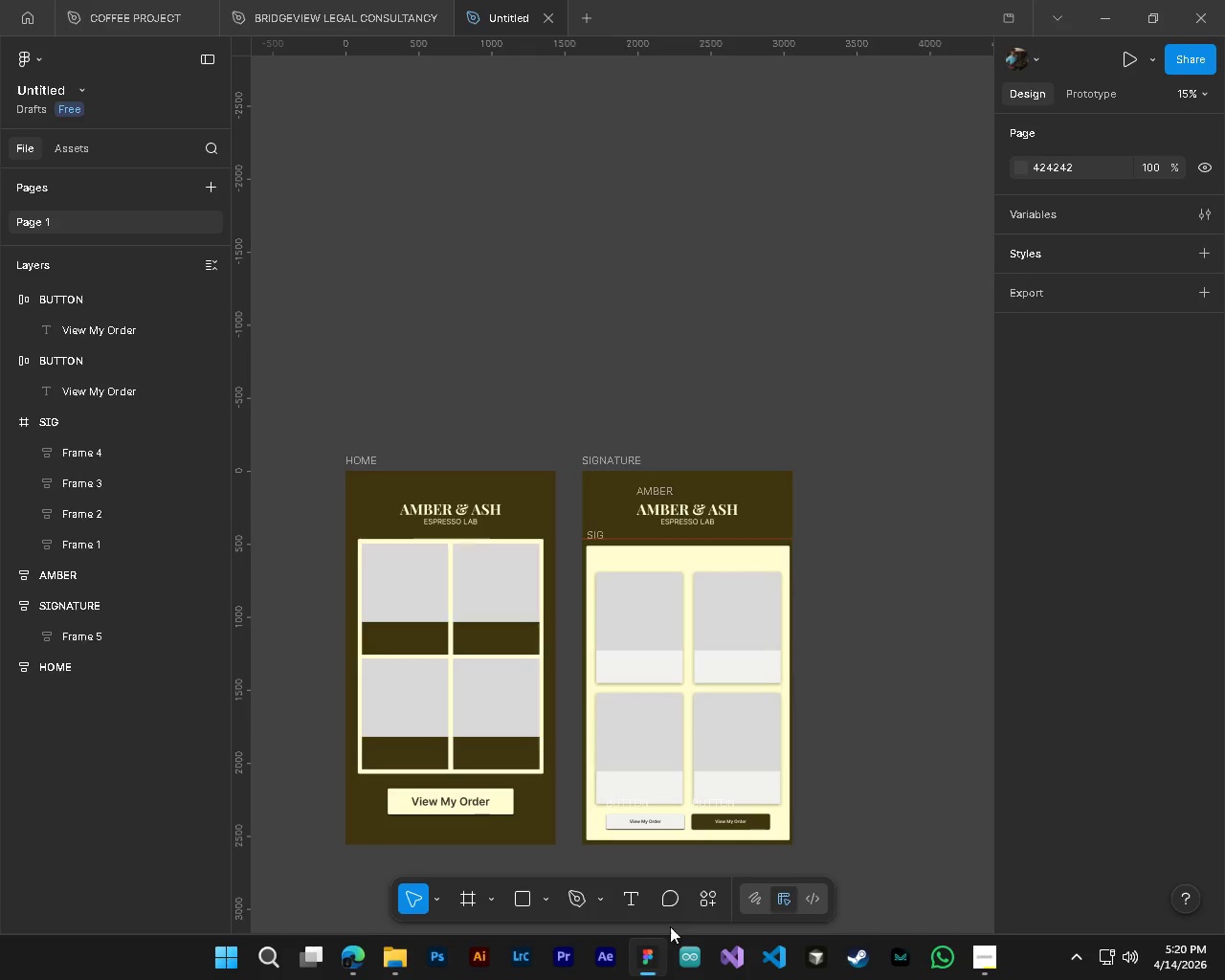 
hold_key(key=ControlLeft, duration=2.02)
 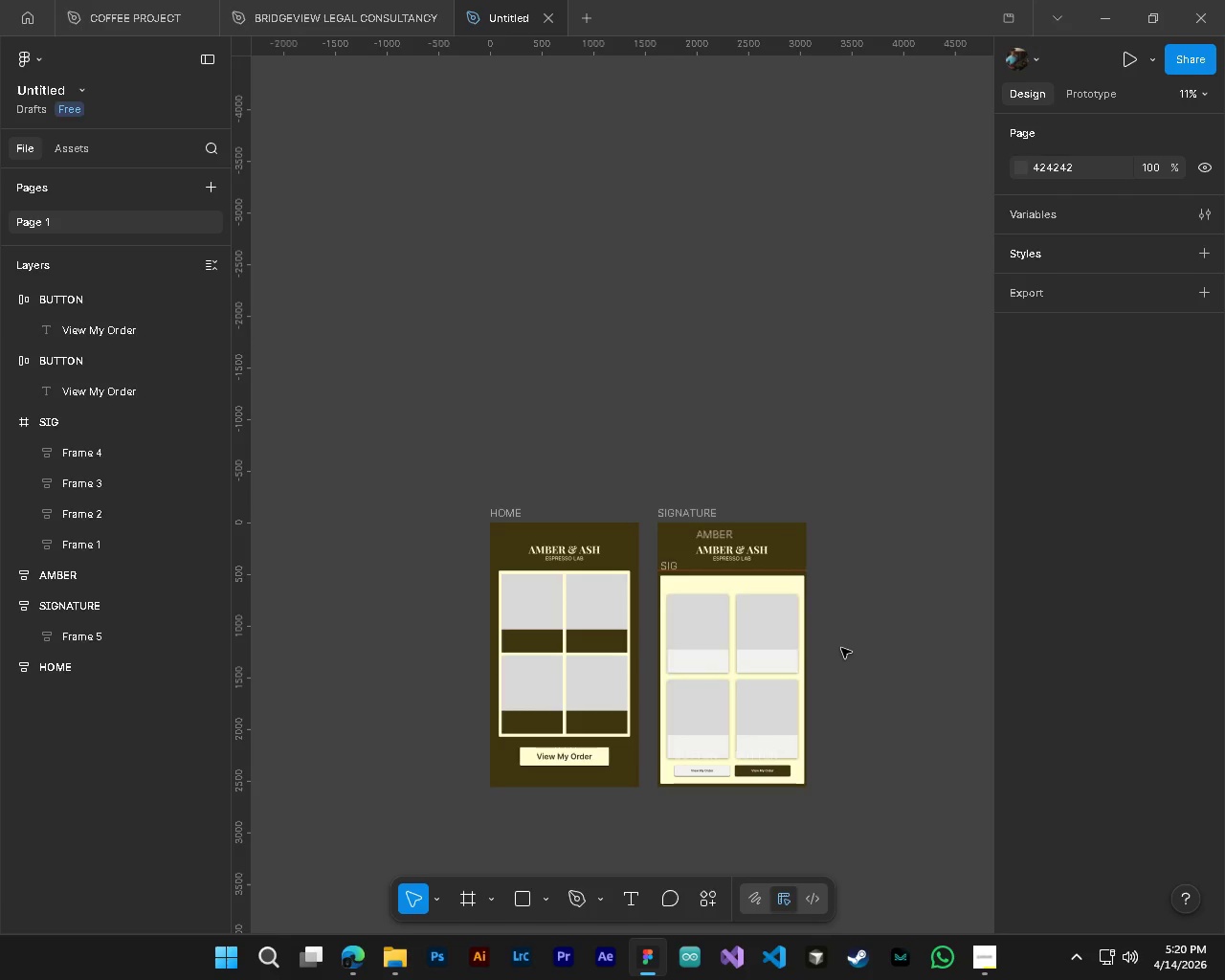 
hold_key(key=AltLeft, duration=1.5)
 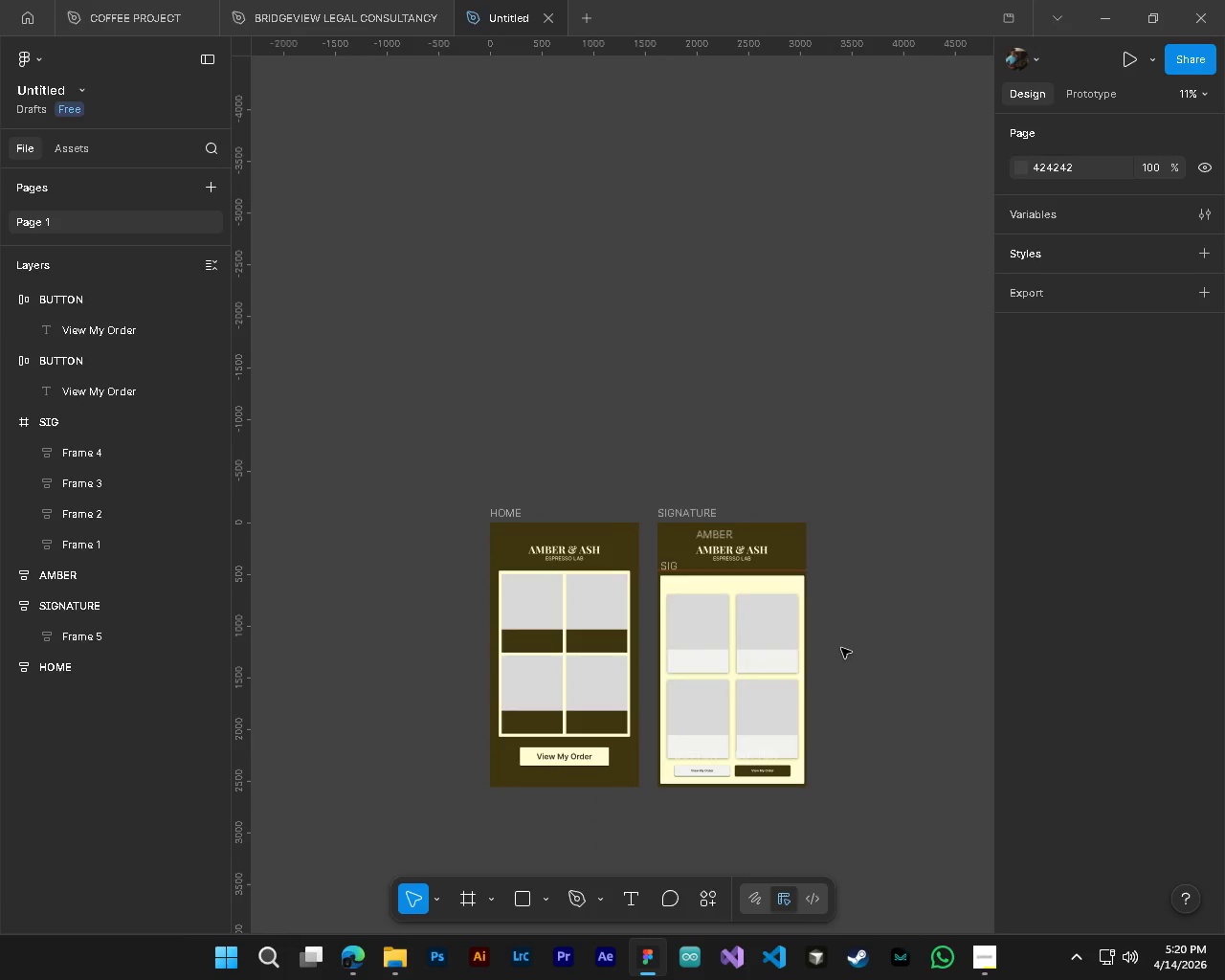 
hold_key(key=AltLeft, duration=0.42)
scroll: coordinate [841, 648], scroll_direction: down, amount: 4.0
 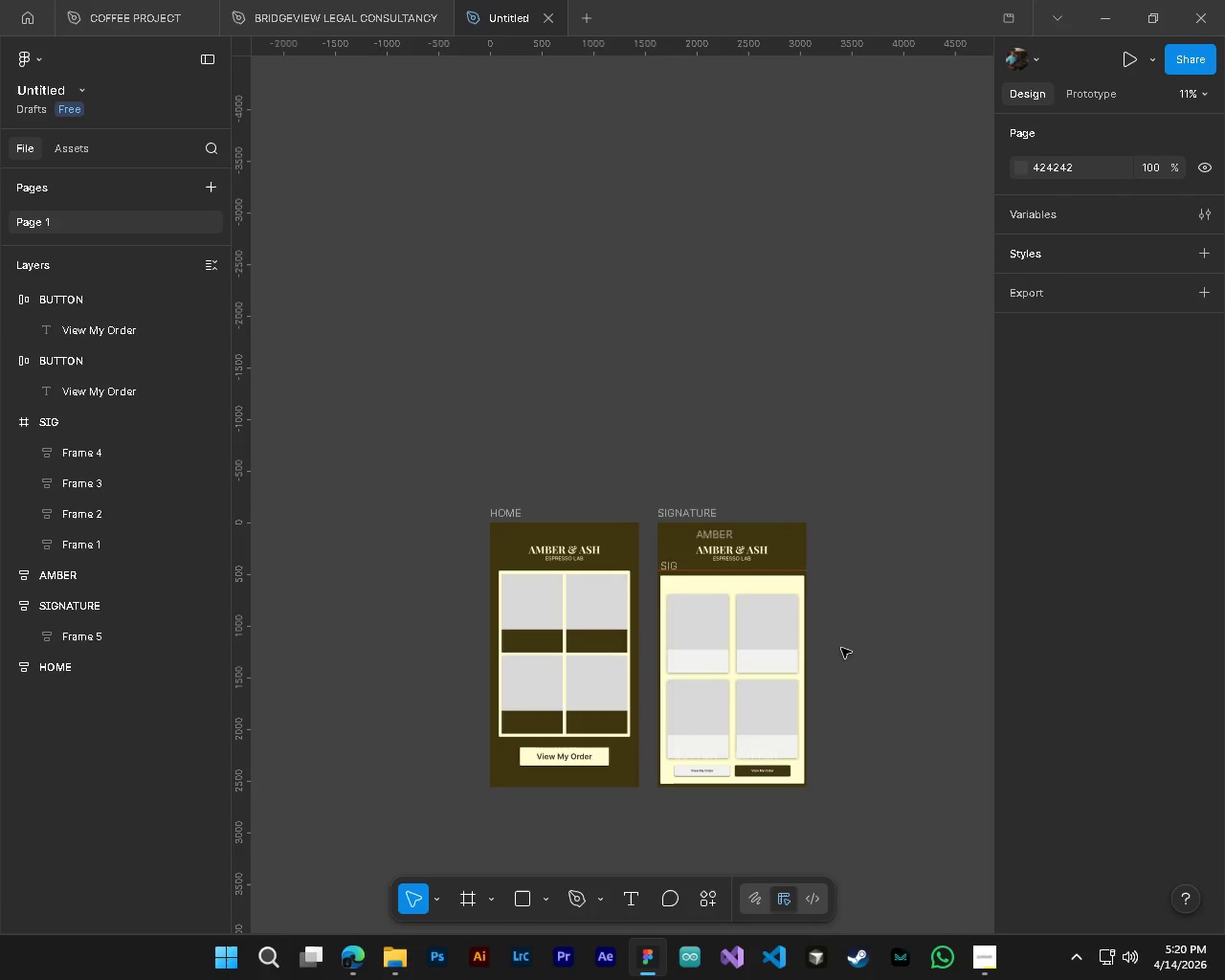 
hold_key(key=ShiftLeft, duration=0.55)
scroll: coordinate [841, 648], scroll_direction: down, amount: 4.0
 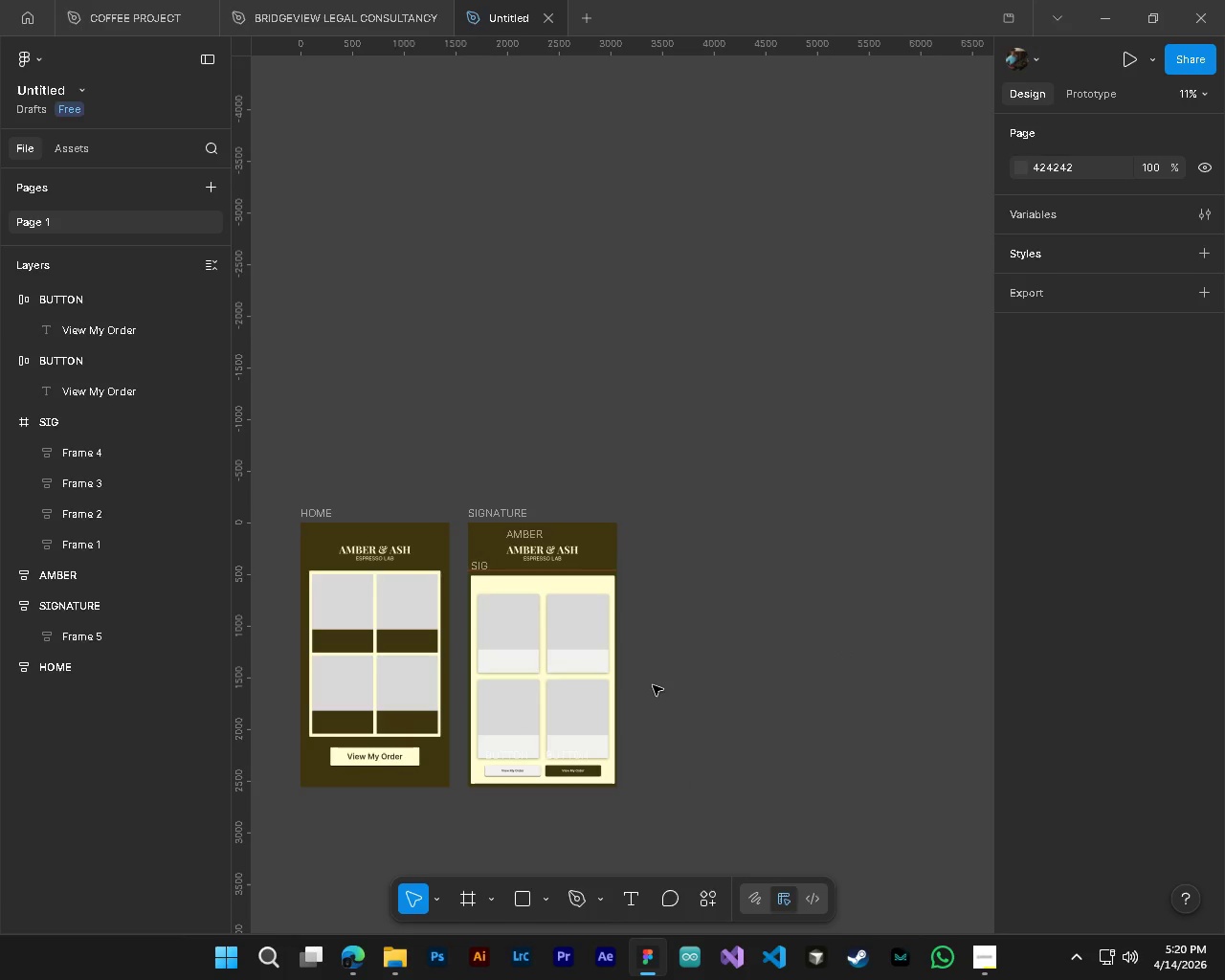 
hold_key(key=ControlLeft, duration=0.94)
 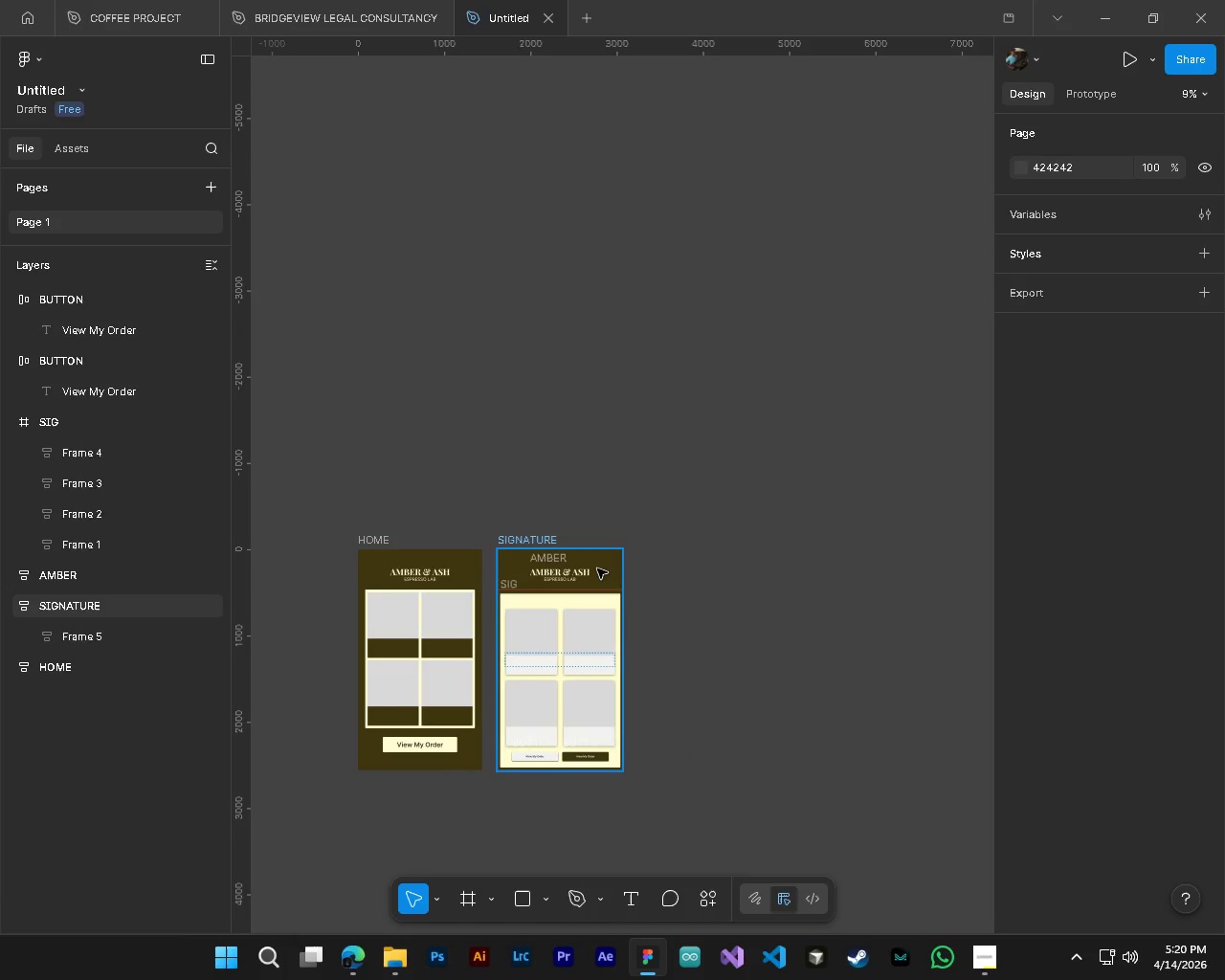 
hold_key(key=AltLeft, duration=0.88)
 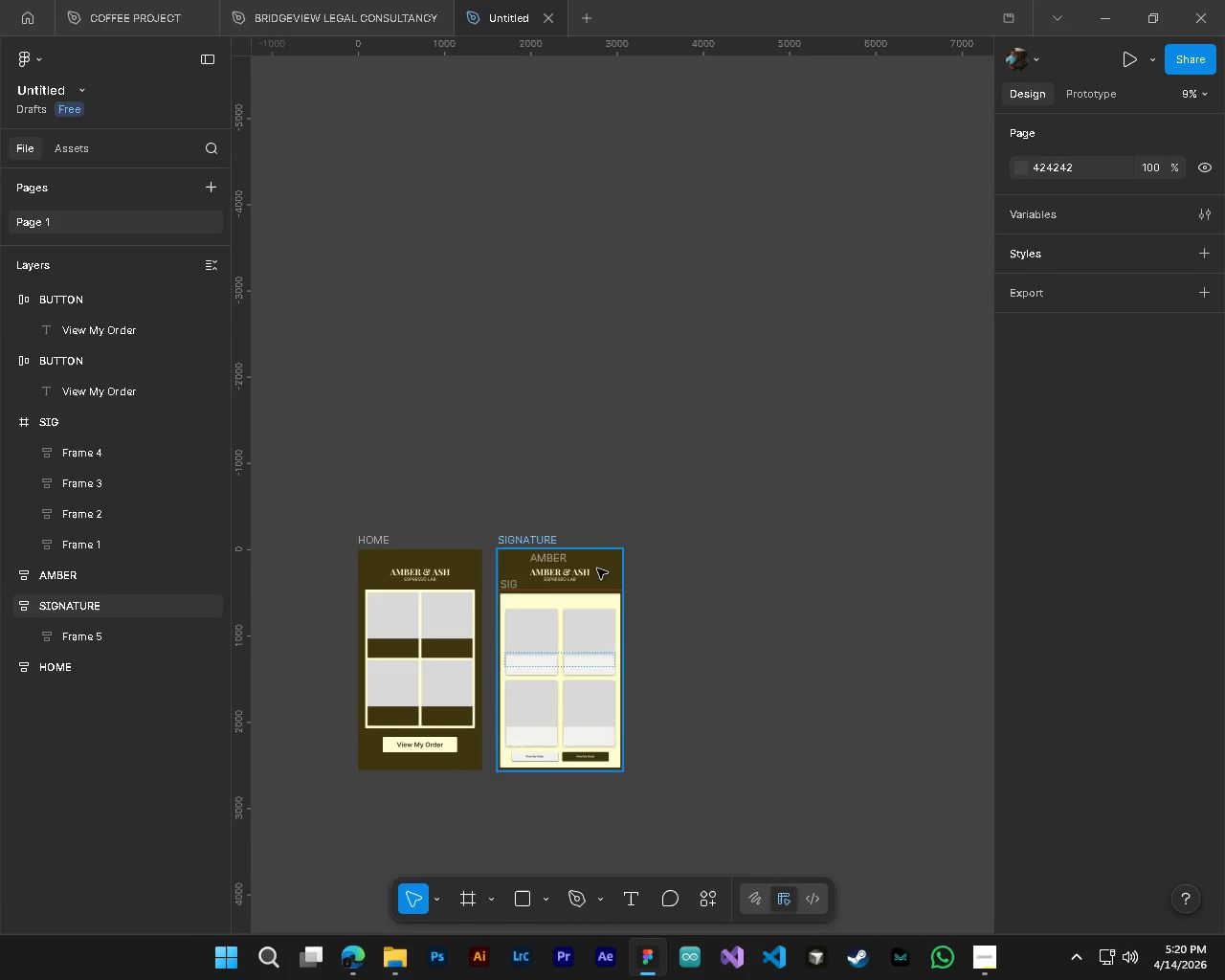 
hold_key(key=AltLeft, duration=1.56)
 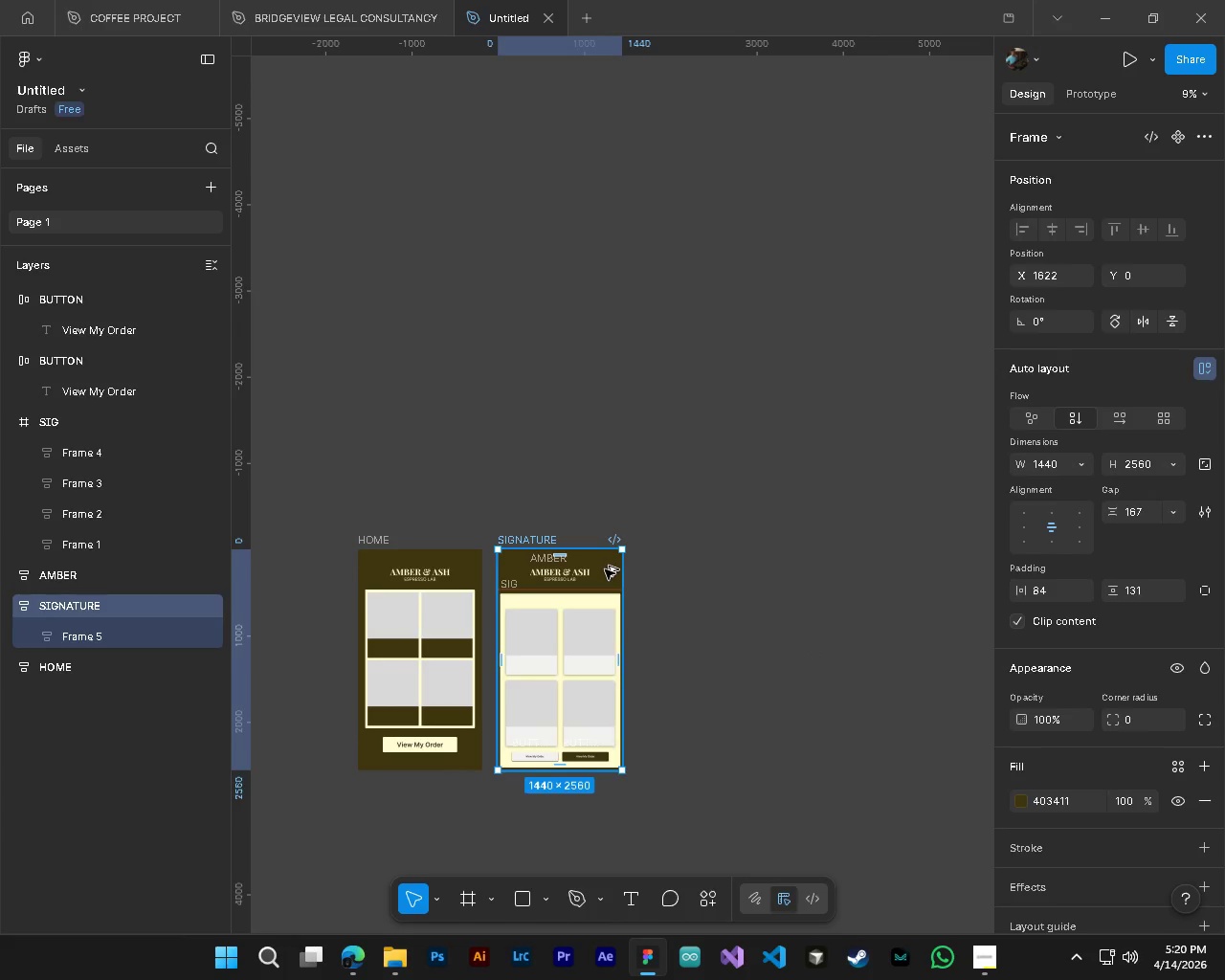 
scroll: coordinate [643, 684], scroll_direction: down, amount: 3.0
 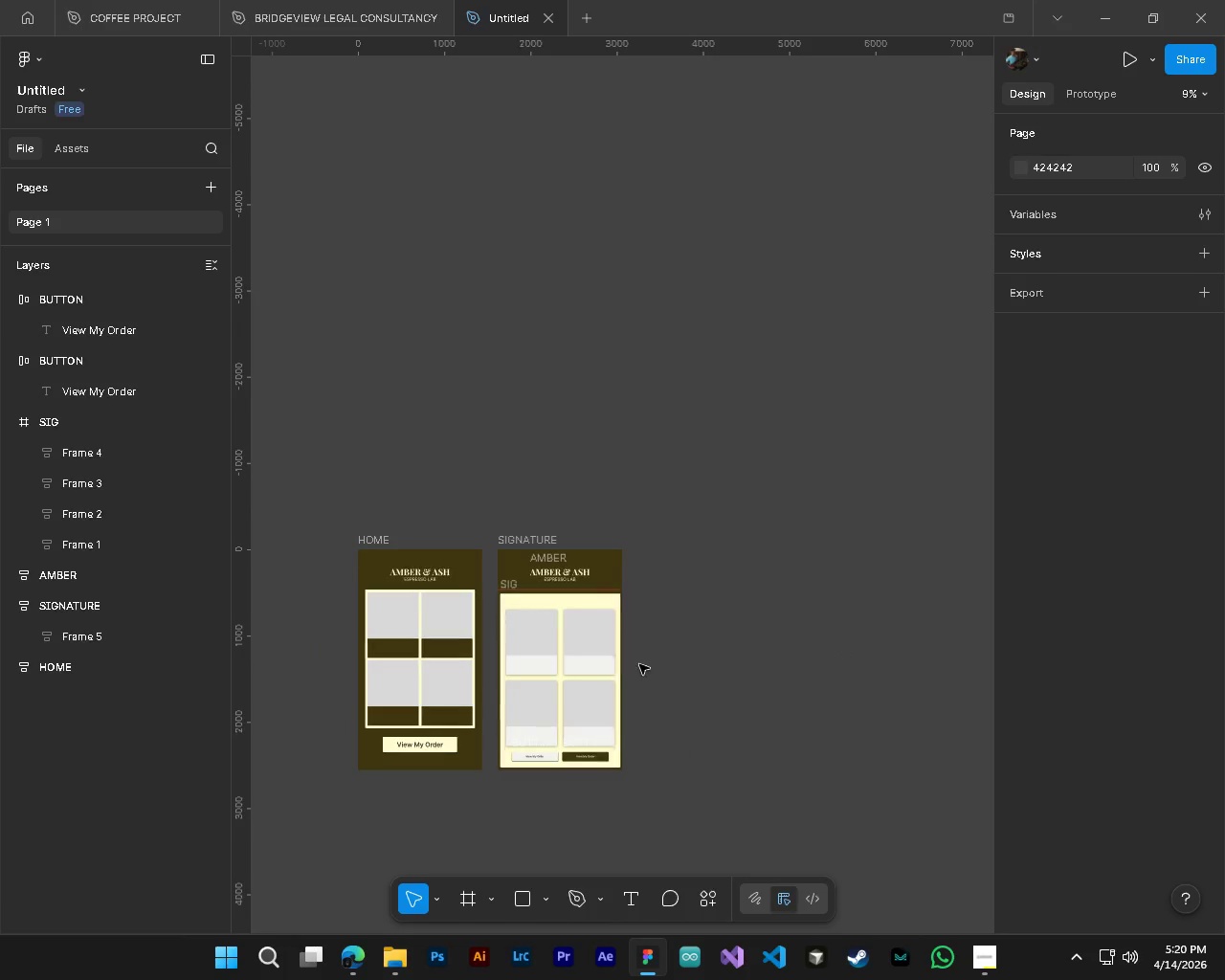 
left_click([598, 568])
 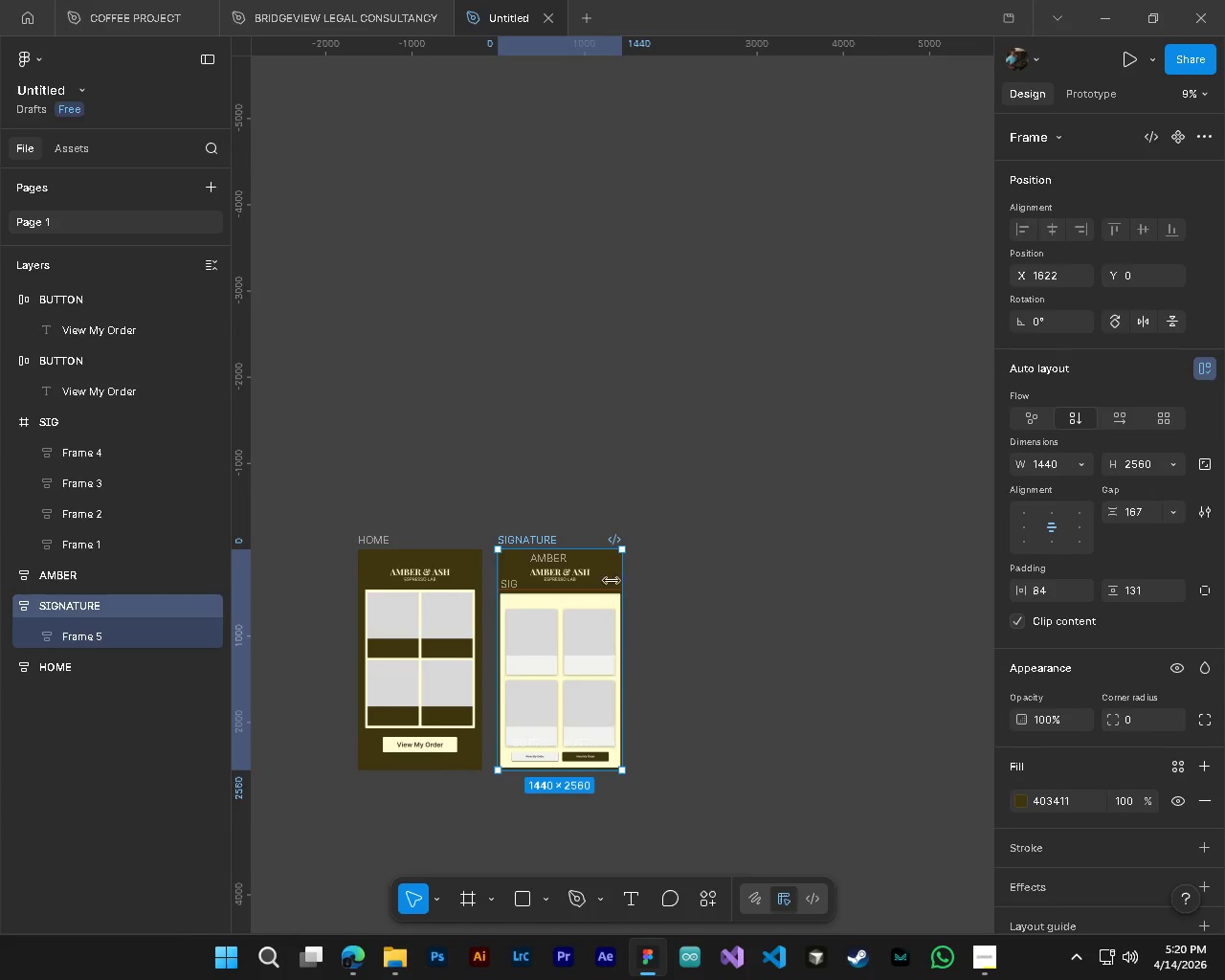 
hold_key(key=AltLeft, duration=1.5)
left_click_drag(start_coordinate=[605, 569], to_coordinate=[746, 573])
 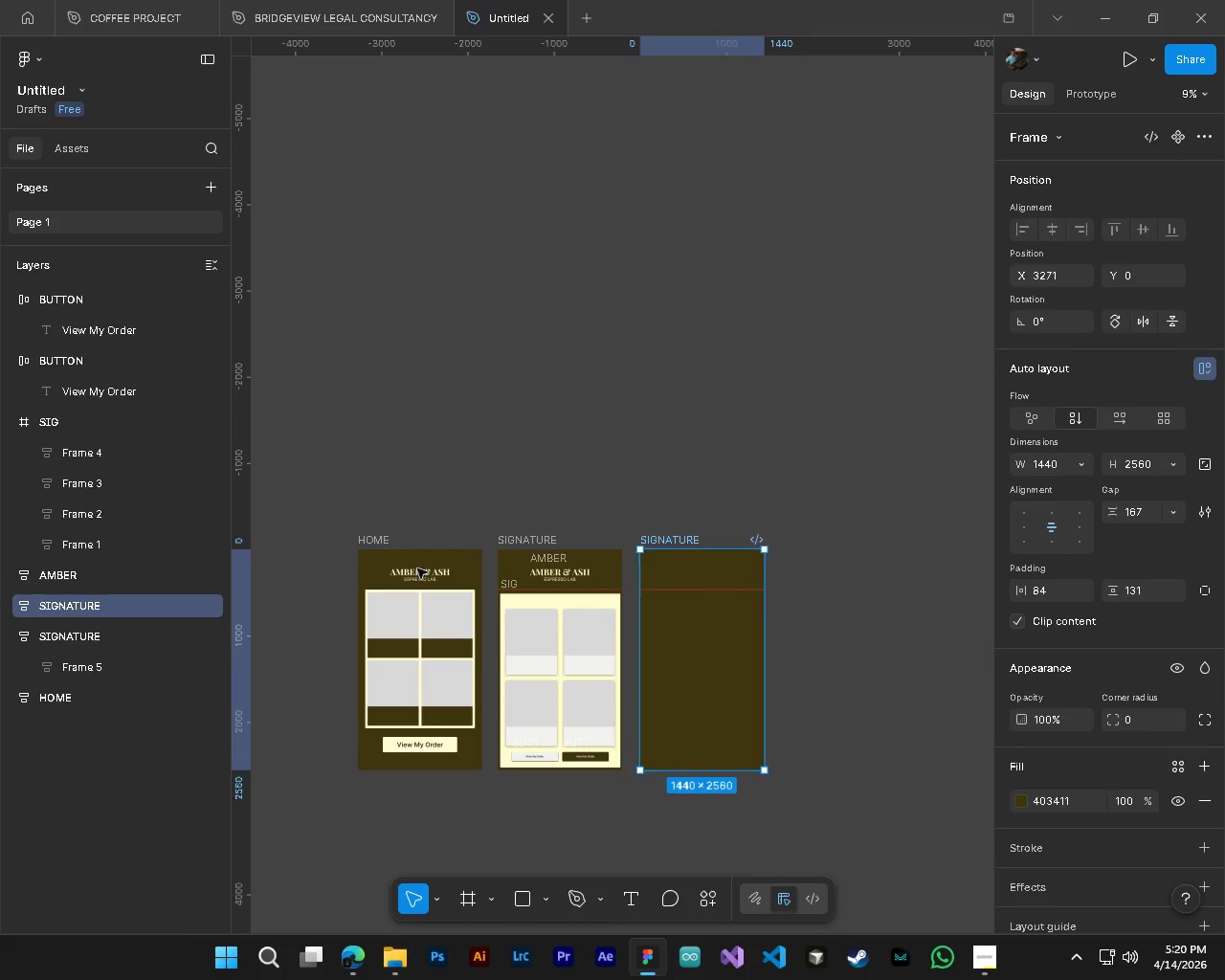 
hold_key(key=AltLeft, duration=1.14)
 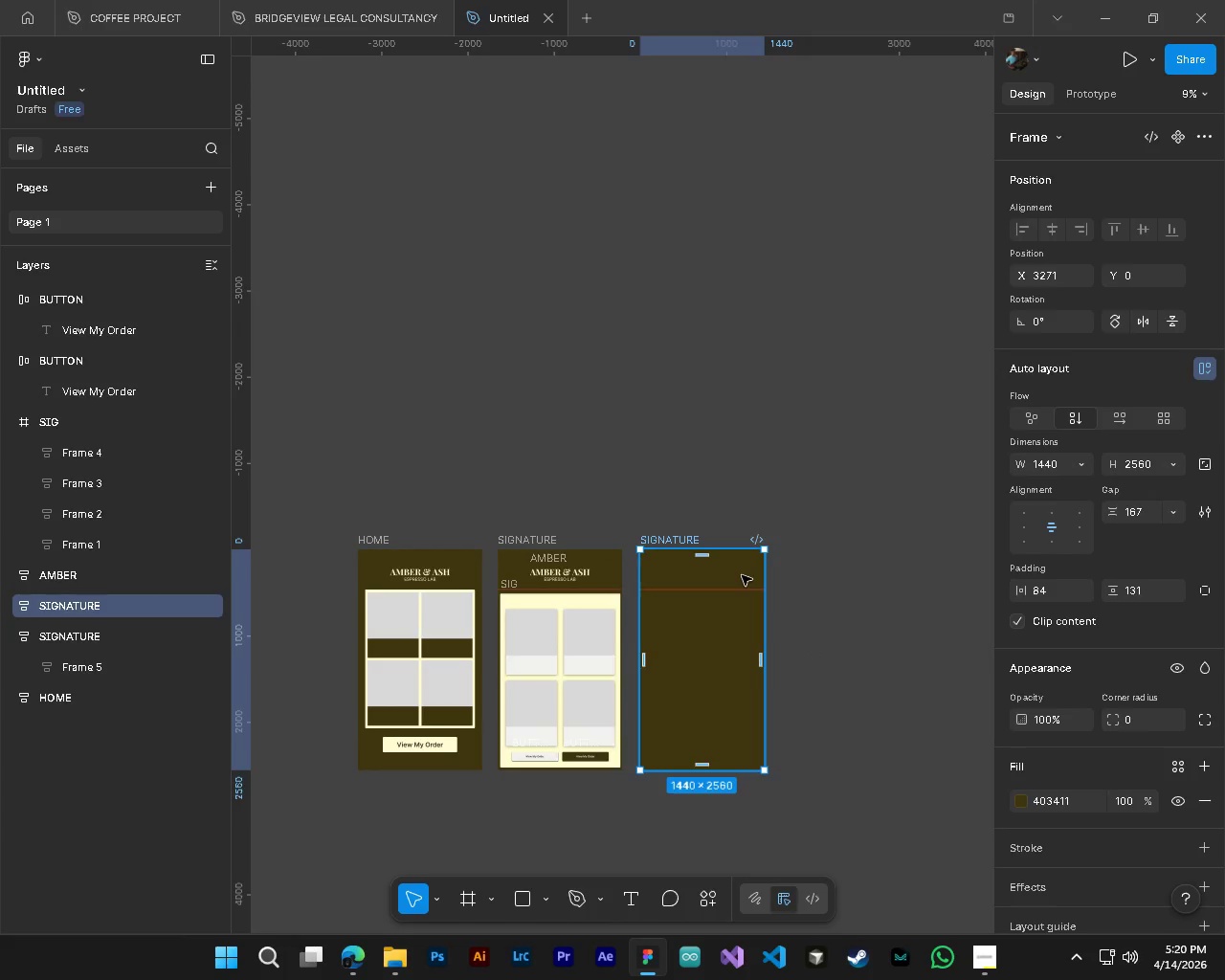 
key(Control+ControlLeft)
 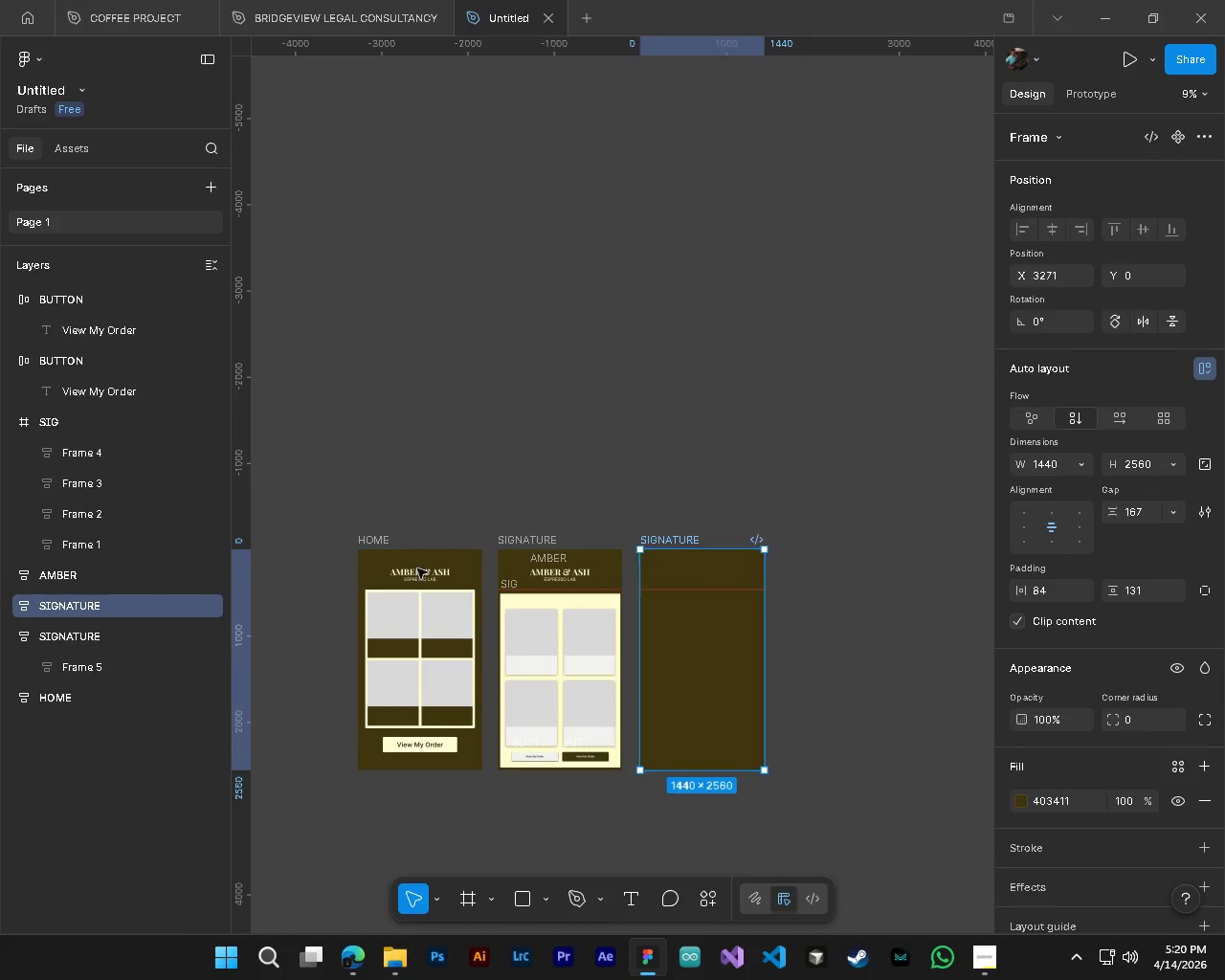 
key(Control+Z)
 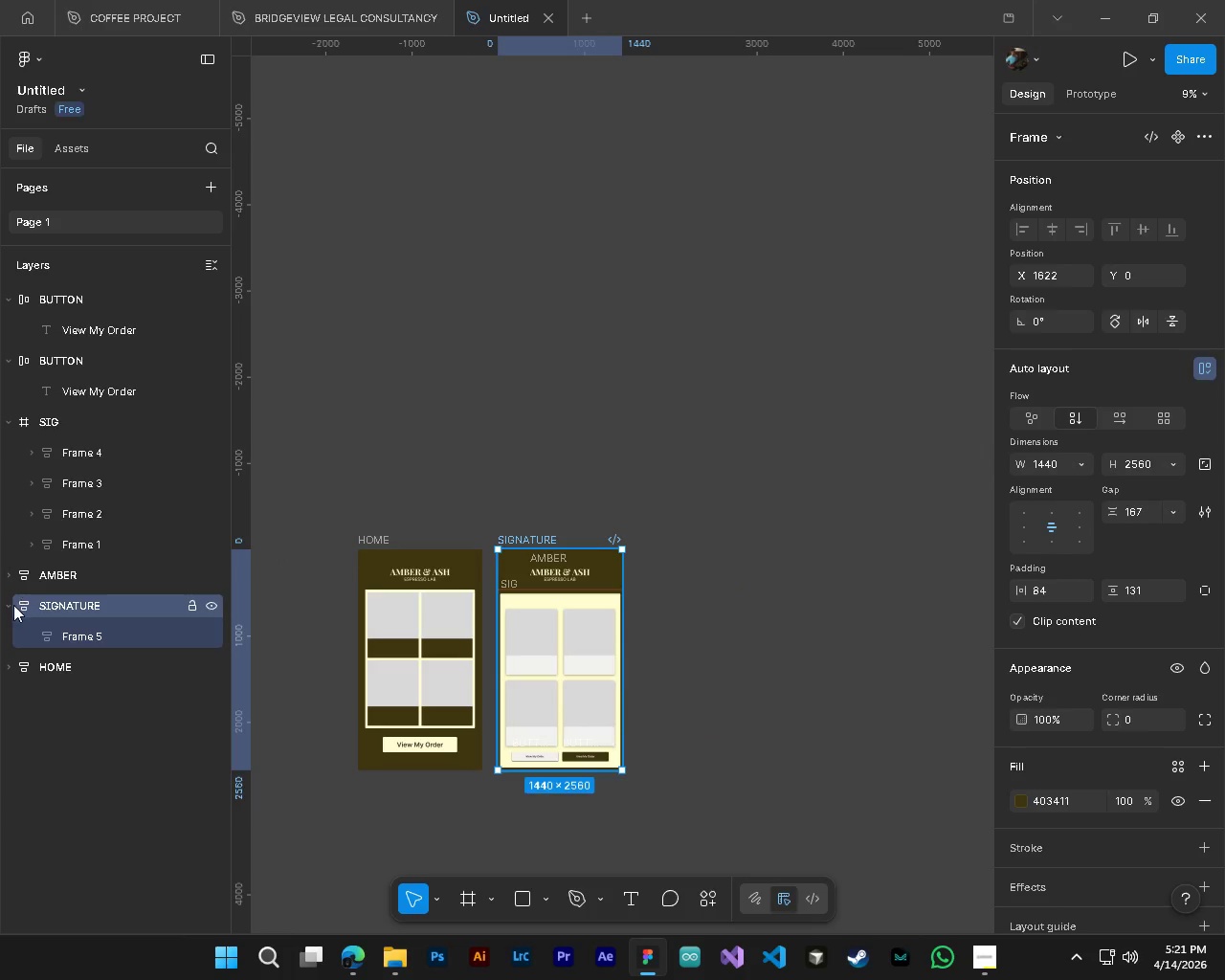 
left_click([4, 607])
 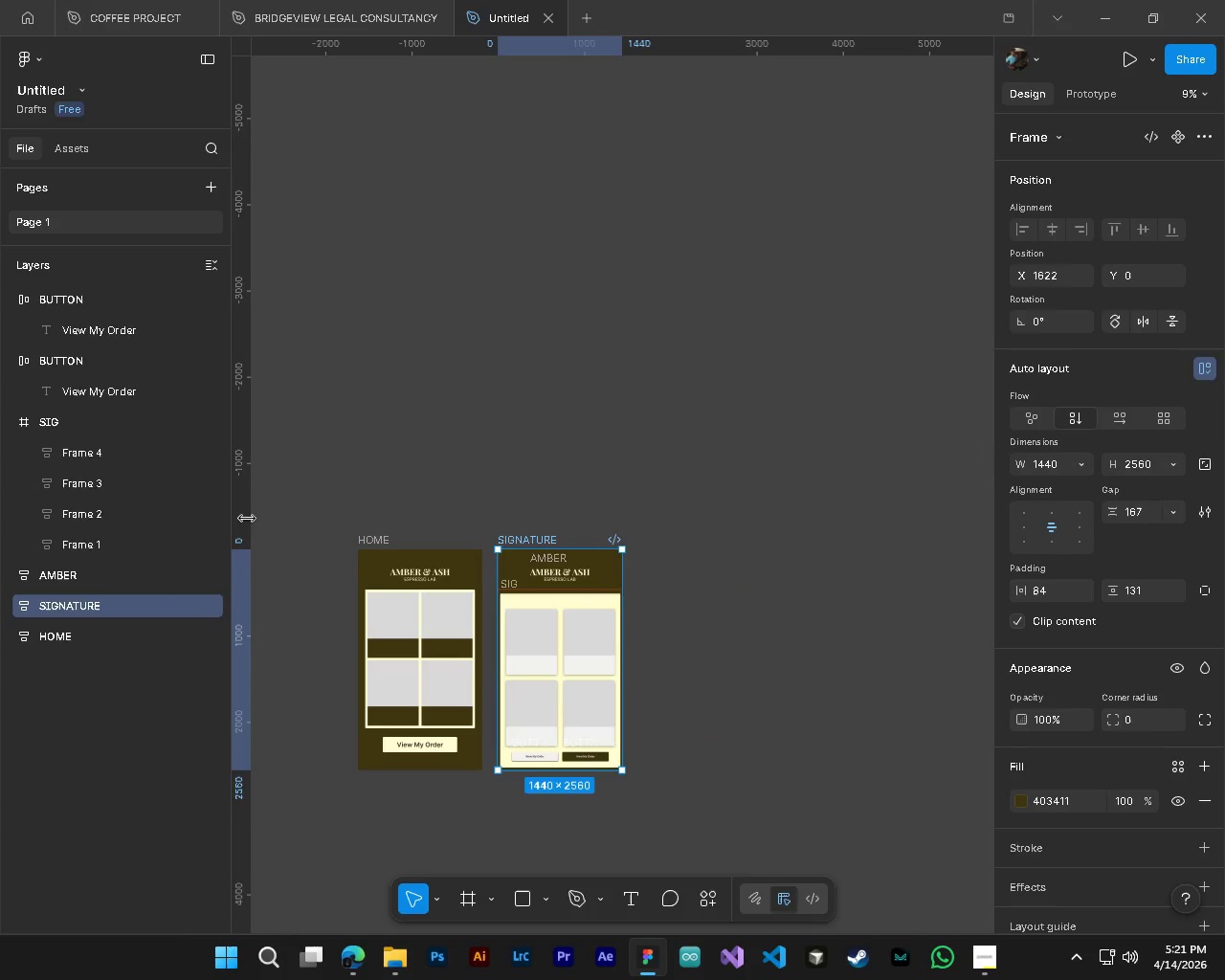 
hold_key(key=ControlLeft, duration=2.42)
 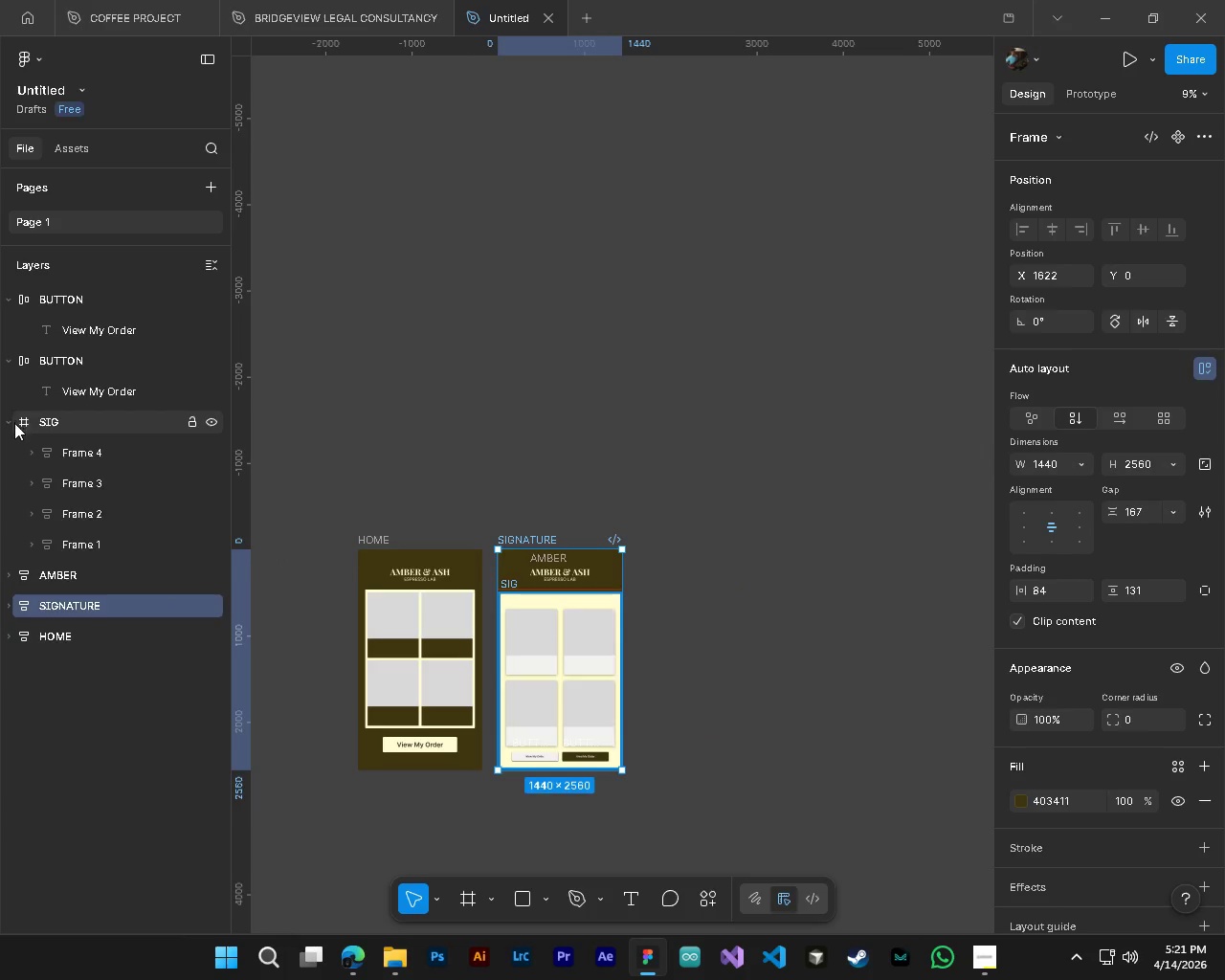 
hold_key(key=AltLeft, duration=1.51)
 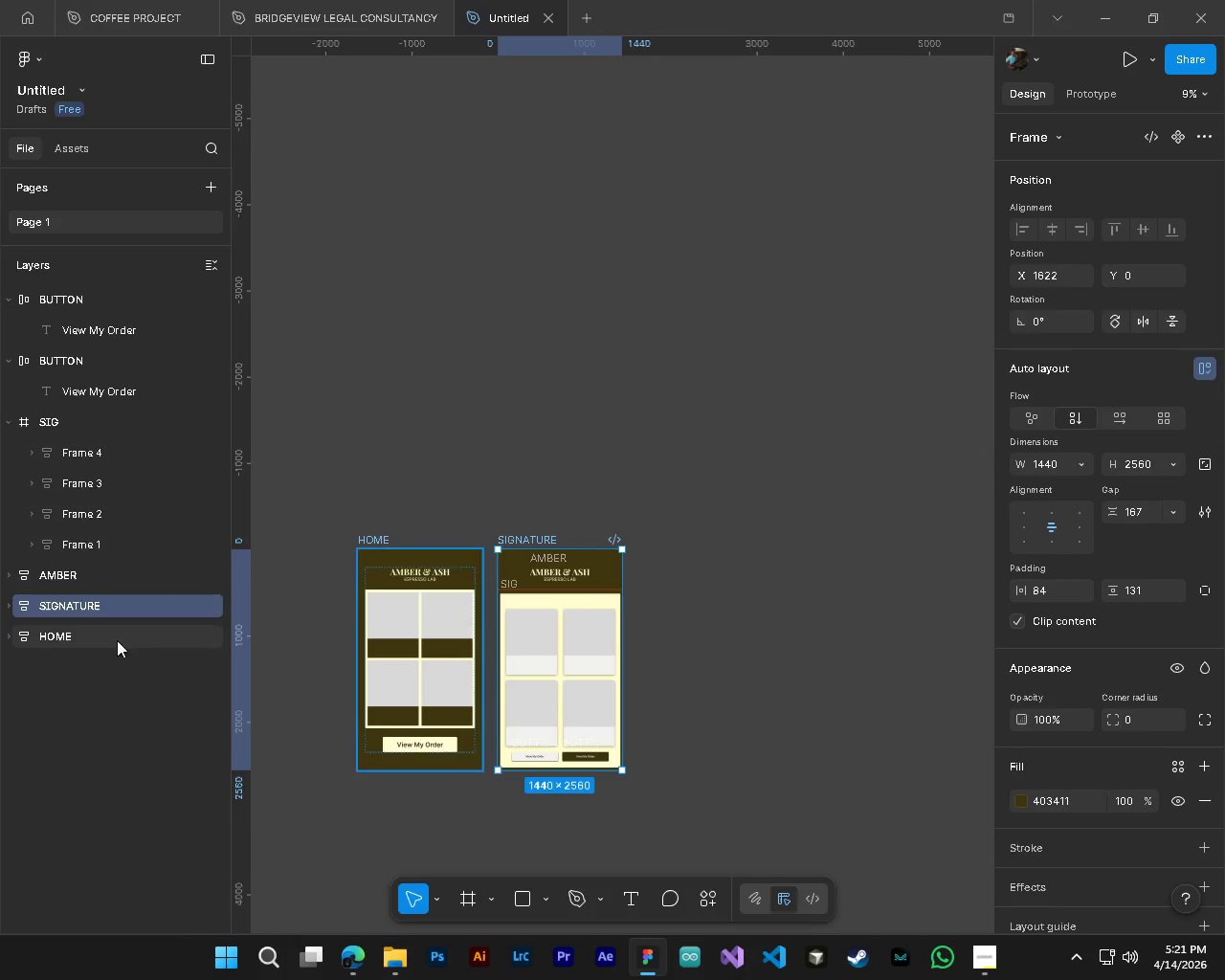 
hold_key(key=AltLeft, duration=0.67)
 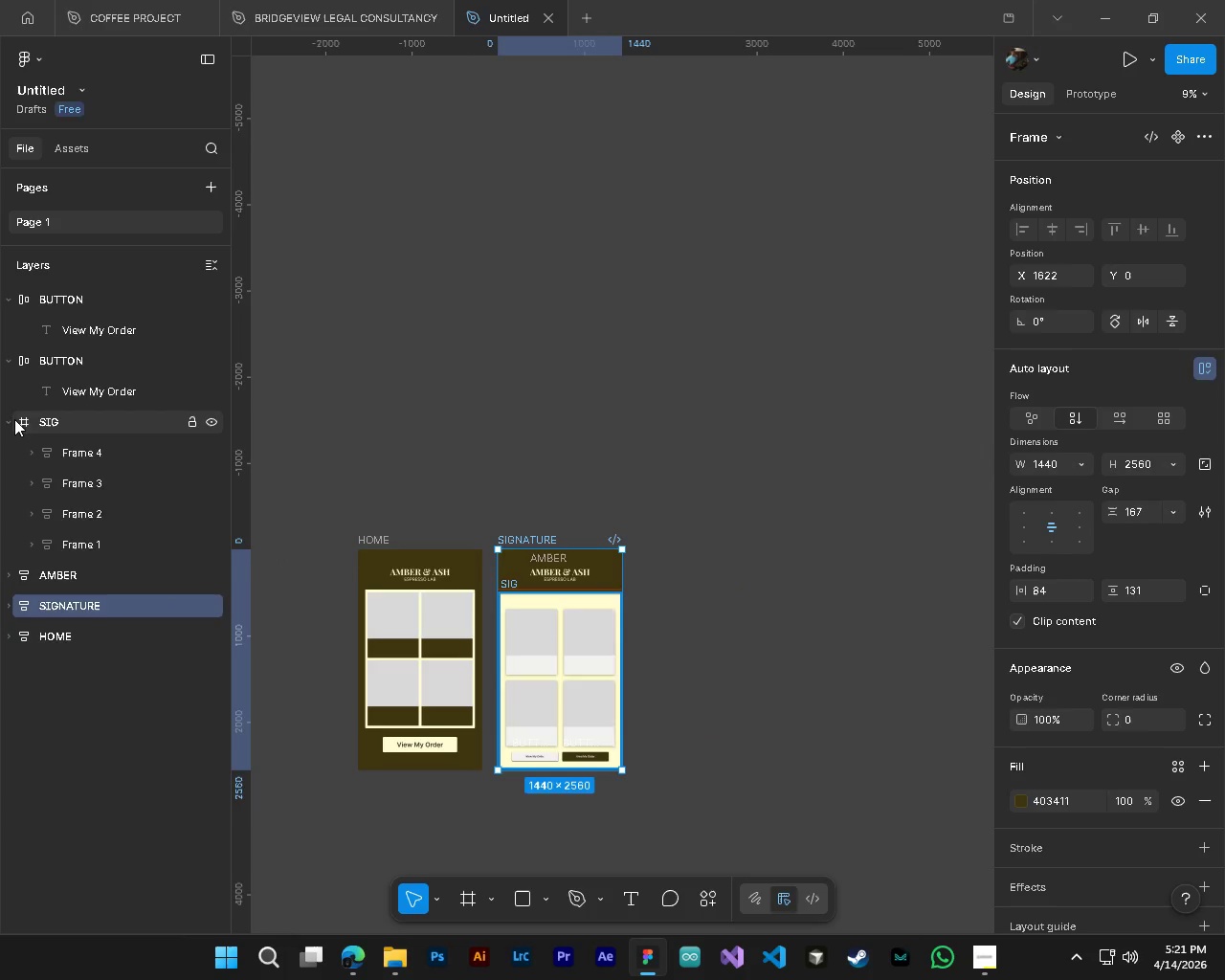 
left_click([14, 423])
 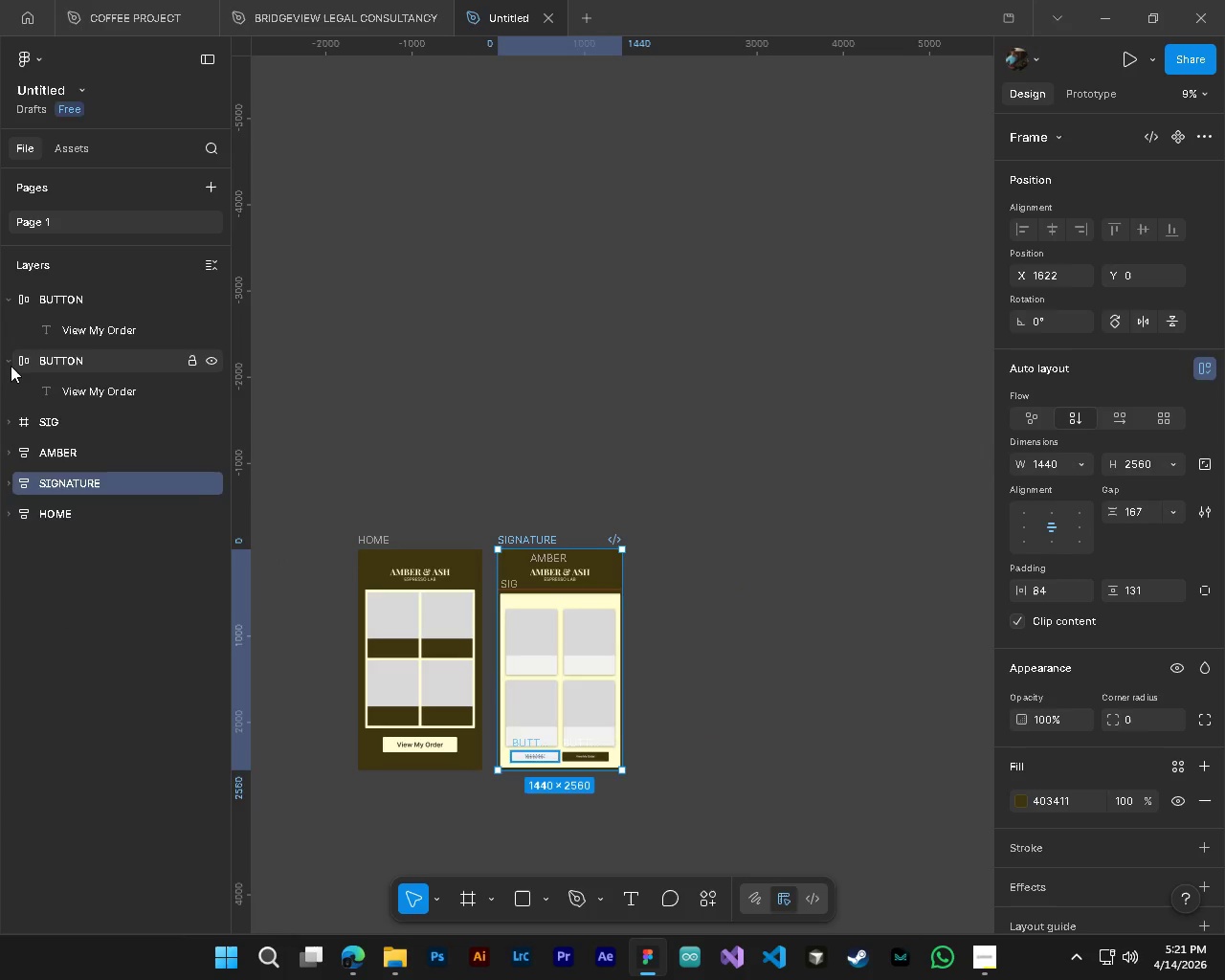 
left_click([10, 364])
 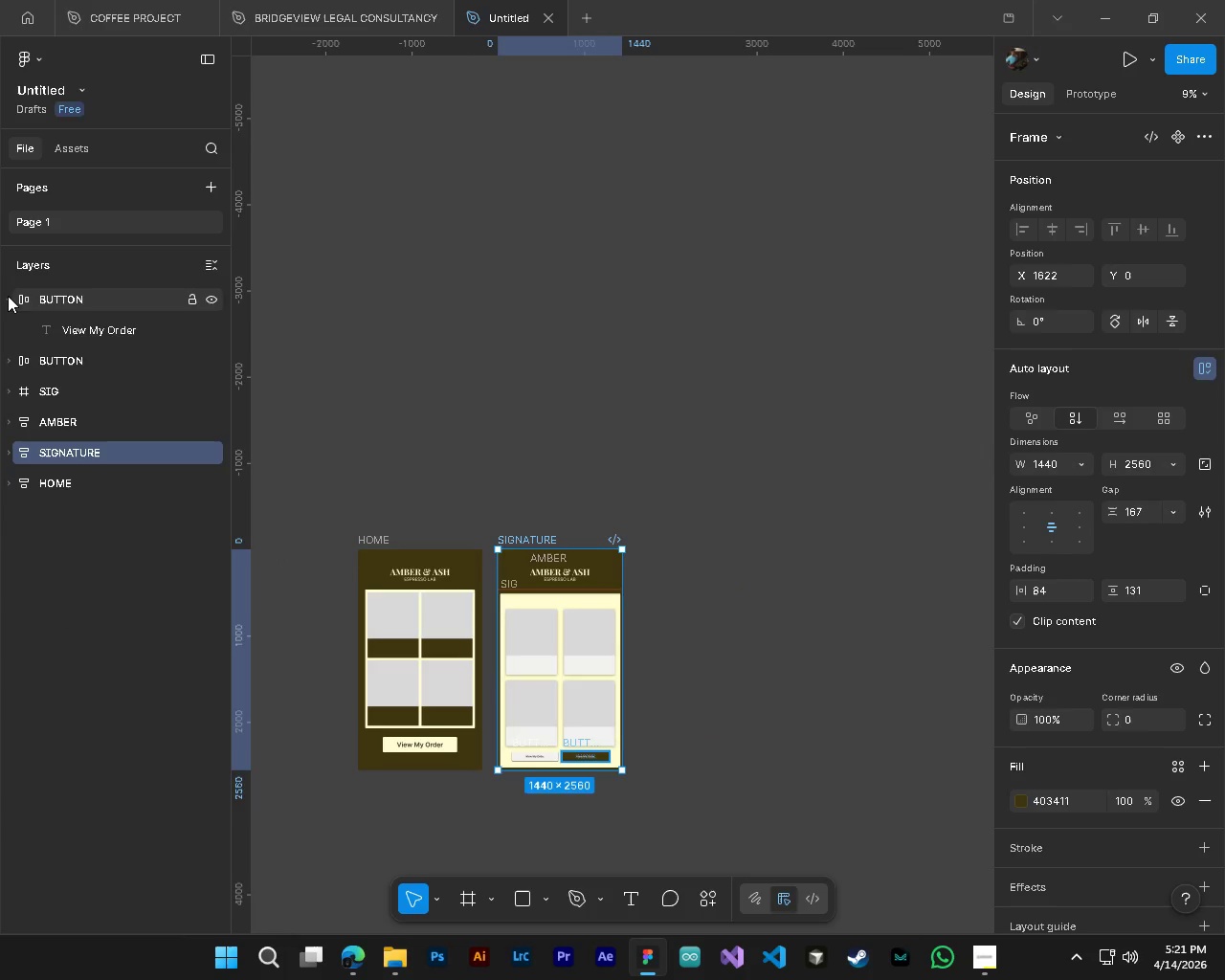 
left_click([8, 296])
 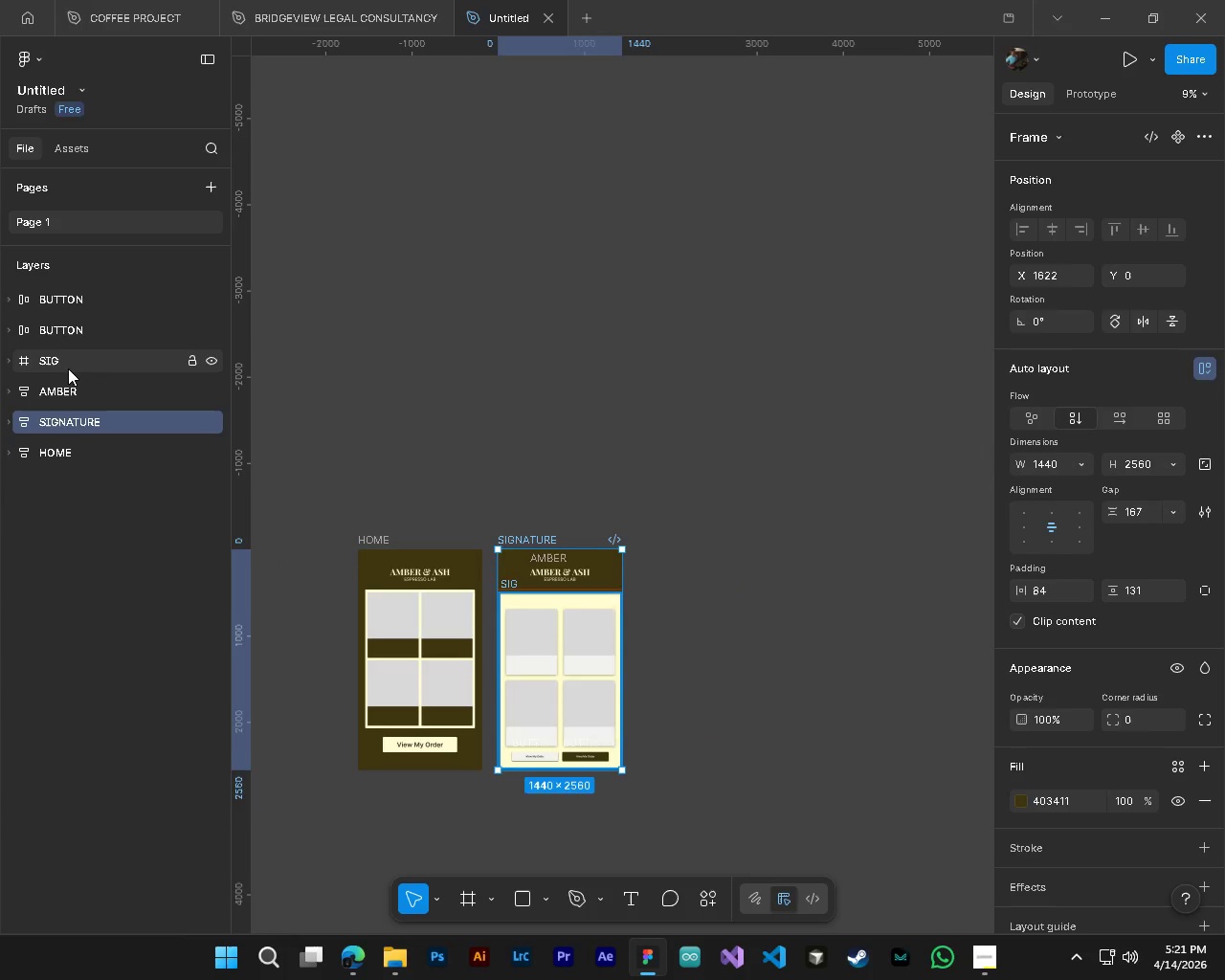 
left_click([68, 368])
 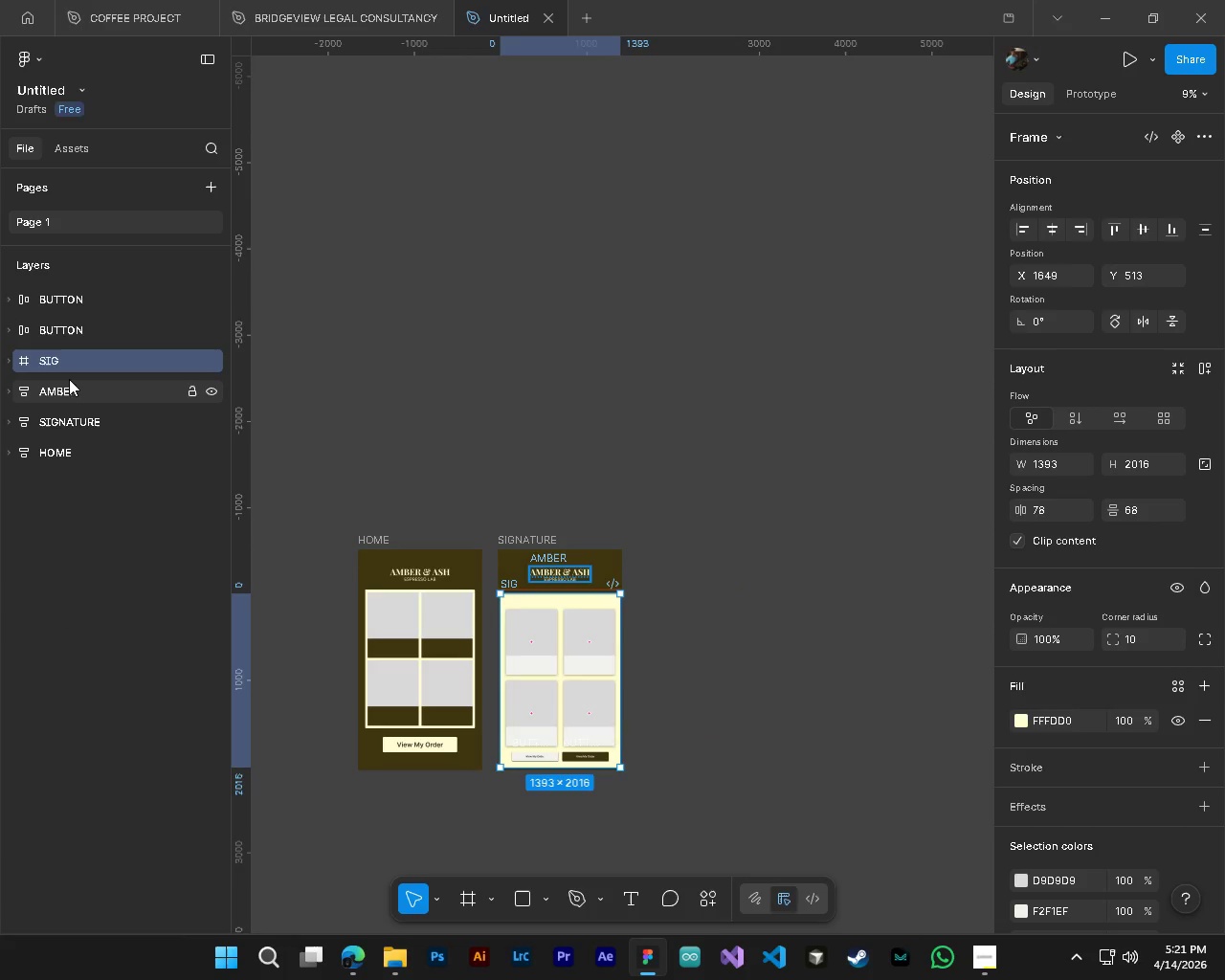 
hold_key(key=ShiftLeft, duration=1.5)
left_click([69, 391])
 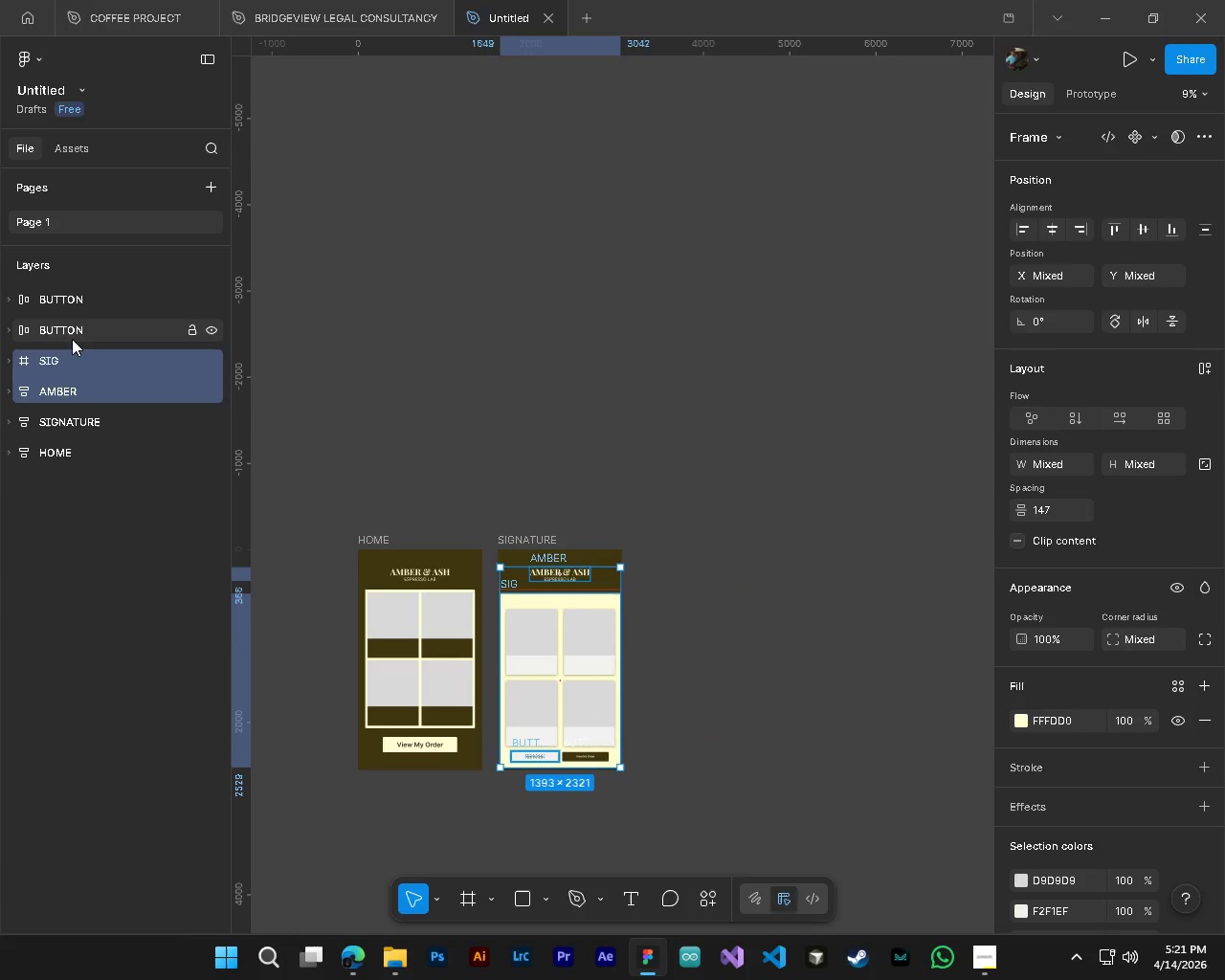 
left_click([72, 339])
 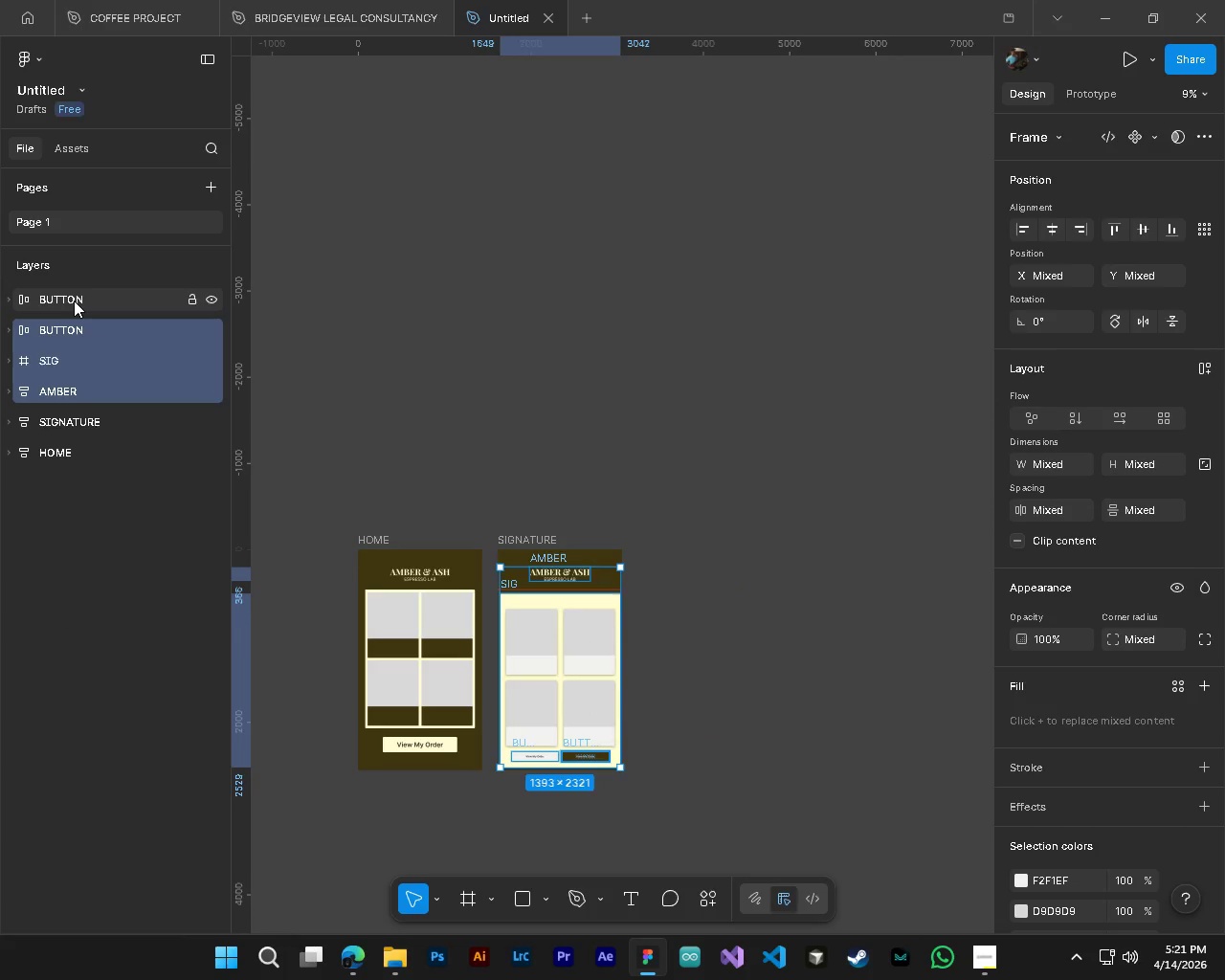 
left_click([74, 301])
 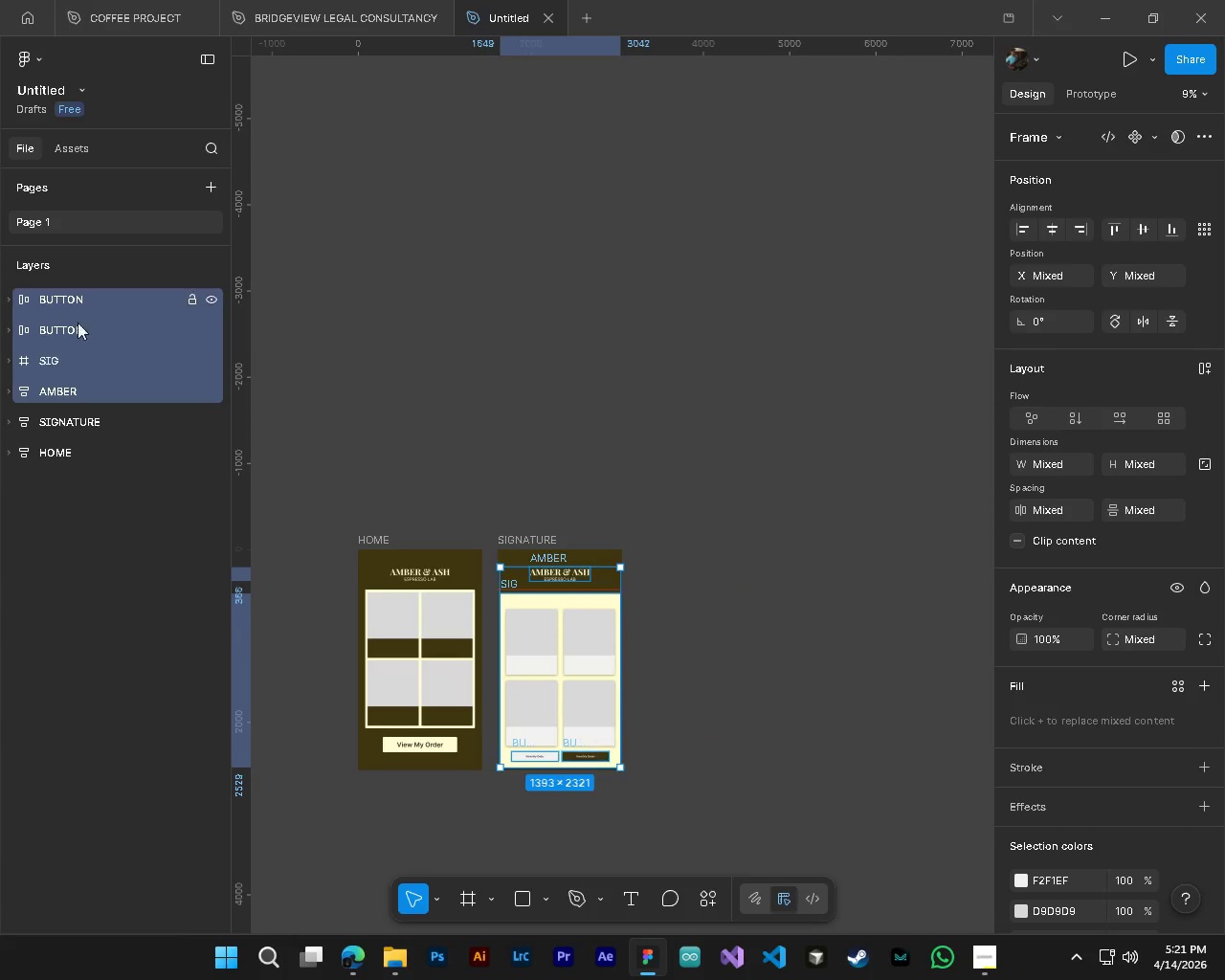 
hold_key(key=ShiftLeft, duration=0.34)
 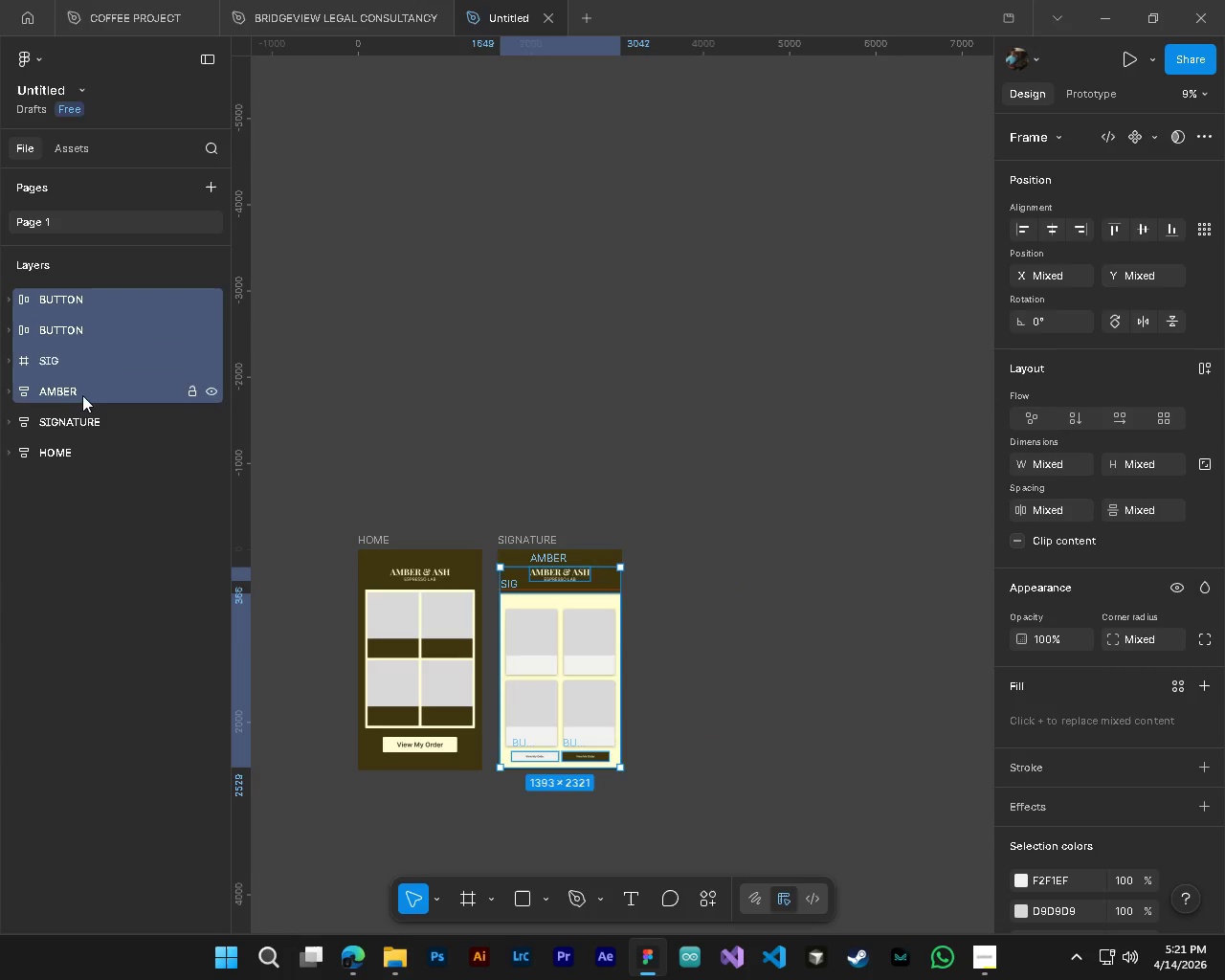 
left_click_drag(start_coordinate=[82, 395], to_coordinate=[85, 421])
 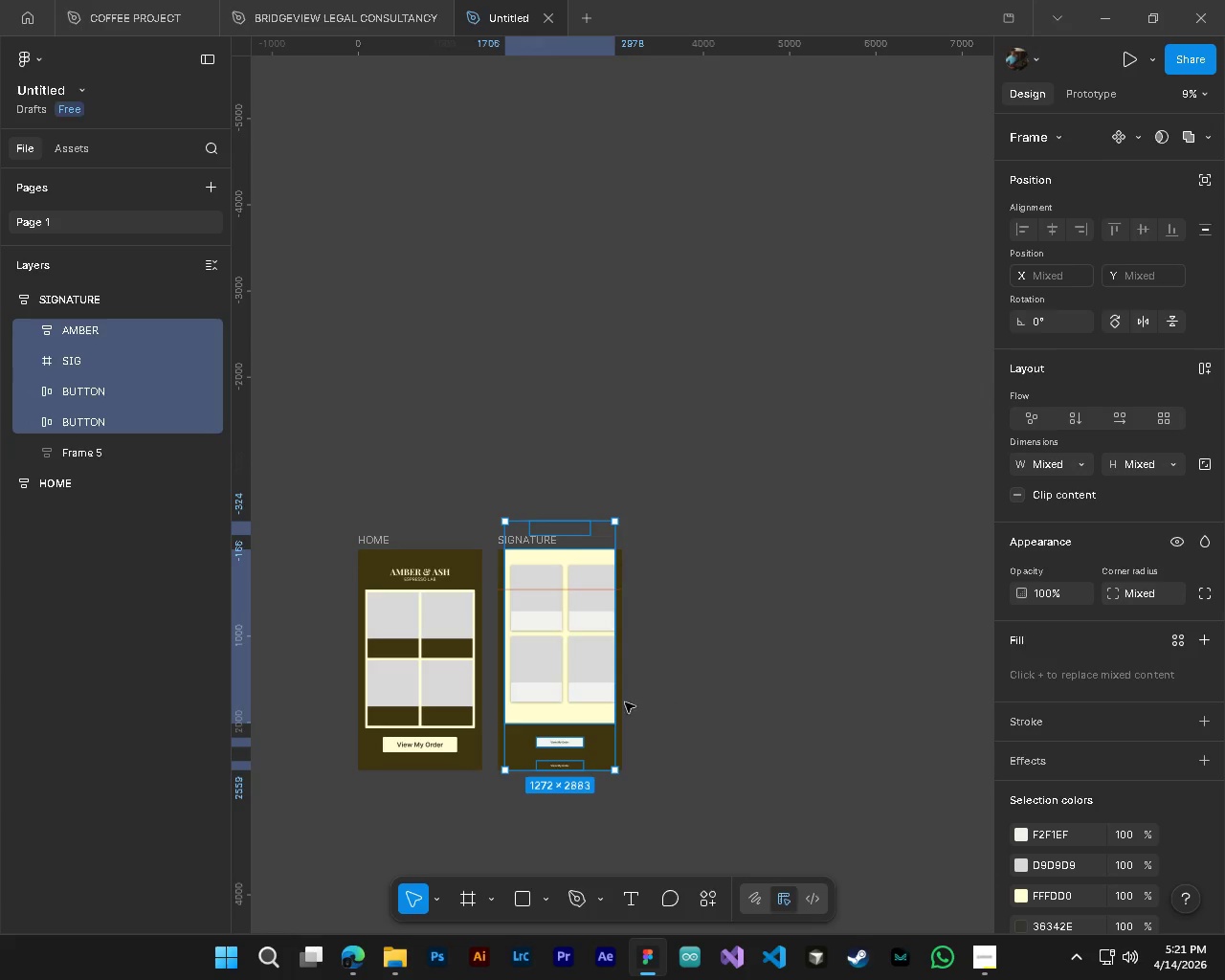 
key(Control+ControlLeft)
 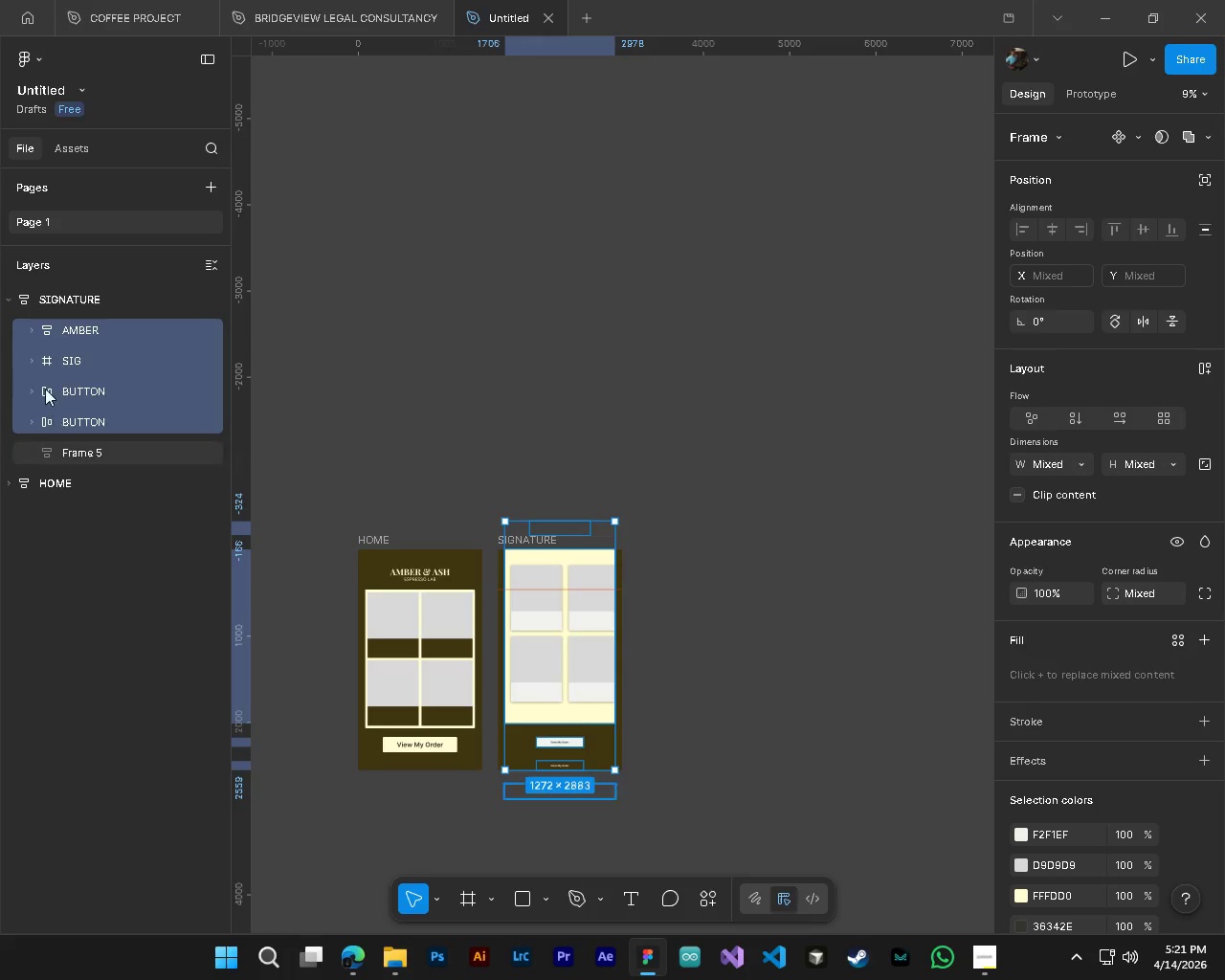 
key(Alt+Control+AltLeft)
 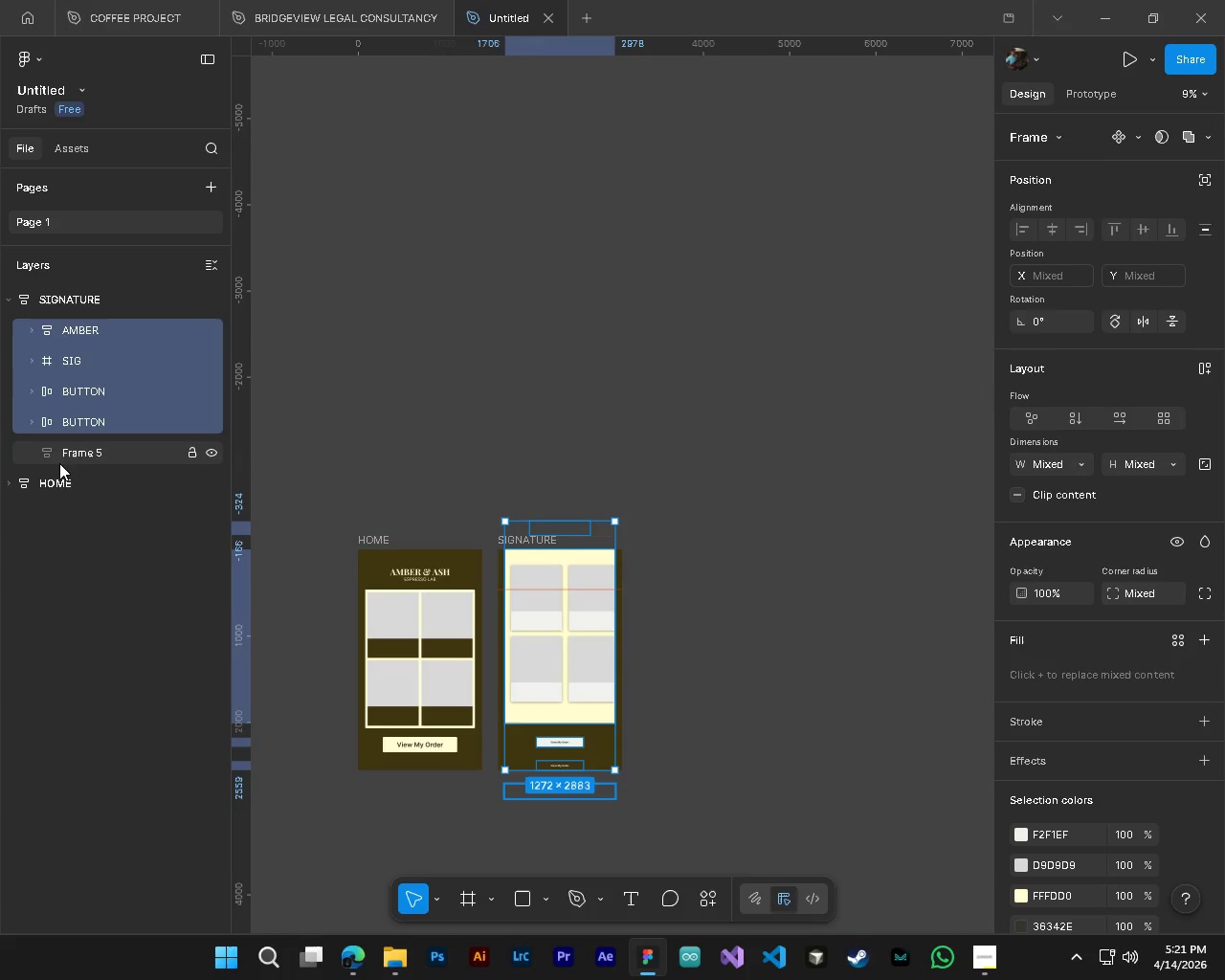 
left_click([56, 452])
 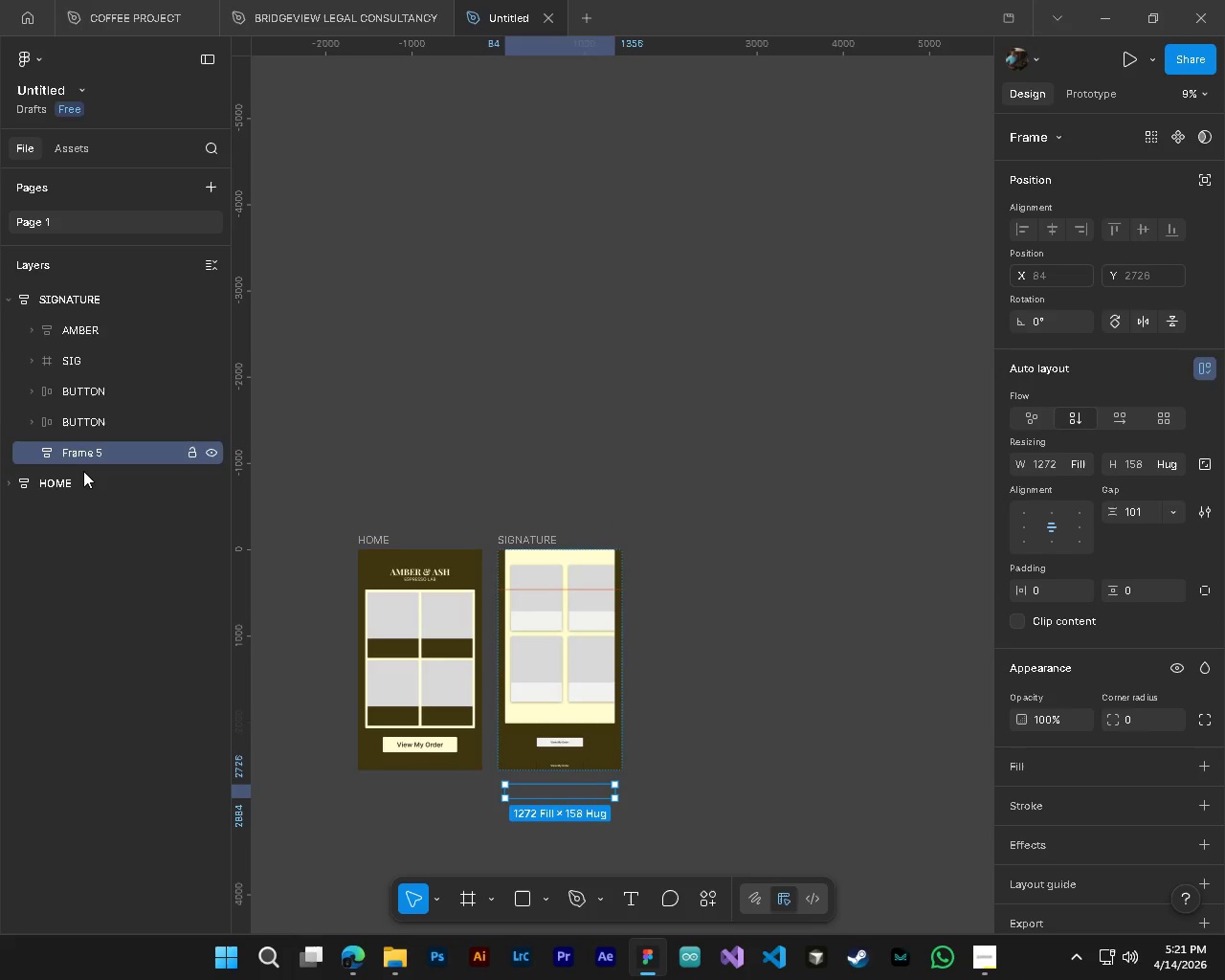 
hold_key(key=AltLeft, duration=0.7)
 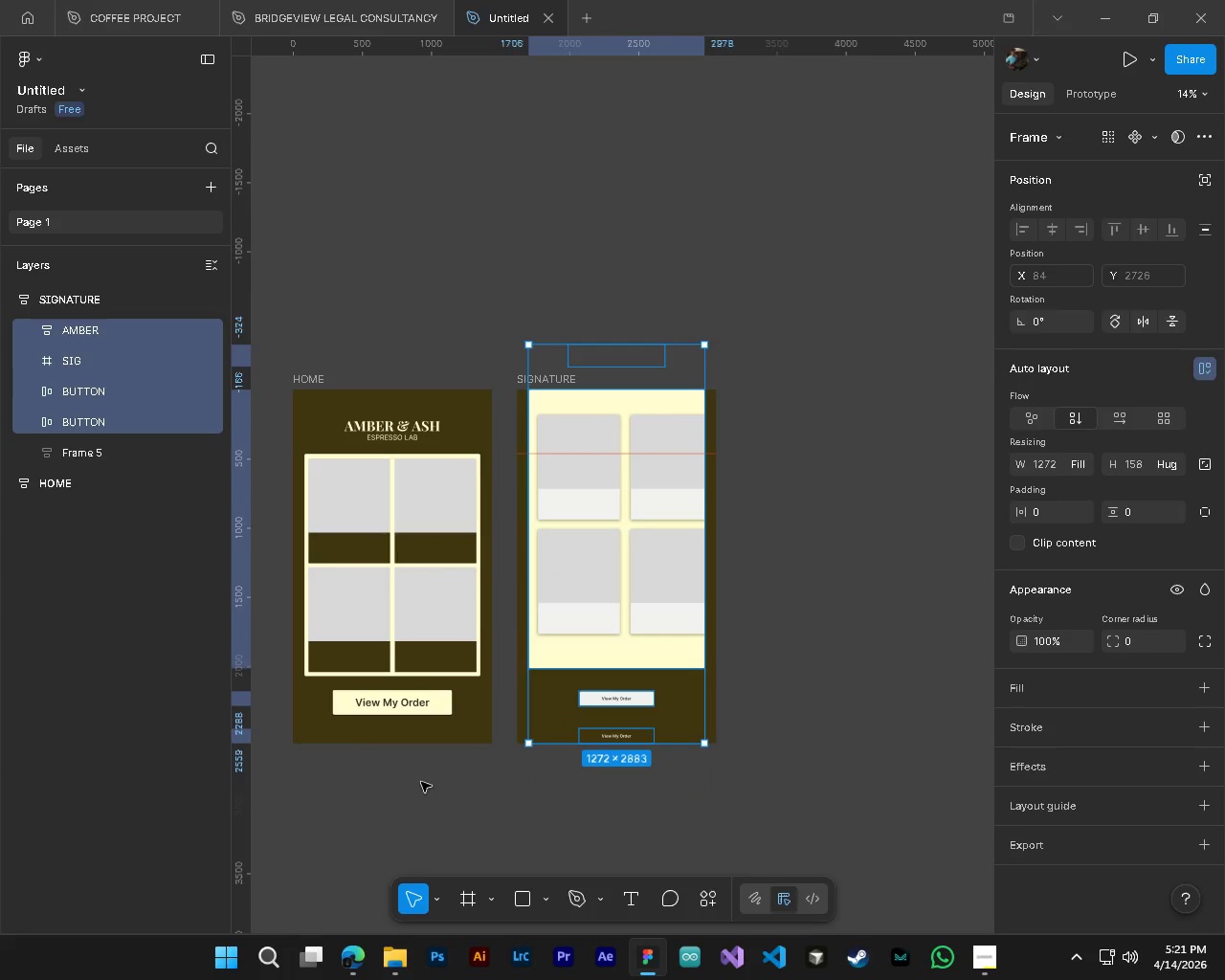 
hold_key(key=AltLeft, duration=8.66)
 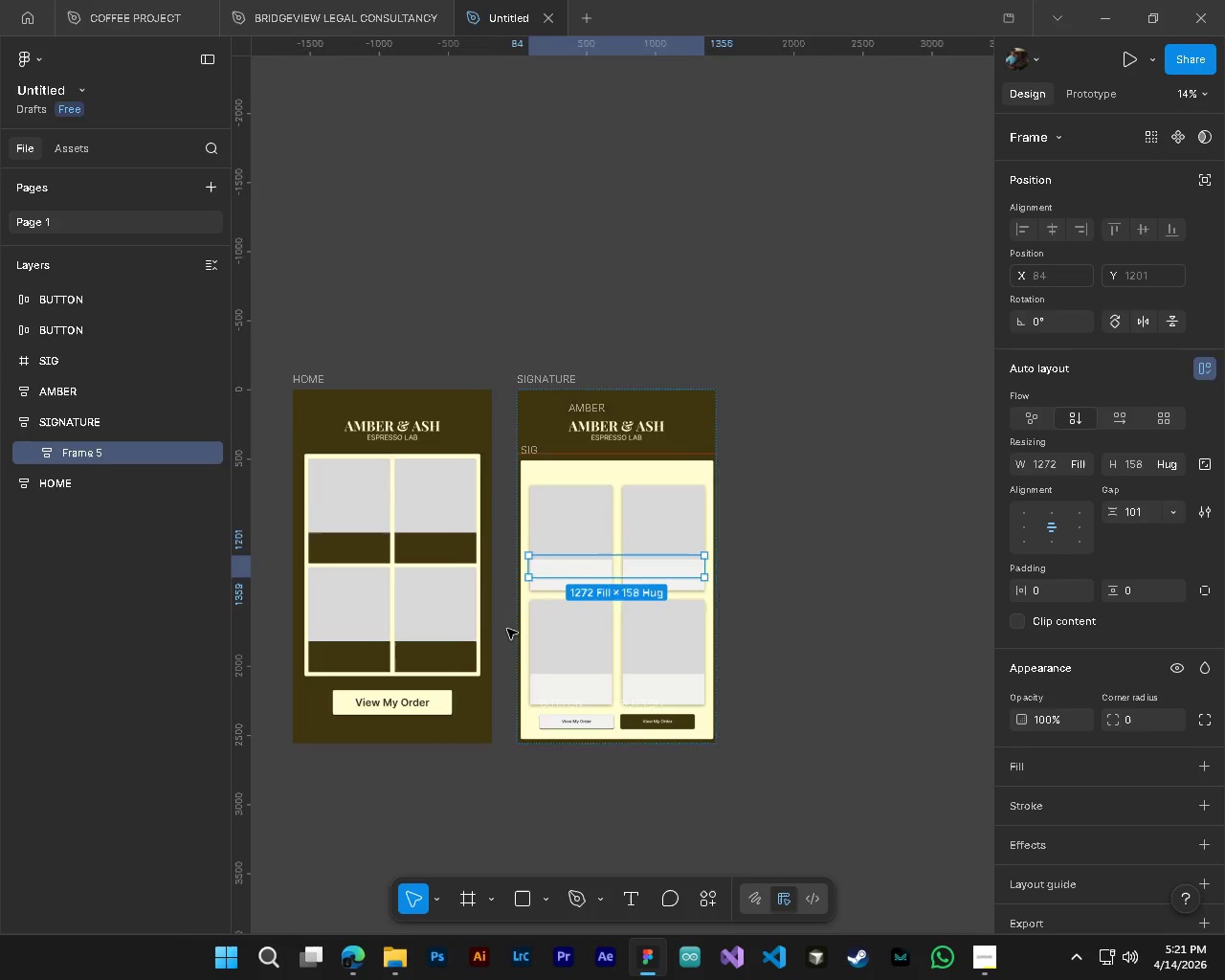 
key(Control+Z)
 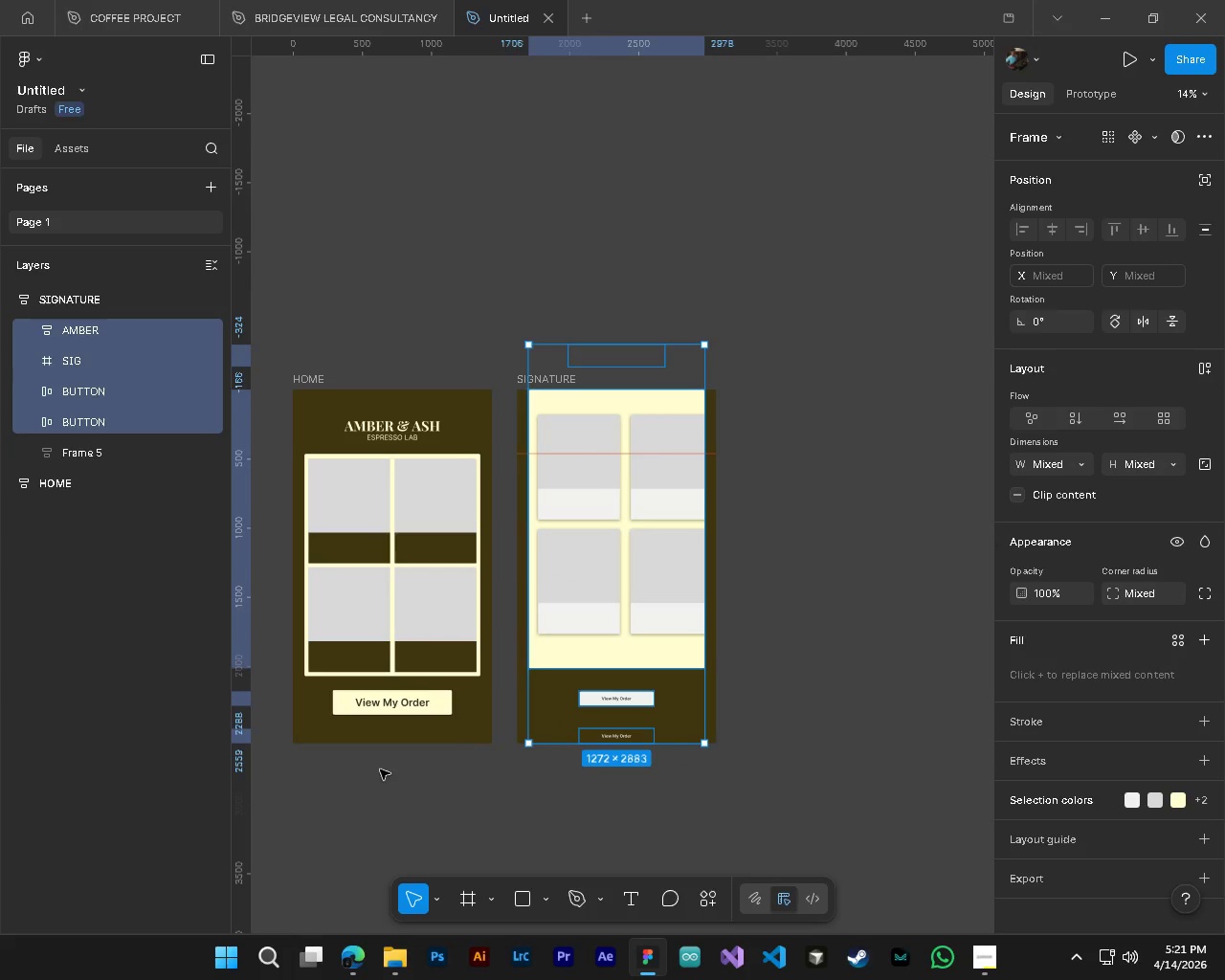 
scroll: coordinate [459, 809], scroll_direction: up, amount: 4.0
 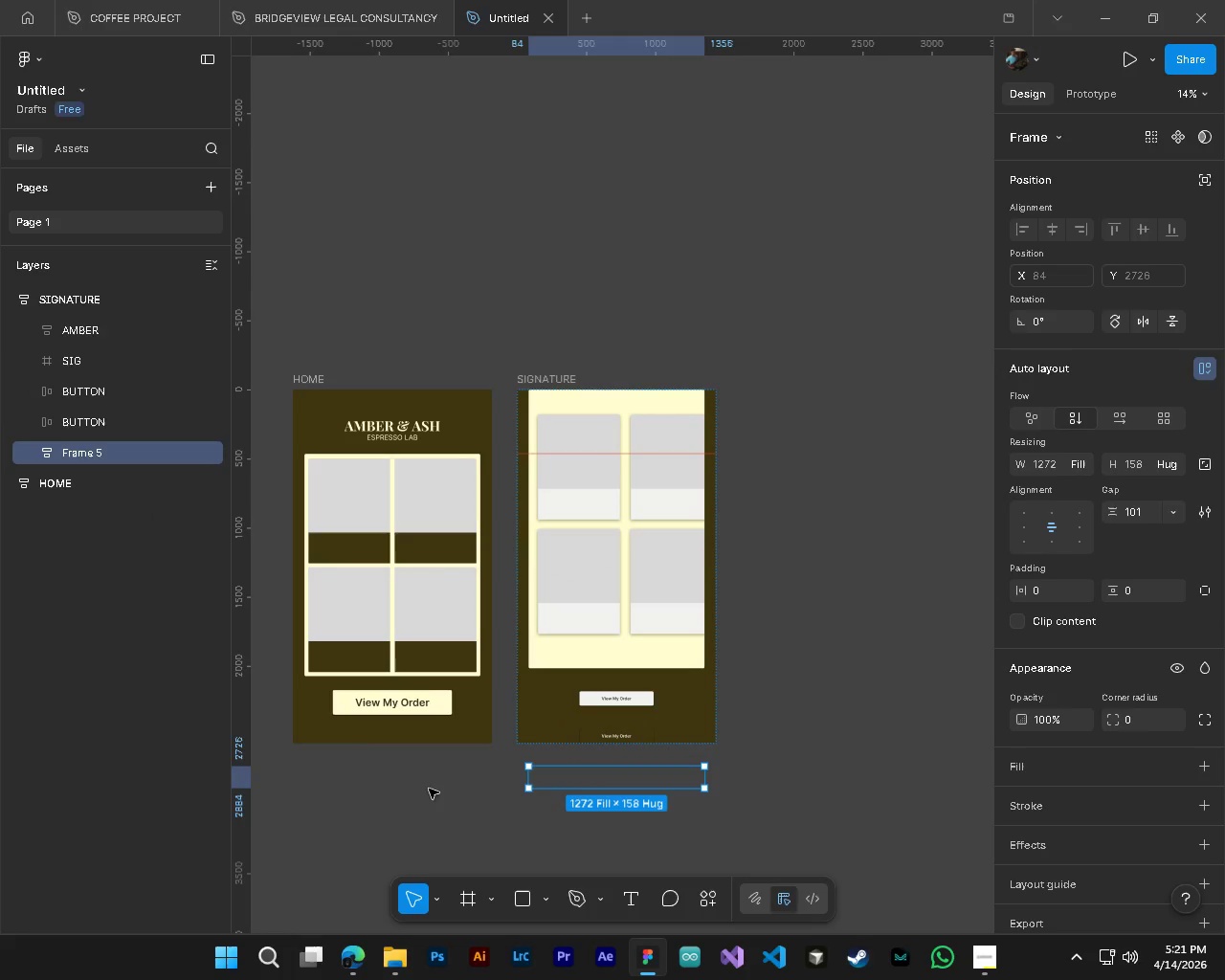 
key(Control+Z)
 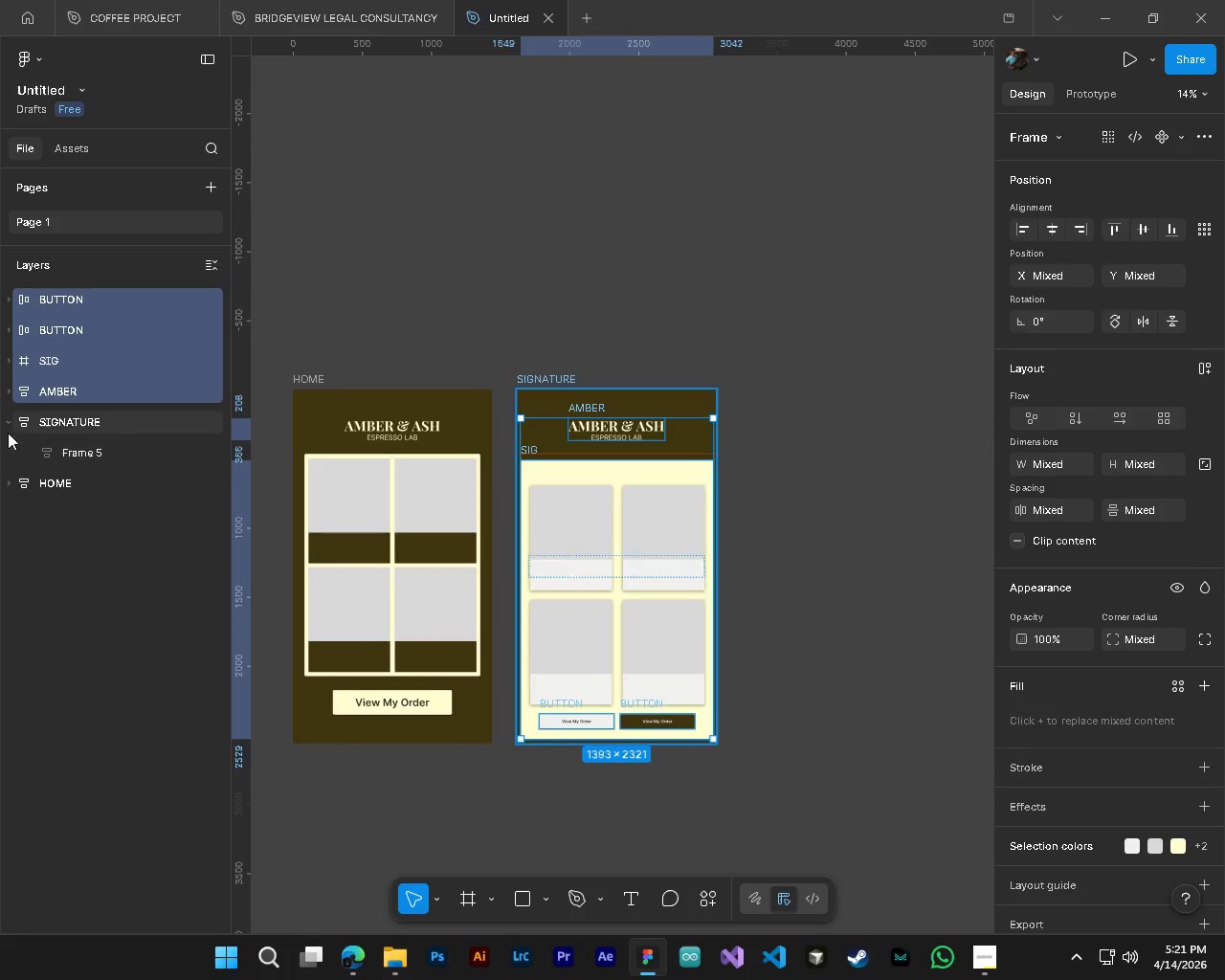 
left_click([10, 423])
 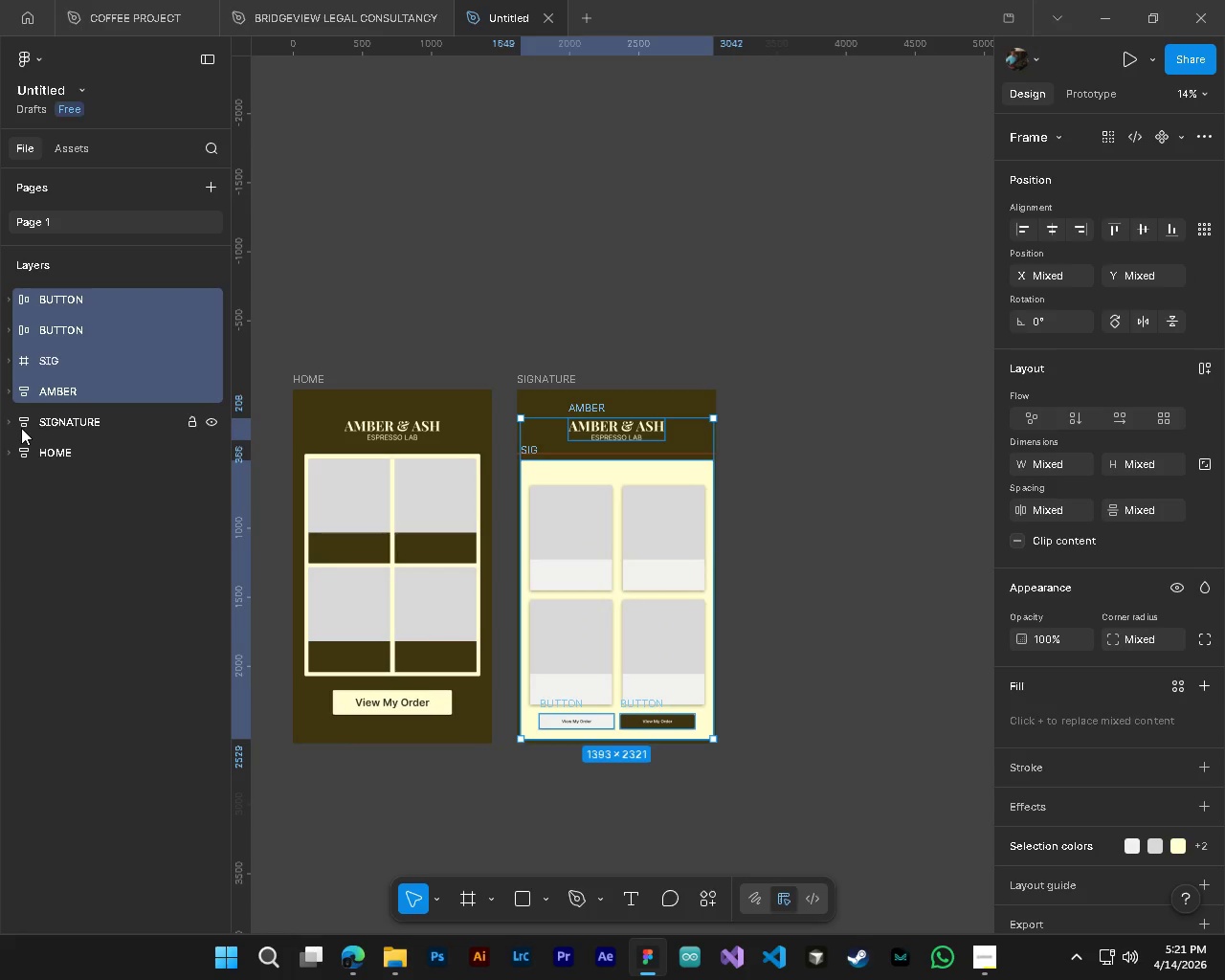 
left_click([21, 428])
 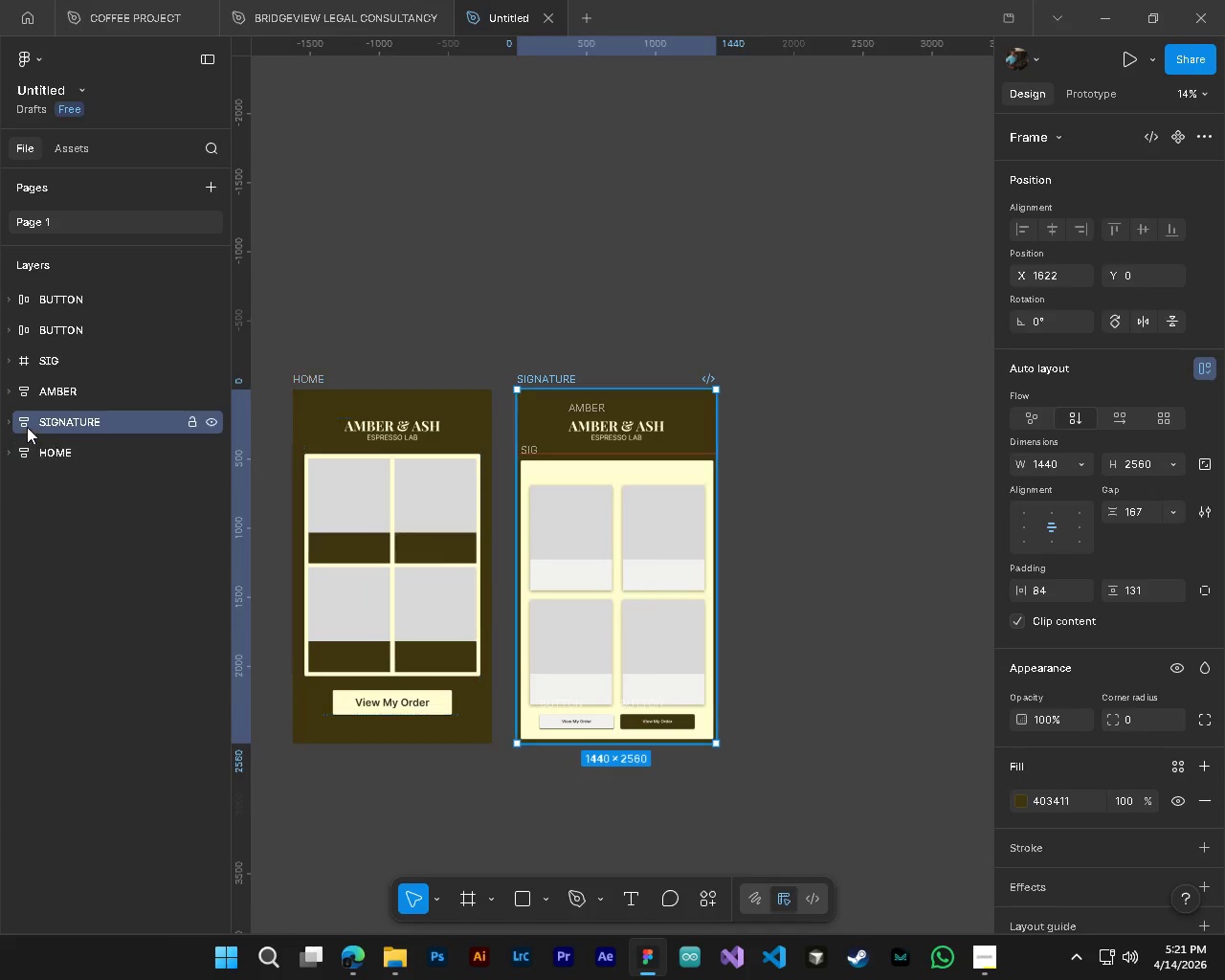 
left_click([14, 420])
 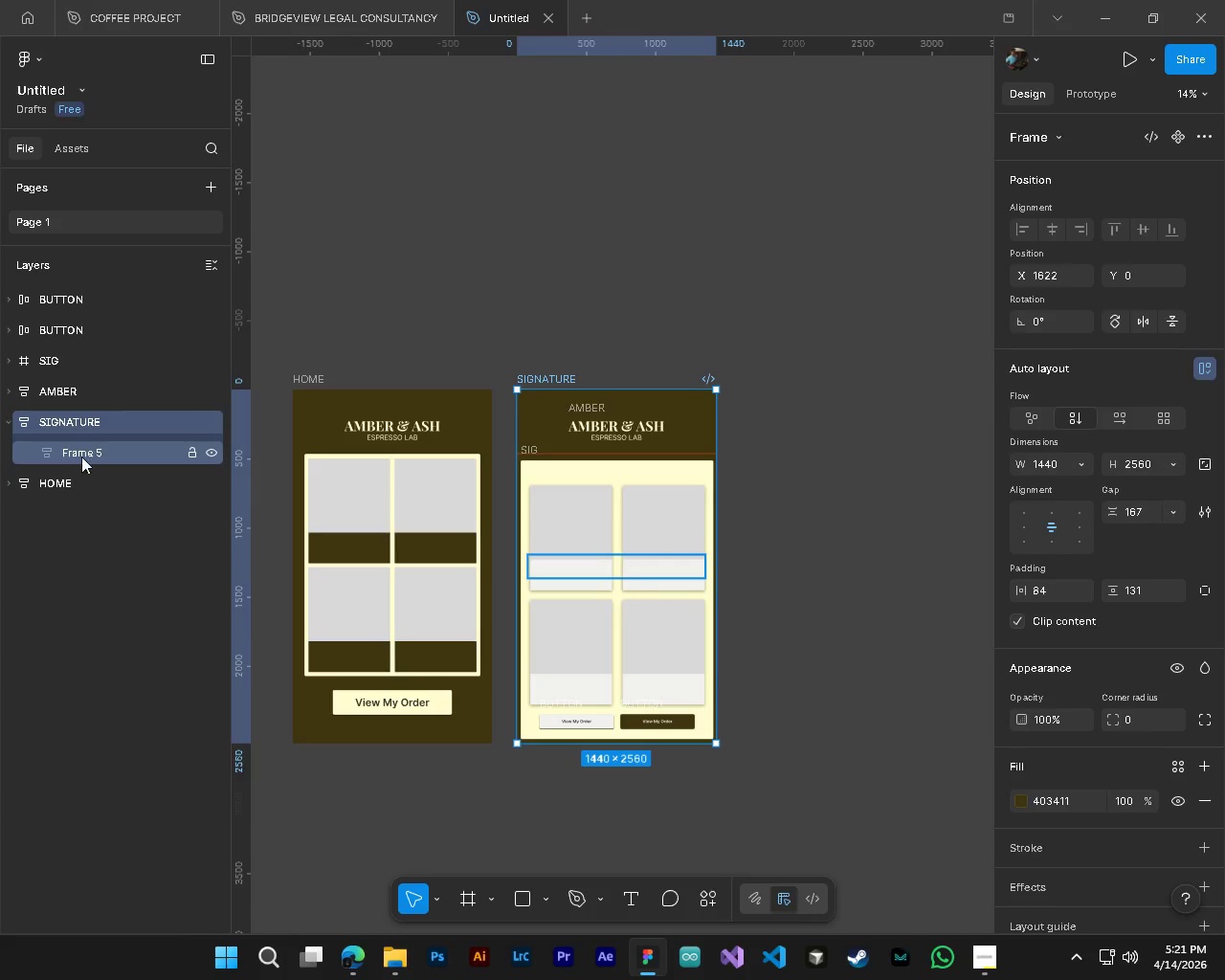 
left_click([80, 455])
 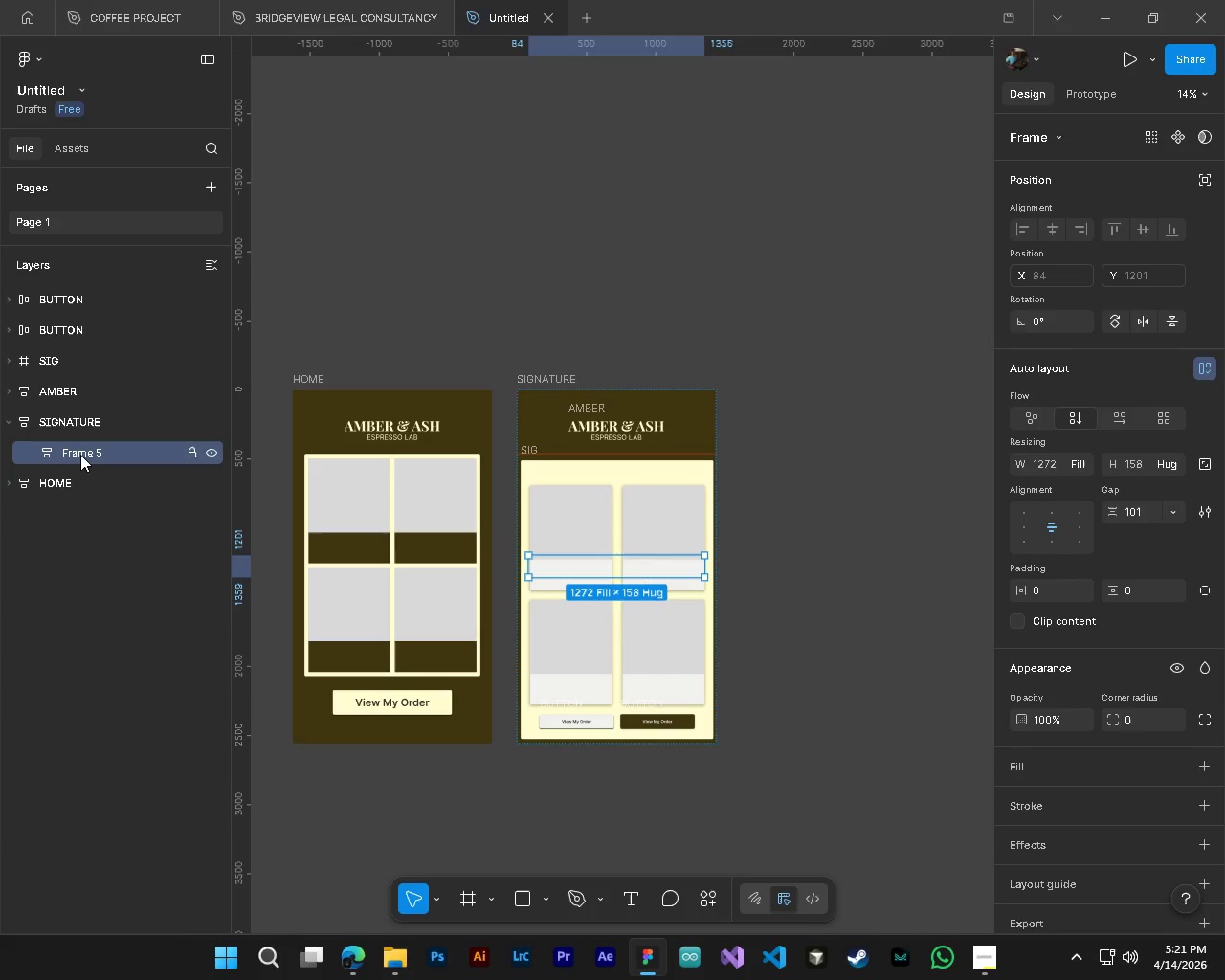 
hold_key(key=ControlLeft, duration=0.94)
hold_key(key=AltLeft, duration=0.86)
scroll: coordinate [504, 624], scroll_direction: up, amount: 4.0
 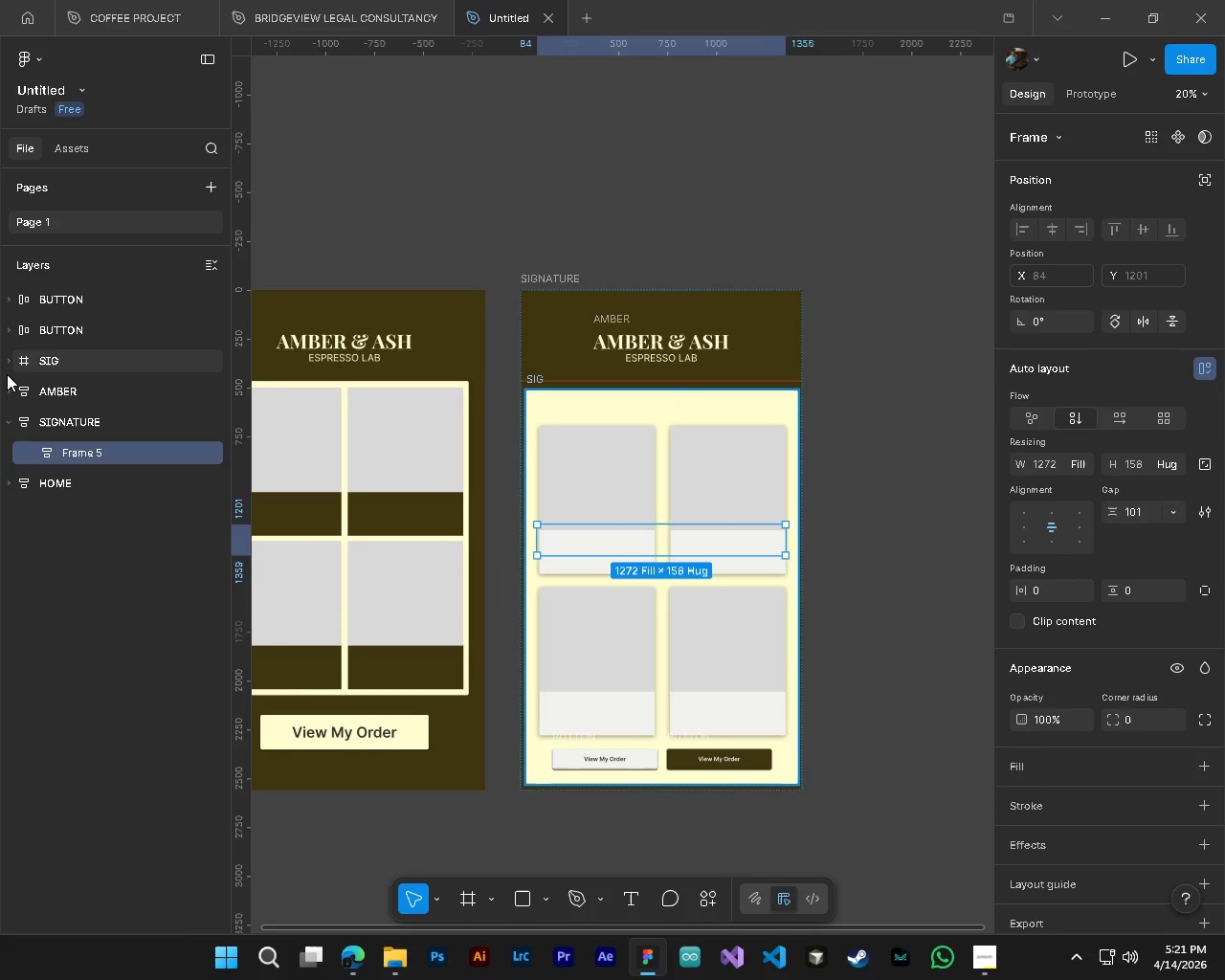 
left_click([11, 362])
 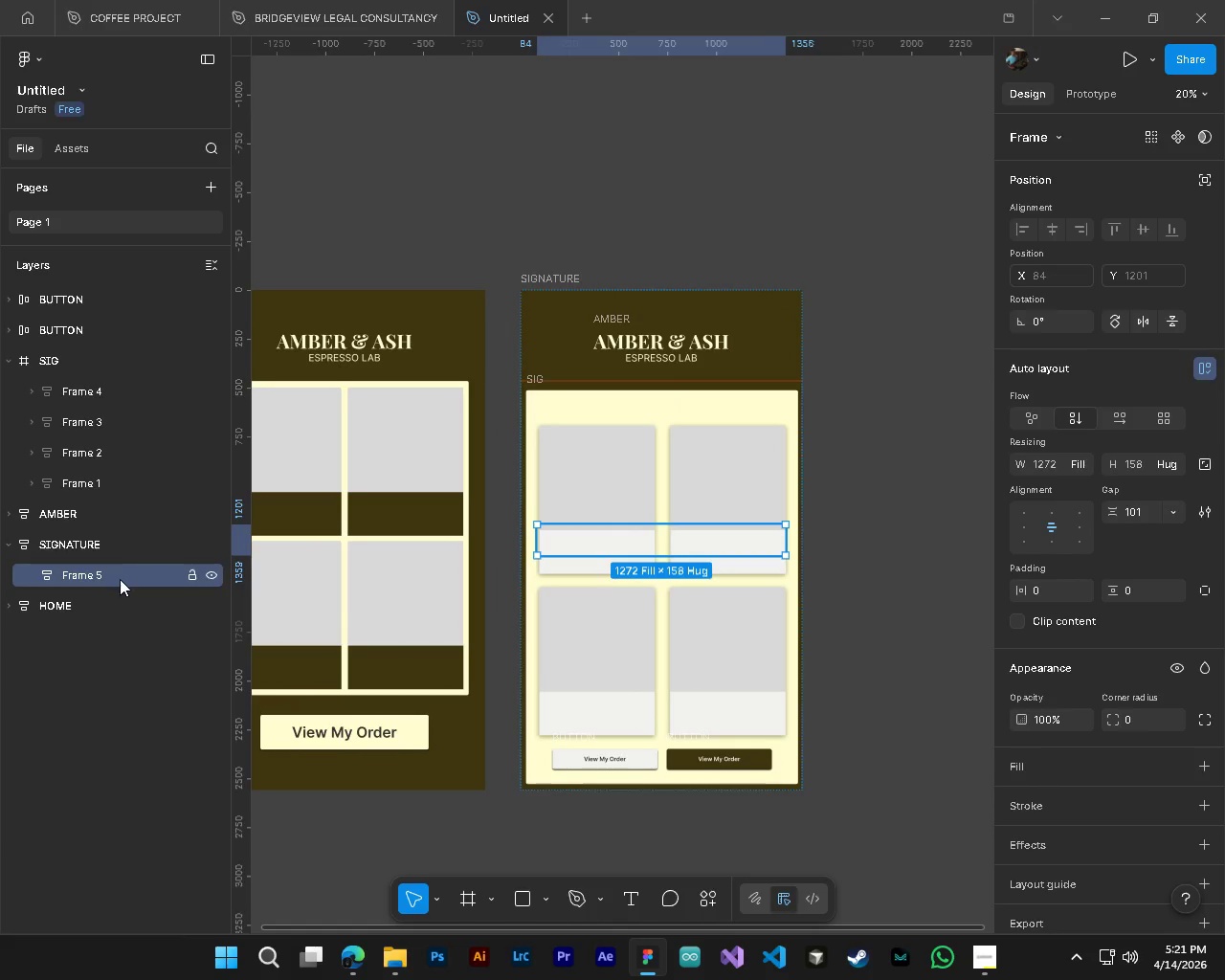 
left_click([120, 579])
 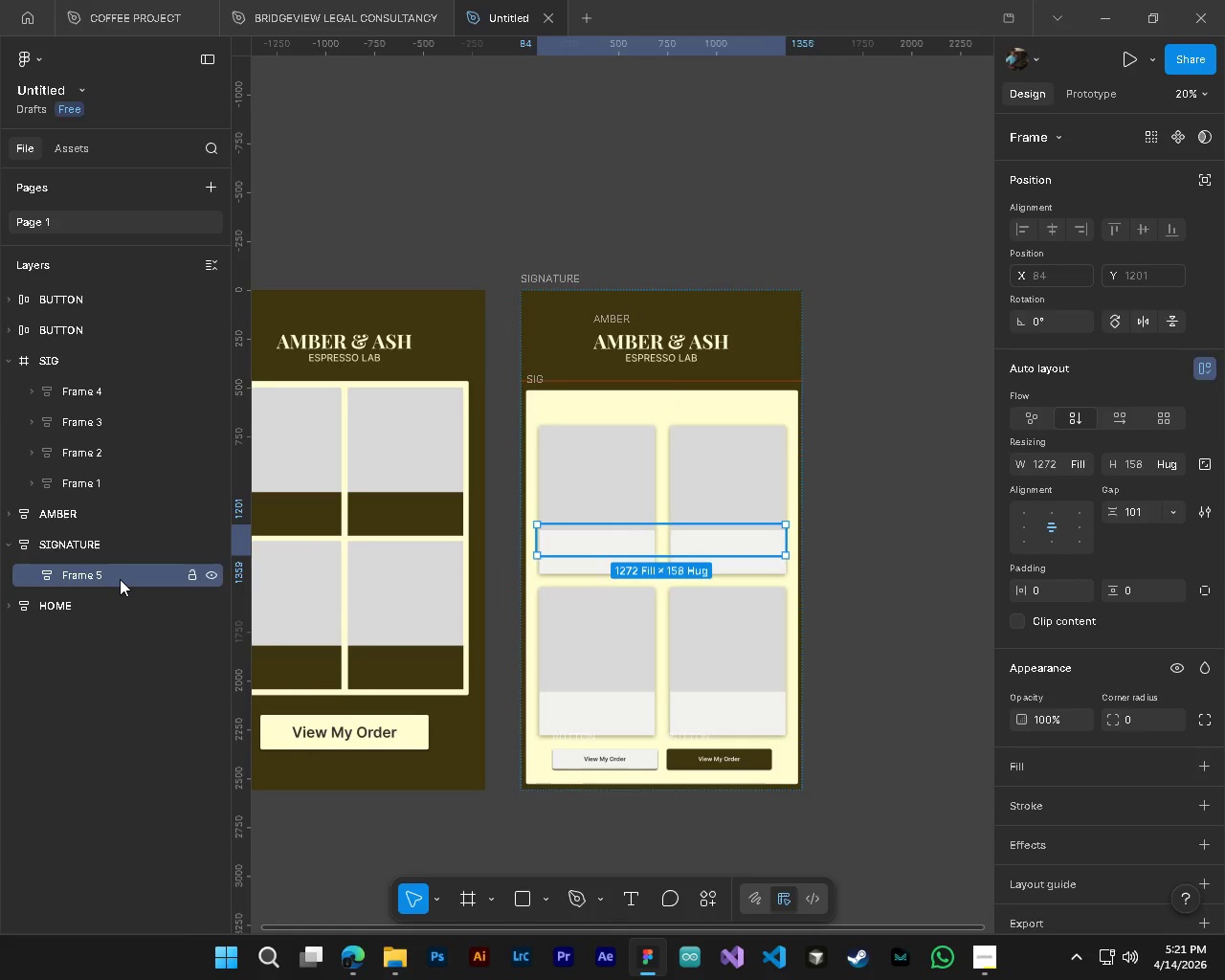 
key(Delete)
 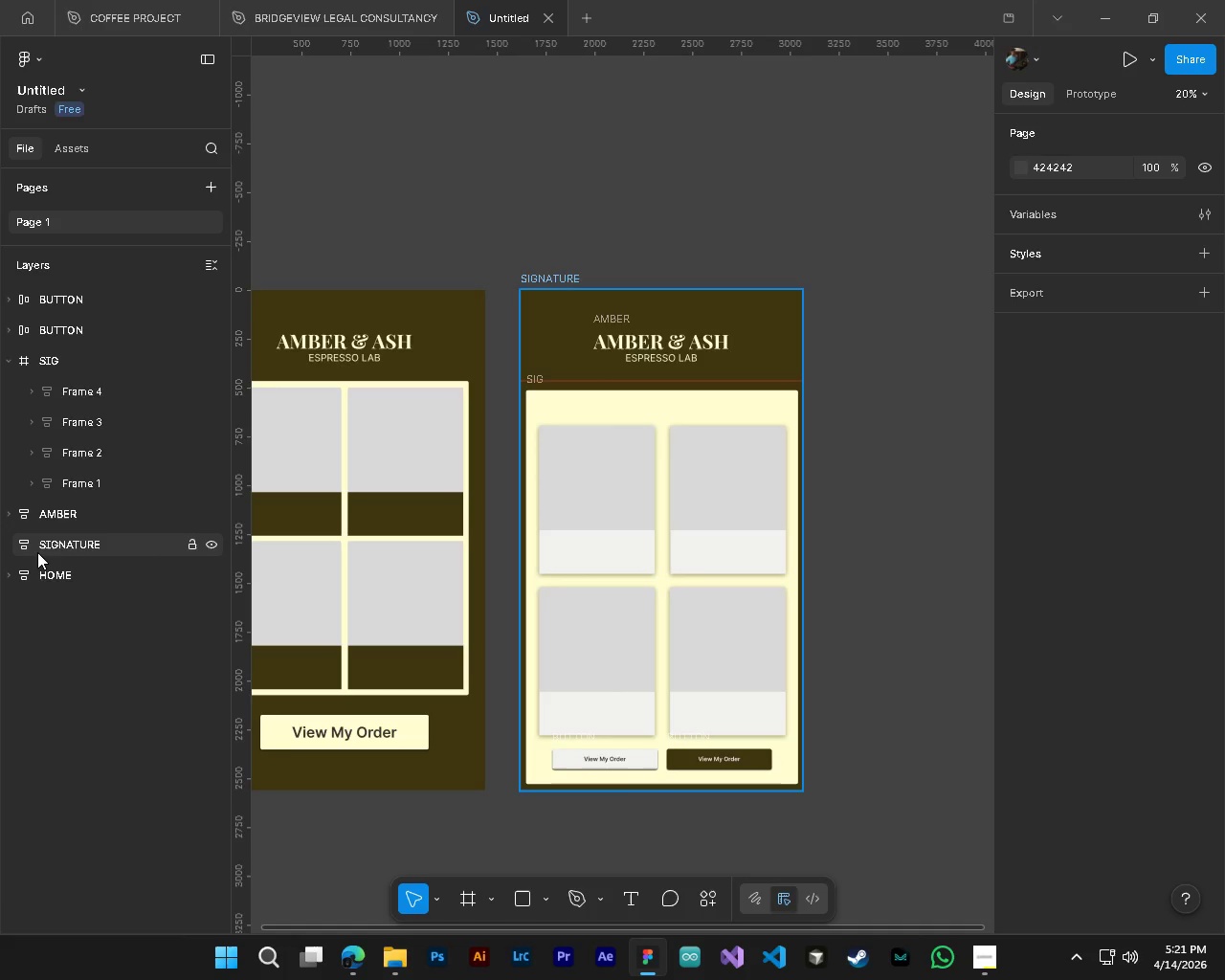 
left_click([27, 548])
 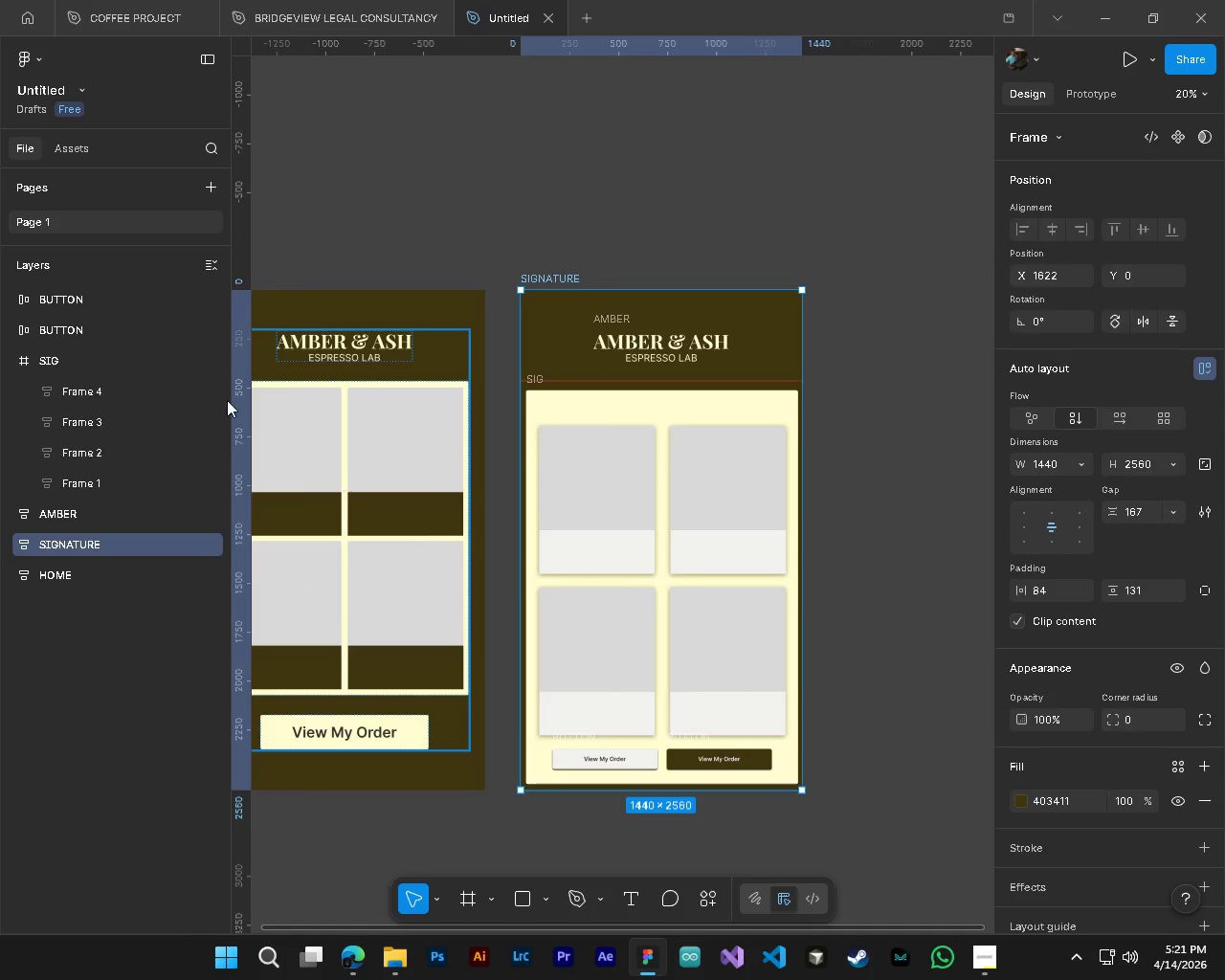 
left_click([3, 363])
 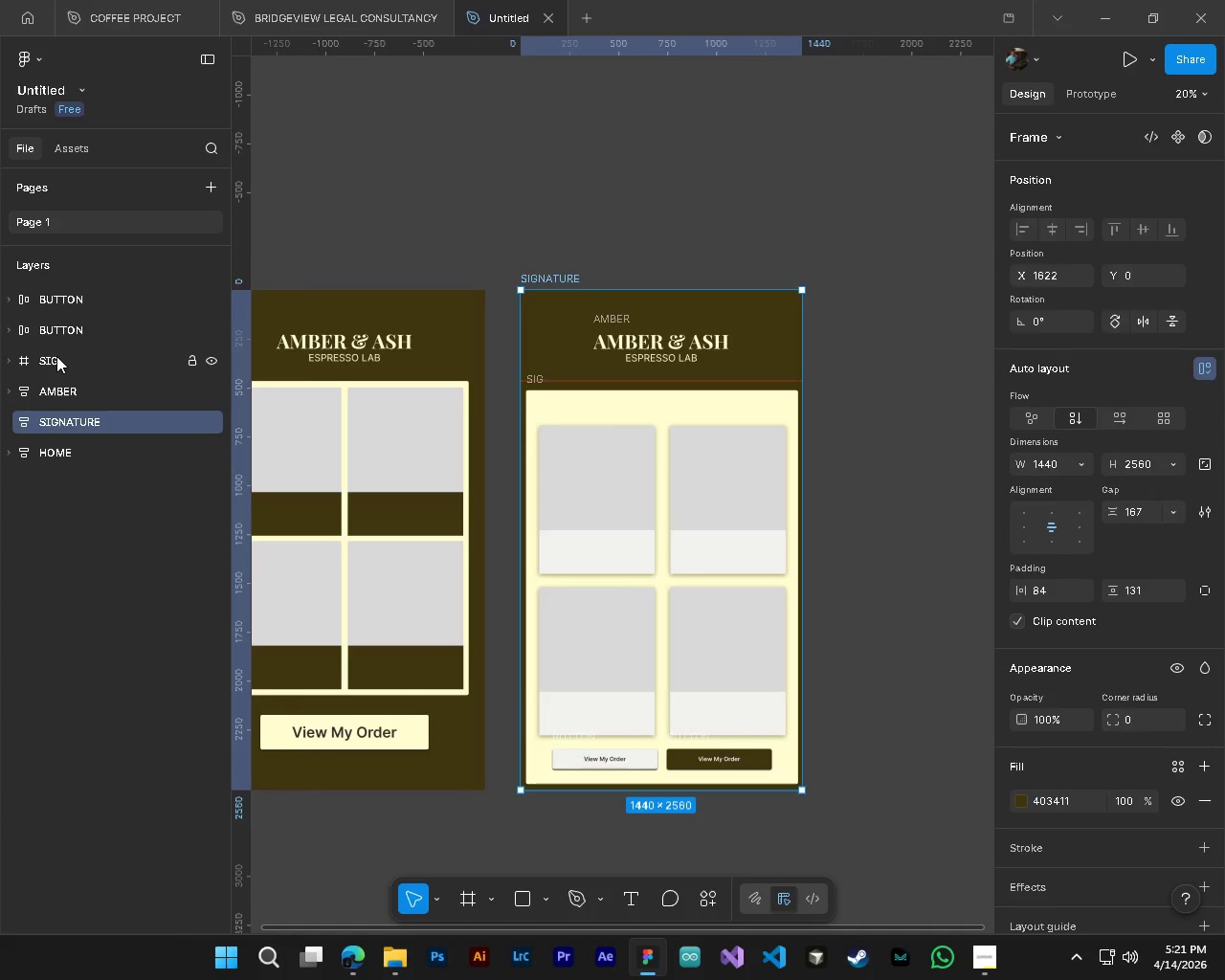 
left_click([56, 356])
 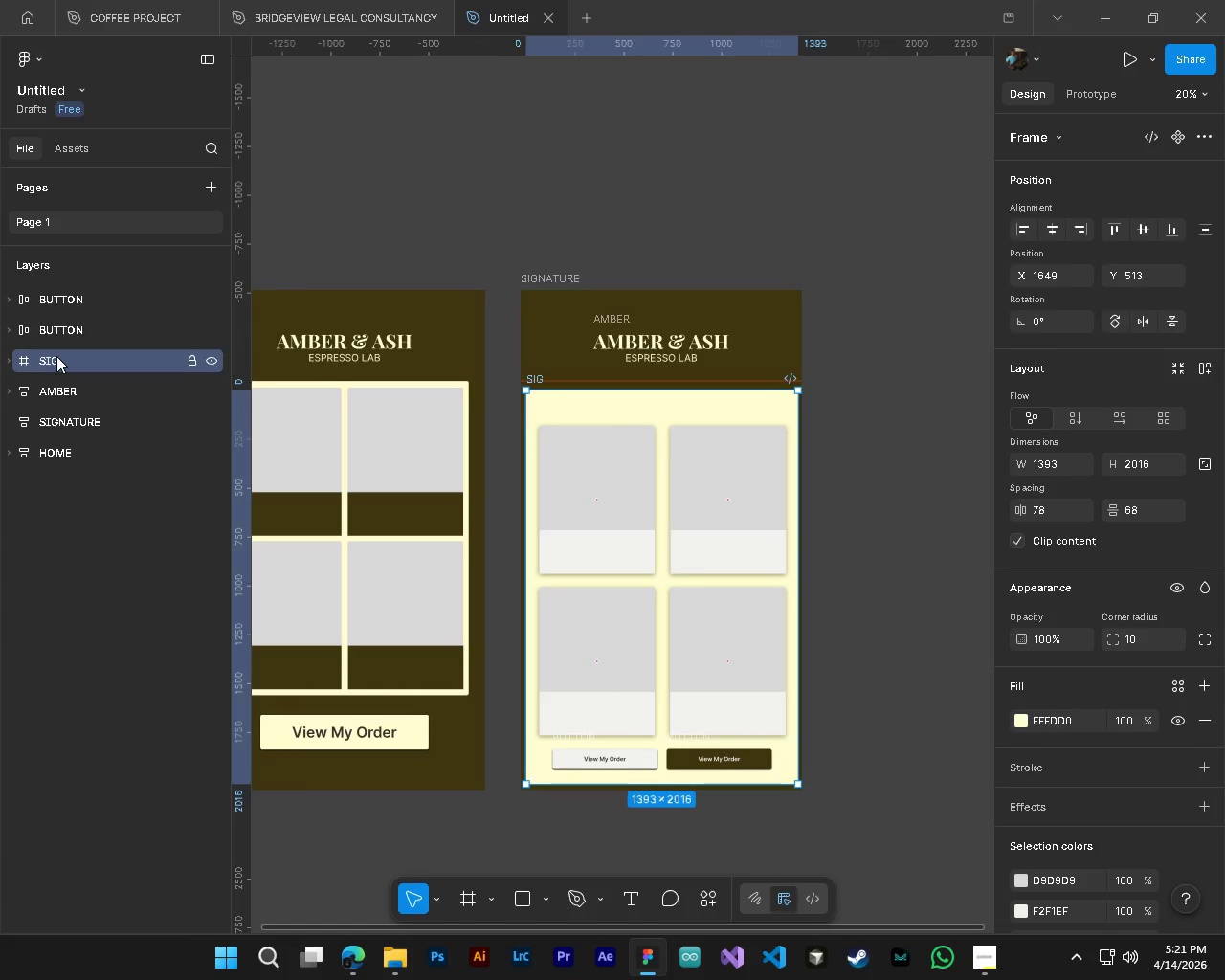 
hold_key(key=ShiftLeft, duration=1.5)
left_click([61, 394])
 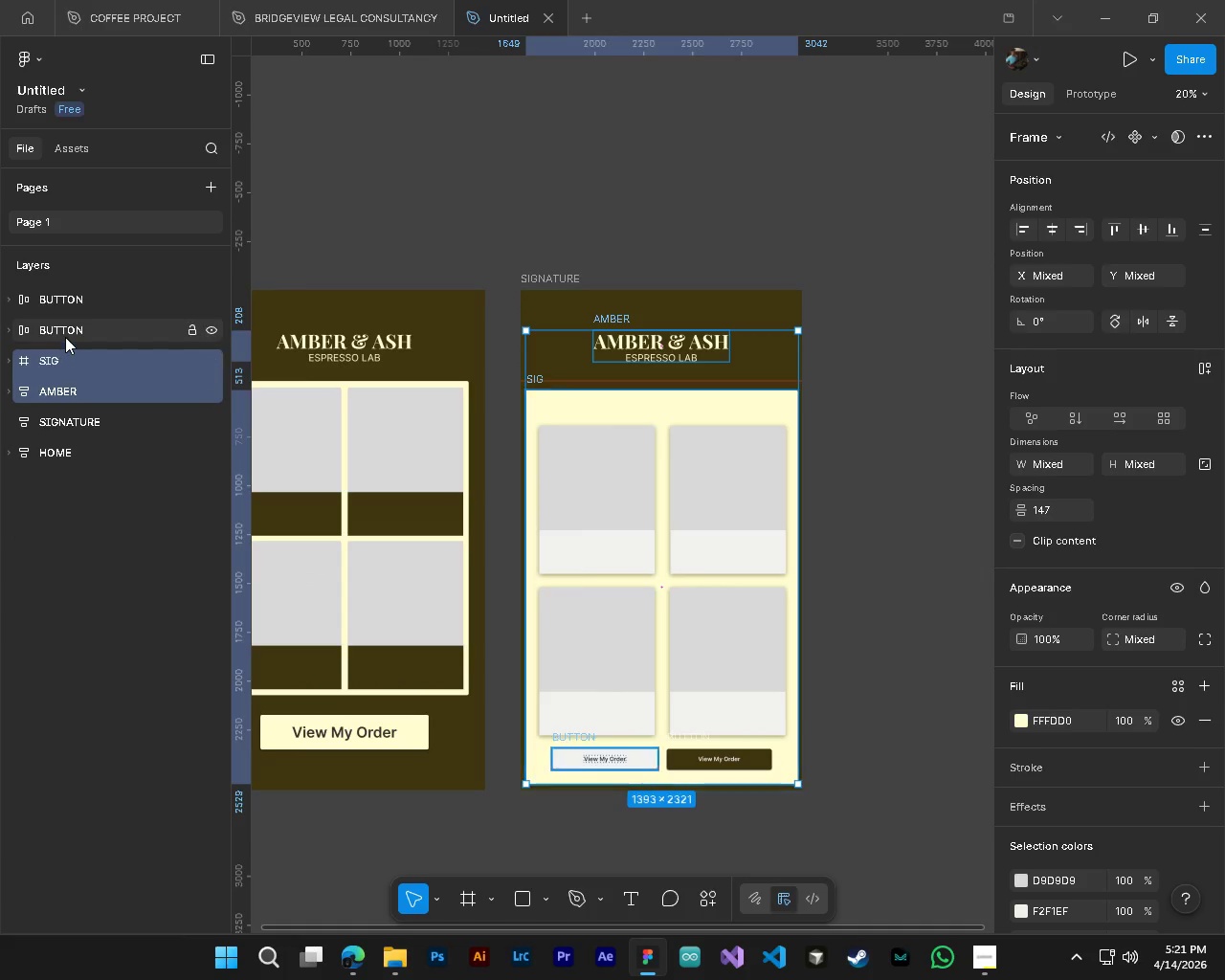 
left_click([65, 337])
 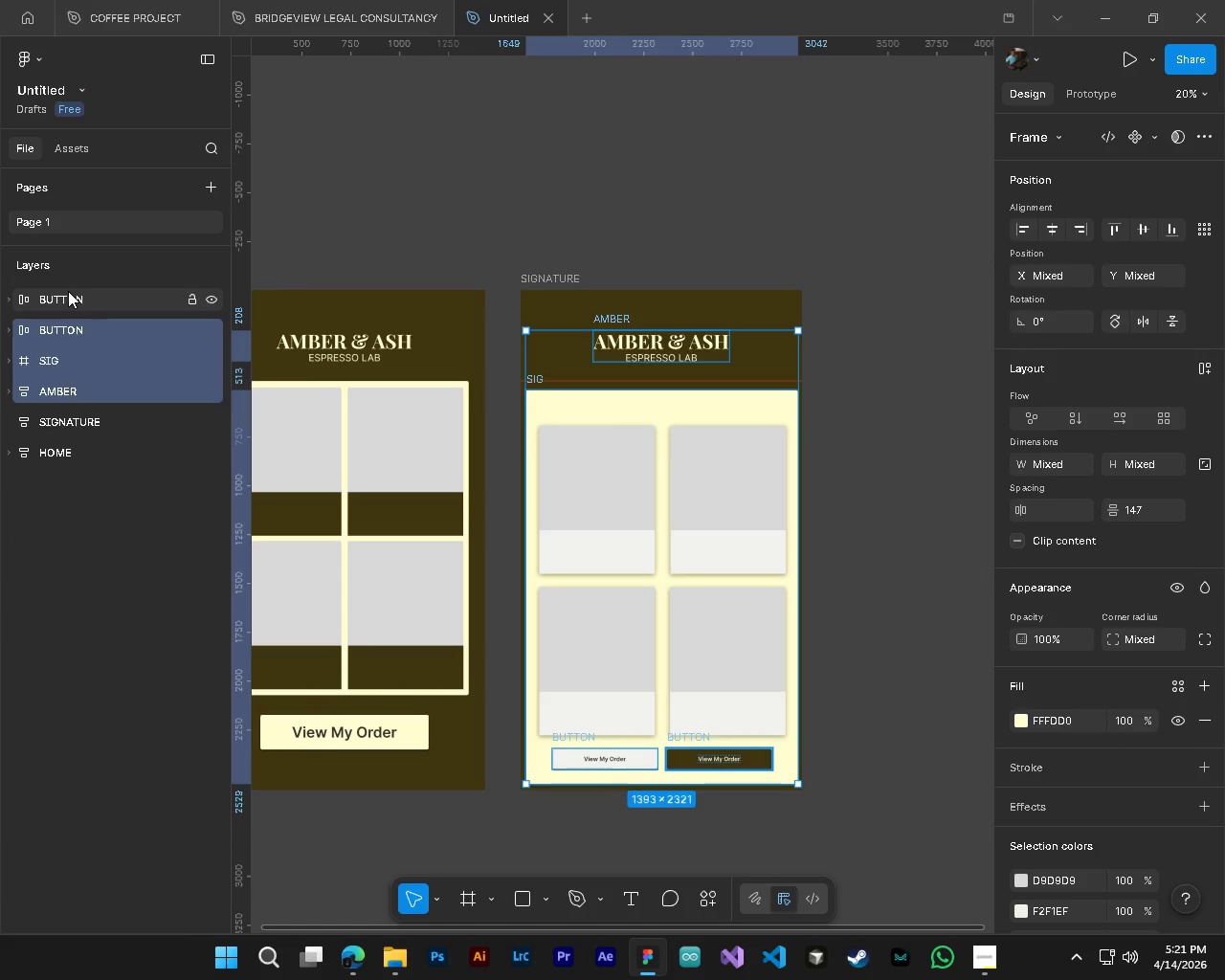 
double_click([68, 291])
 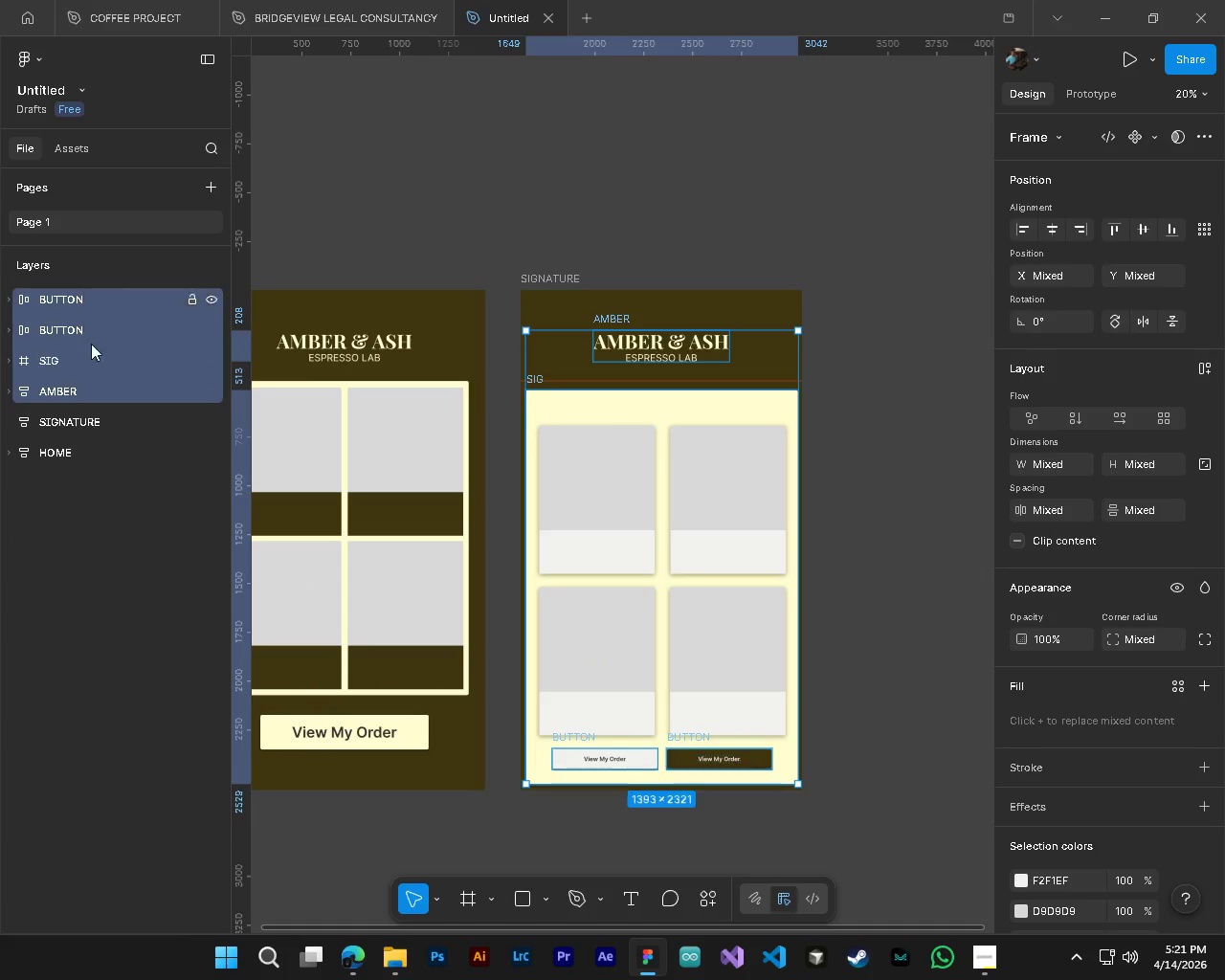 
key(Shift+ShiftLeft)
 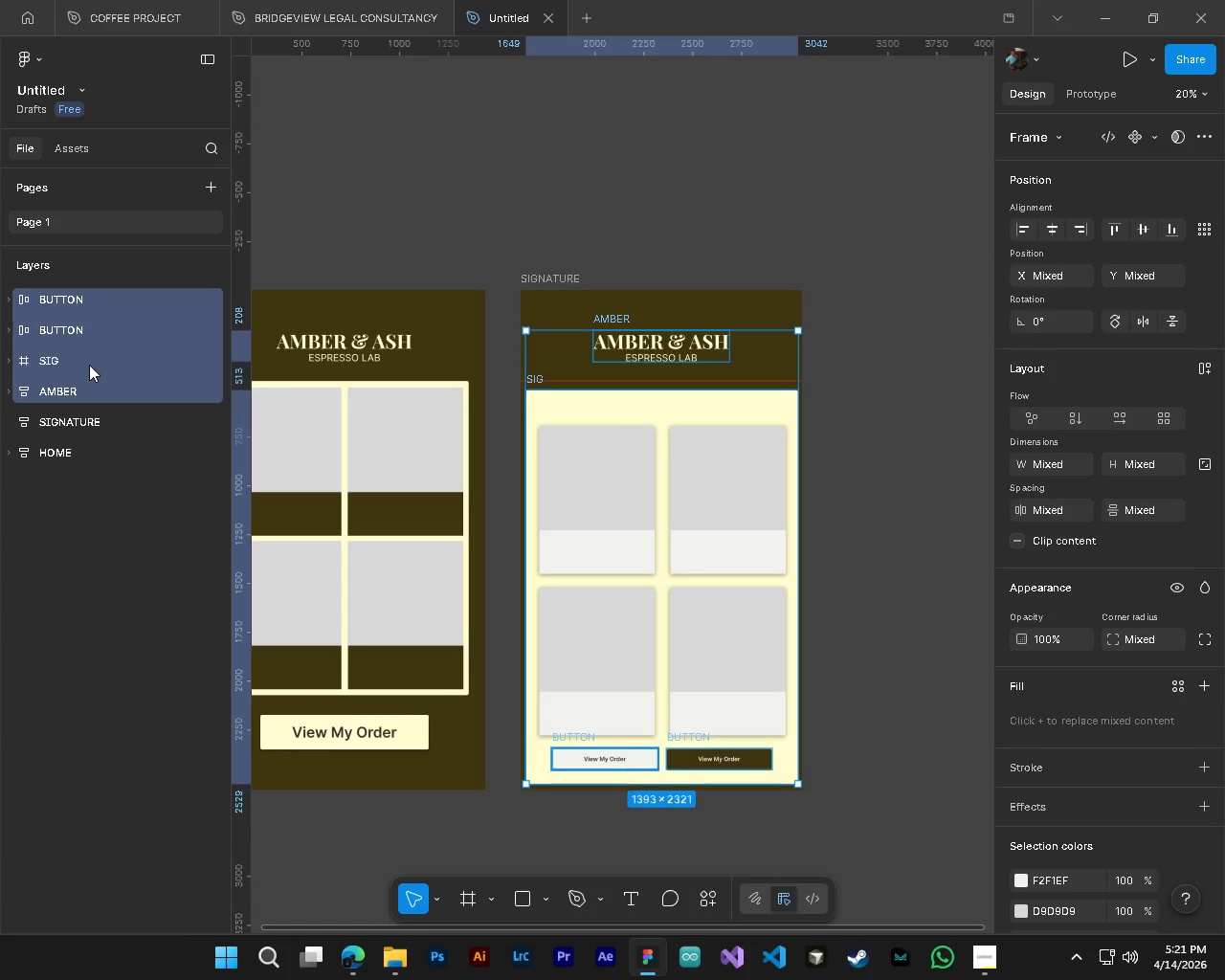 
key(Shift+ShiftLeft)
 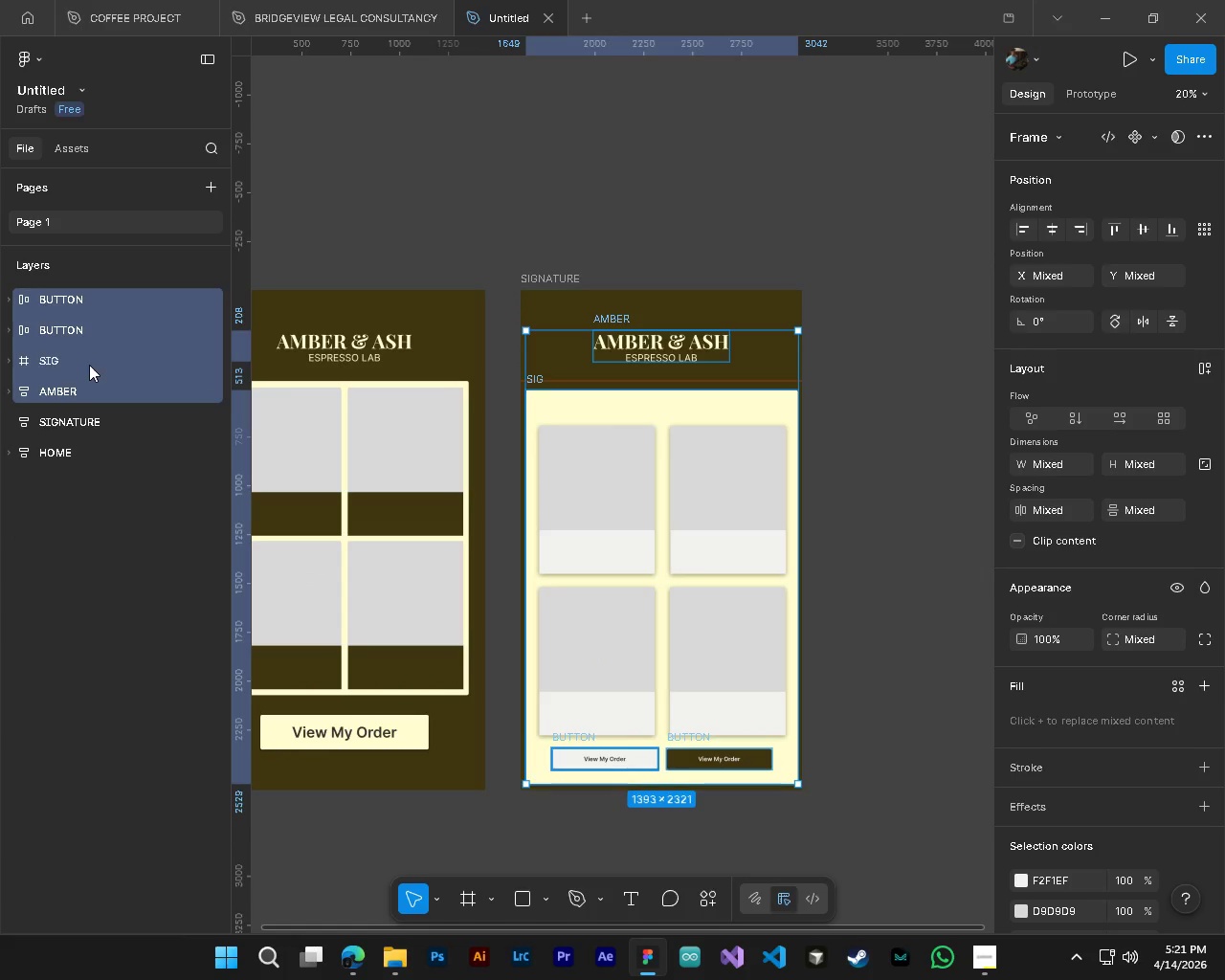 
key(Shift+ShiftLeft)
 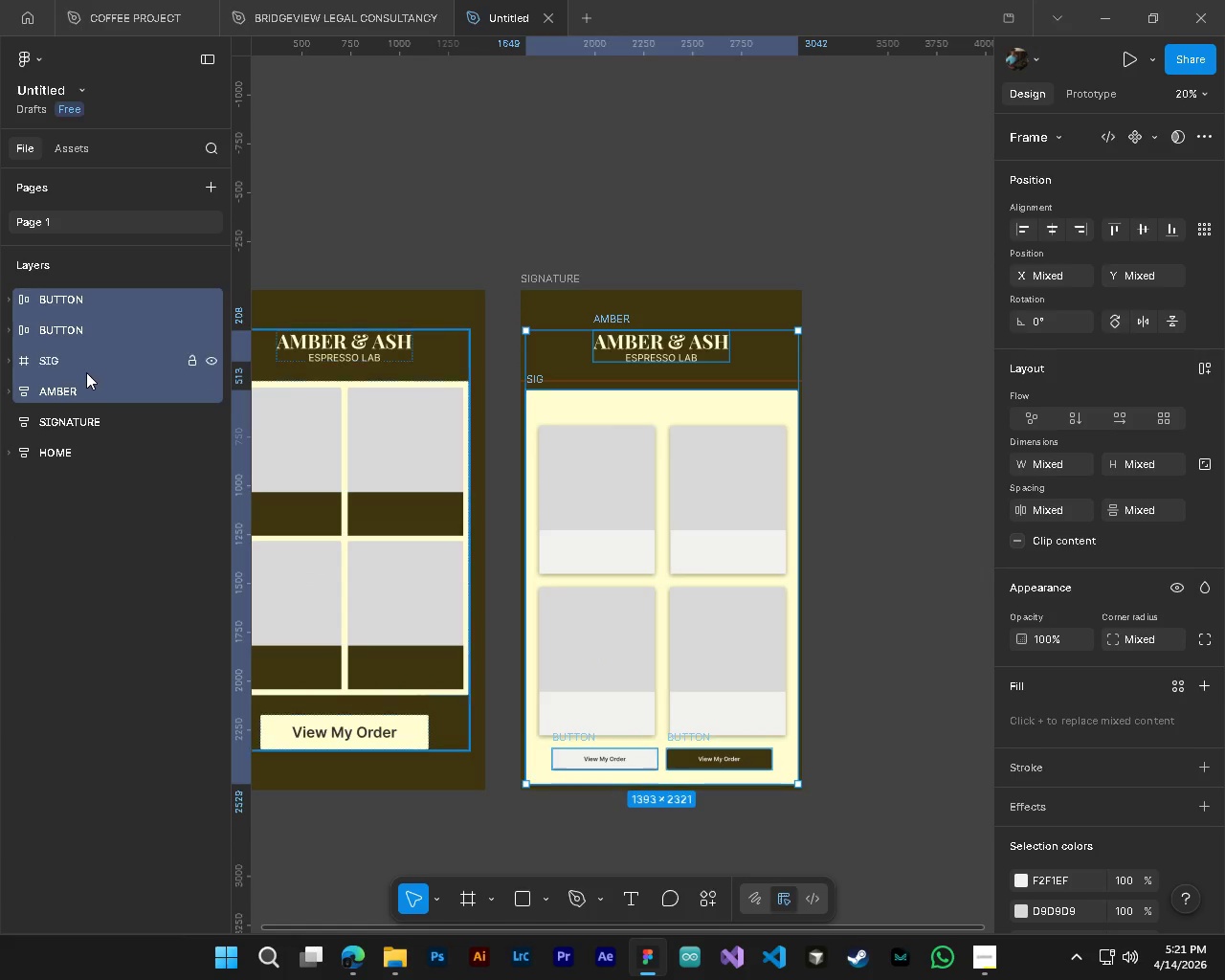 
key(Shift+ShiftLeft)
 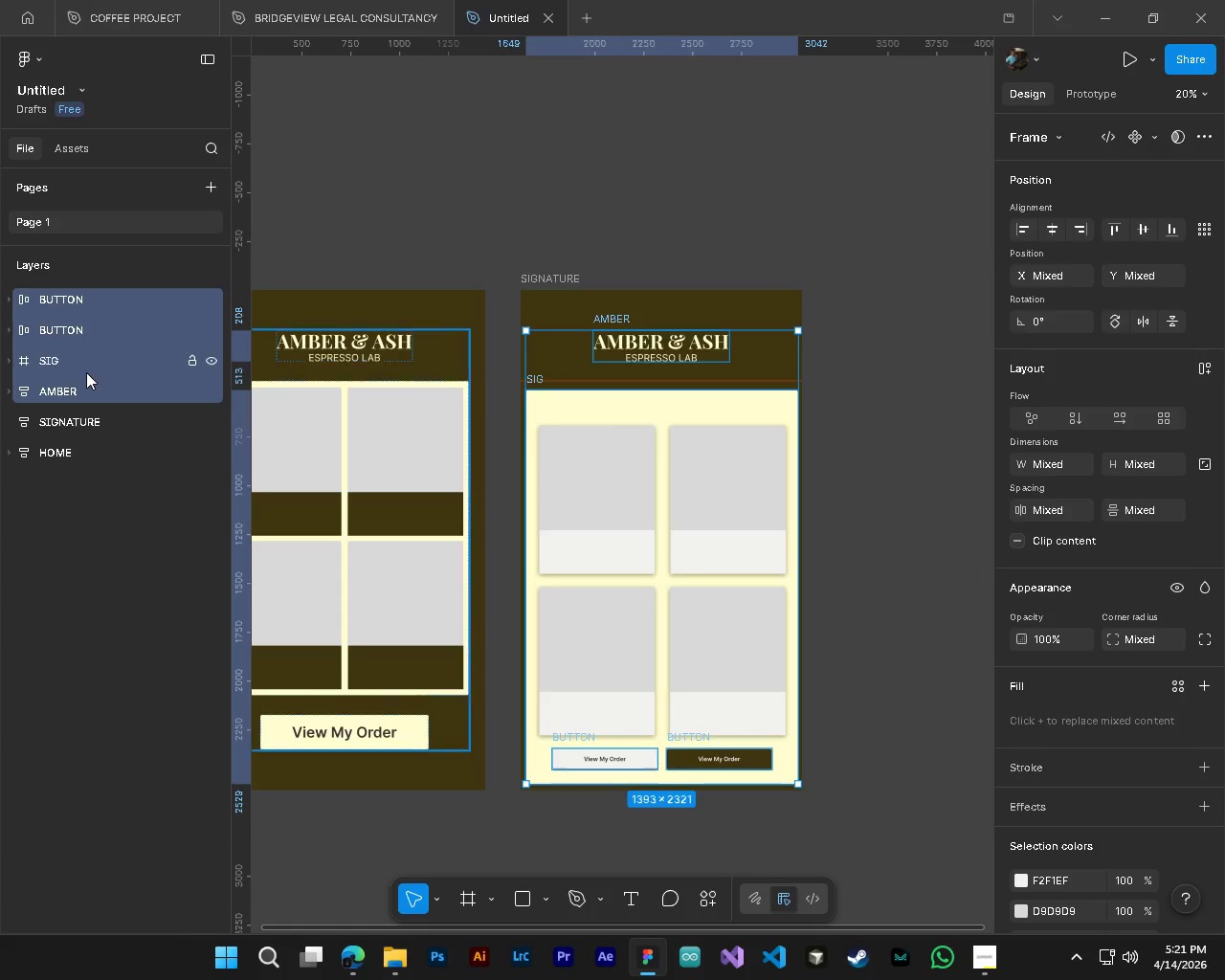 
key(Shift+ShiftLeft)
 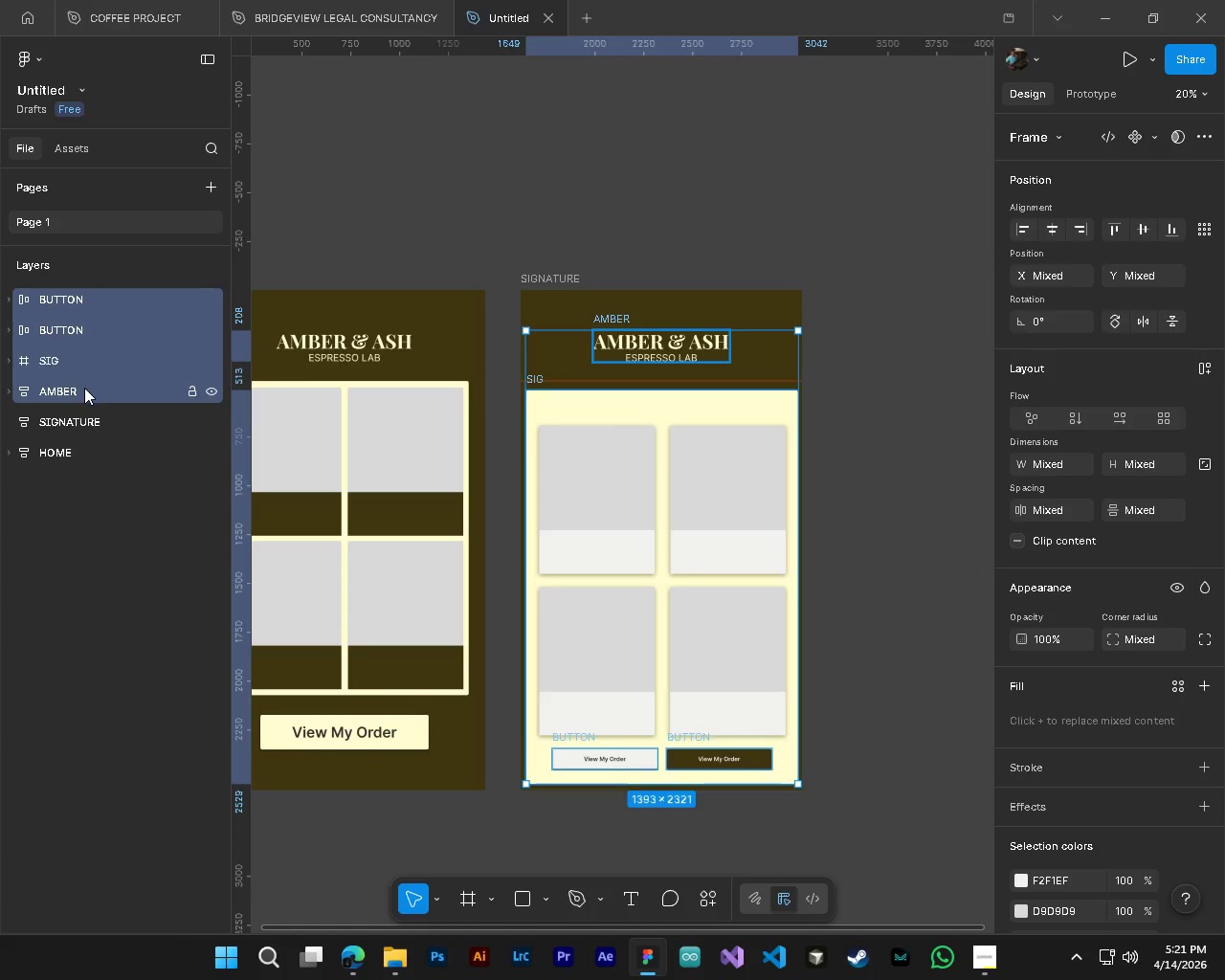 
left_click_drag(start_coordinate=[84, 388], to_coordinate=[81, 420])
 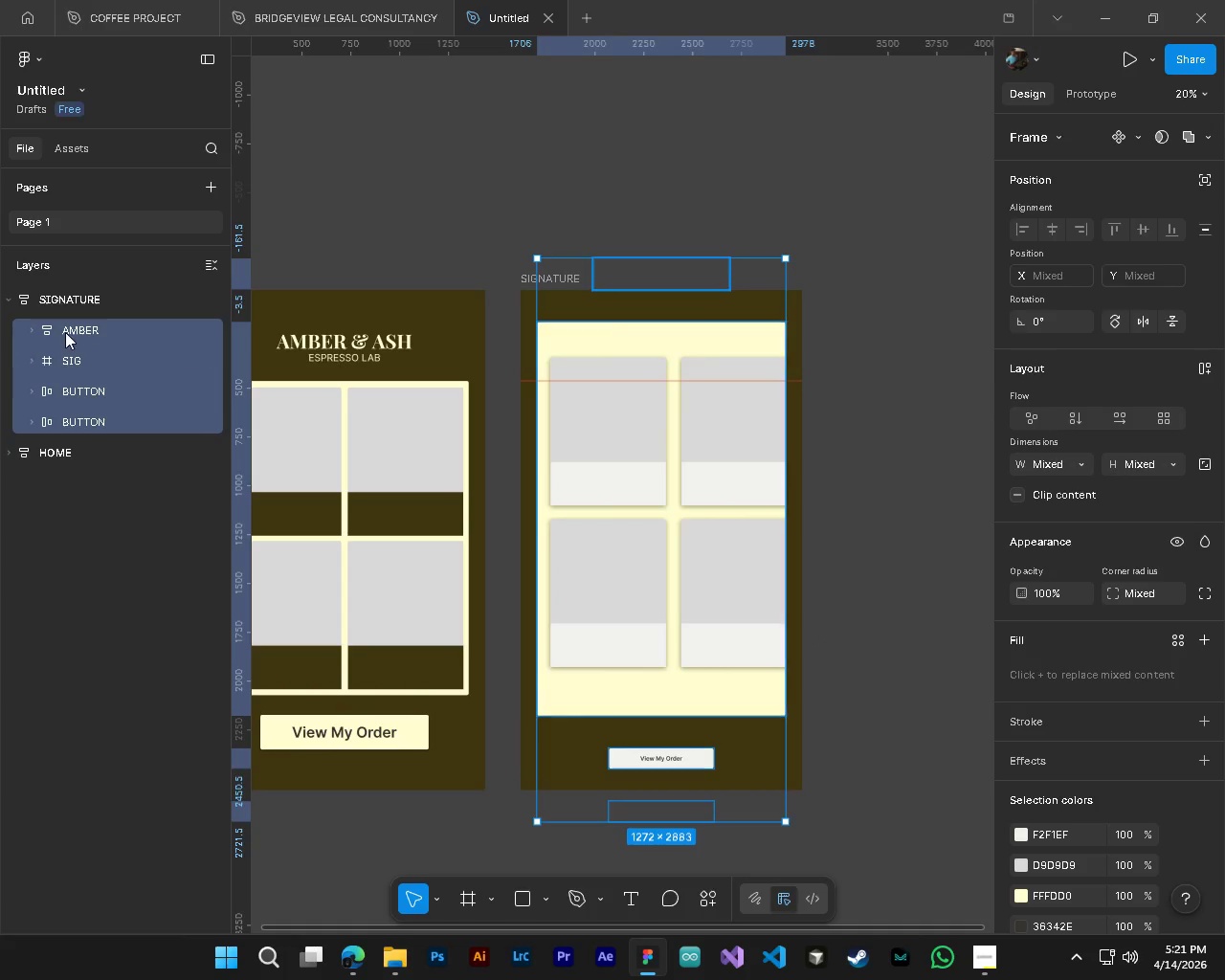 
left_click([70, 301])
 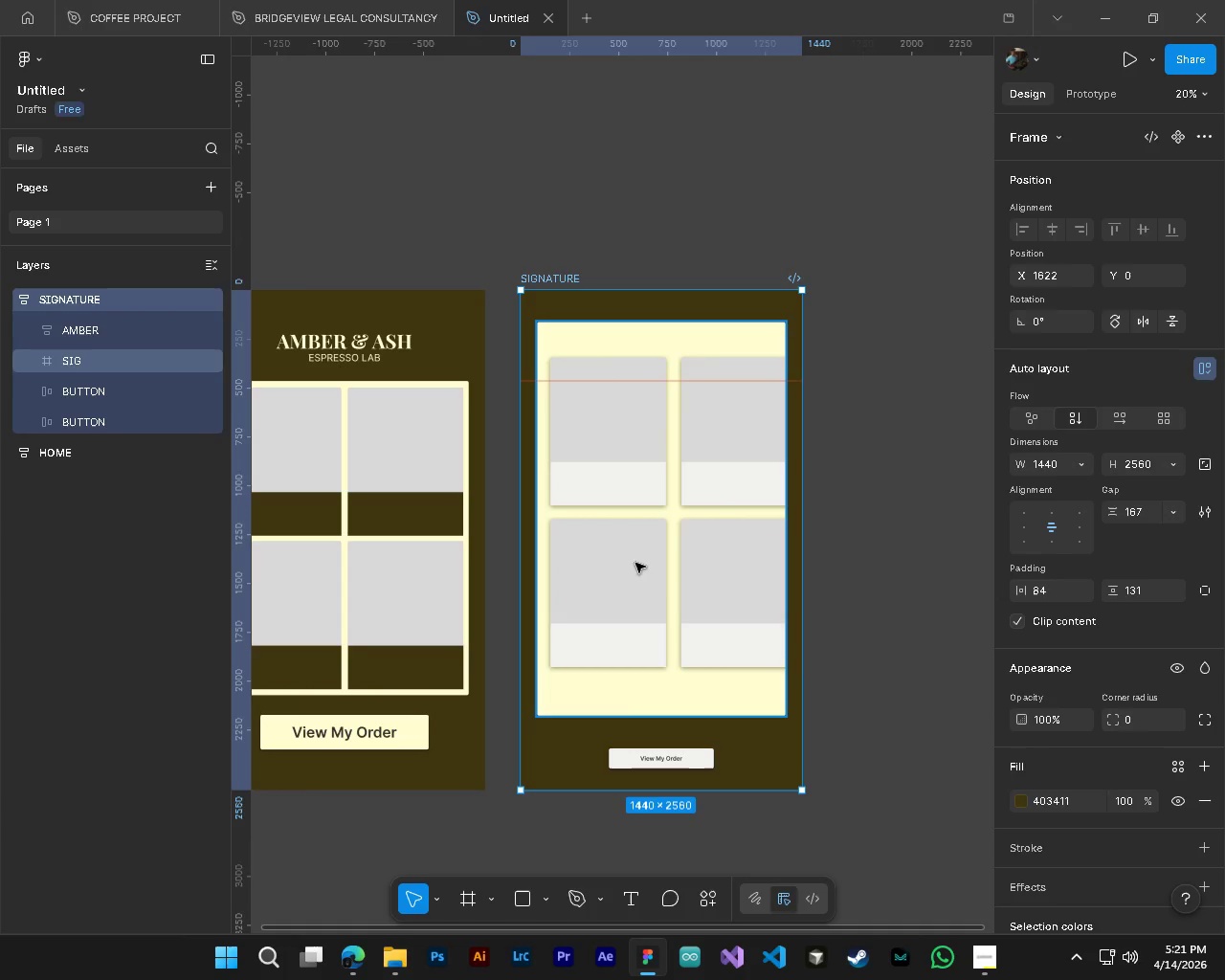 
hold_key(key=ControlLeft, duration=1.88)
hold_key(key=AltLeft, duration=0.7)
scroll: coordinate [797, 720], scroll_direction: down, amount: 3.0
 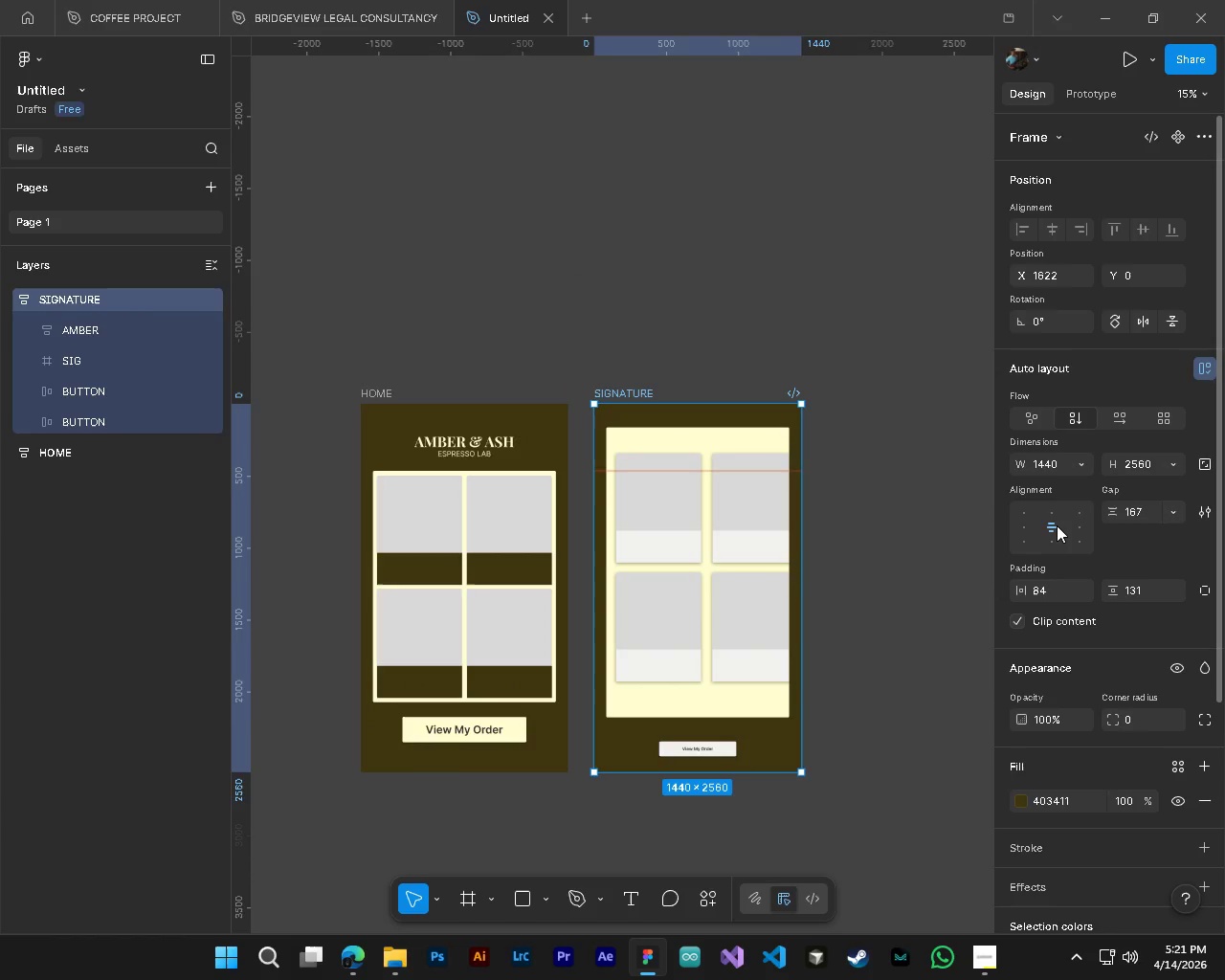 
left_click([1045, 505])
 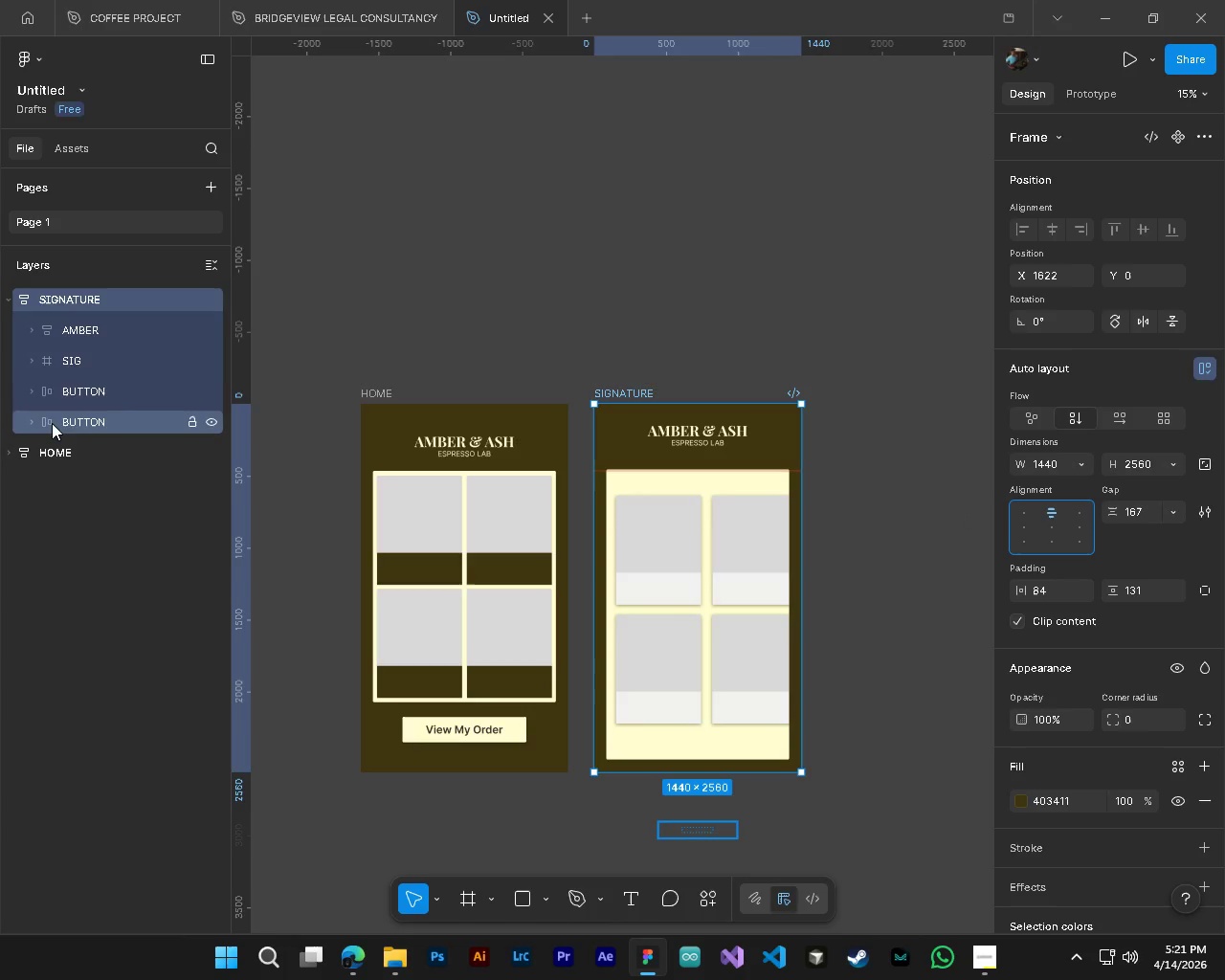 
wait(5.34)
 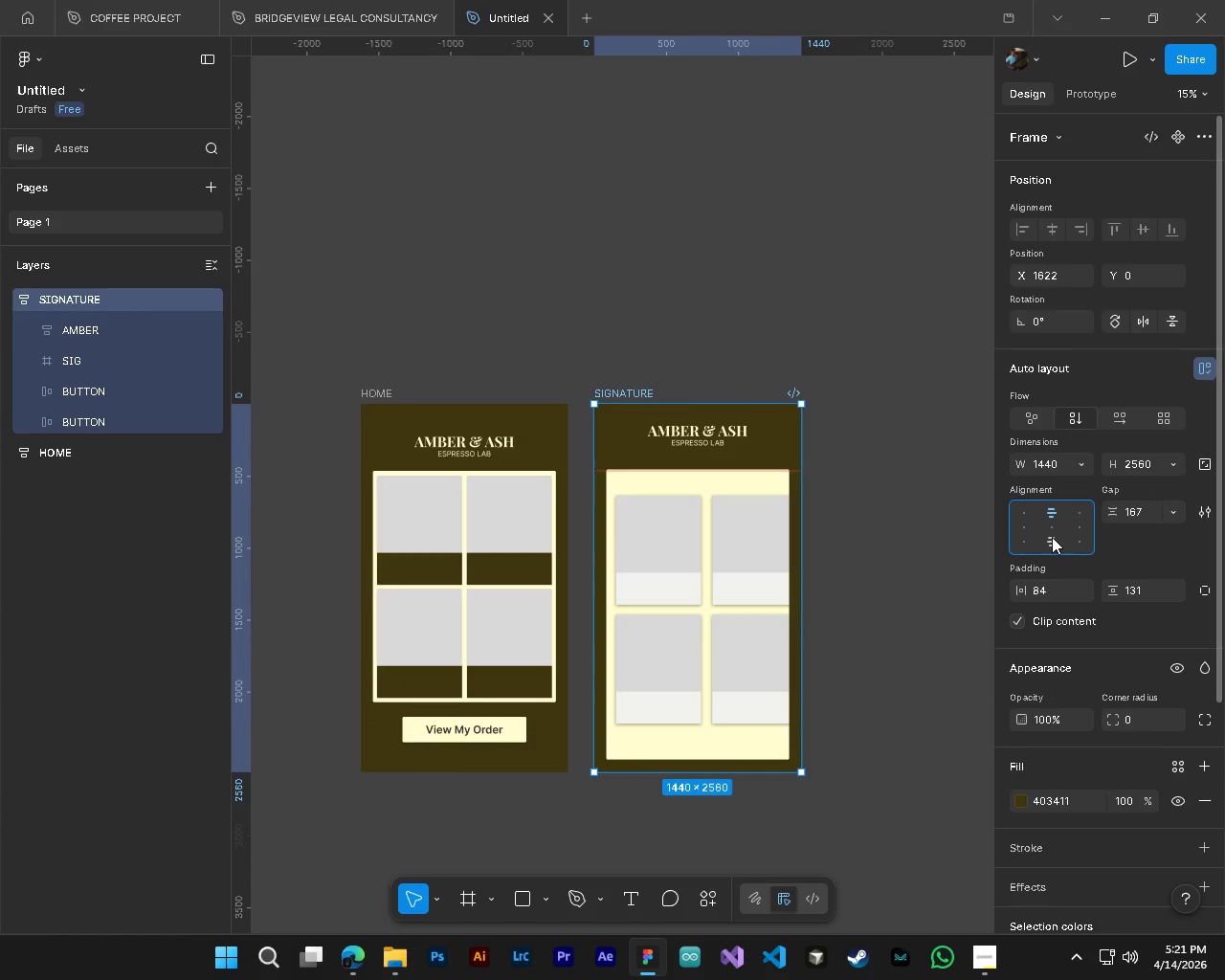 
left_click_drag(start_coordinate=[1111, 516], to_coordinate=[612, 484])
 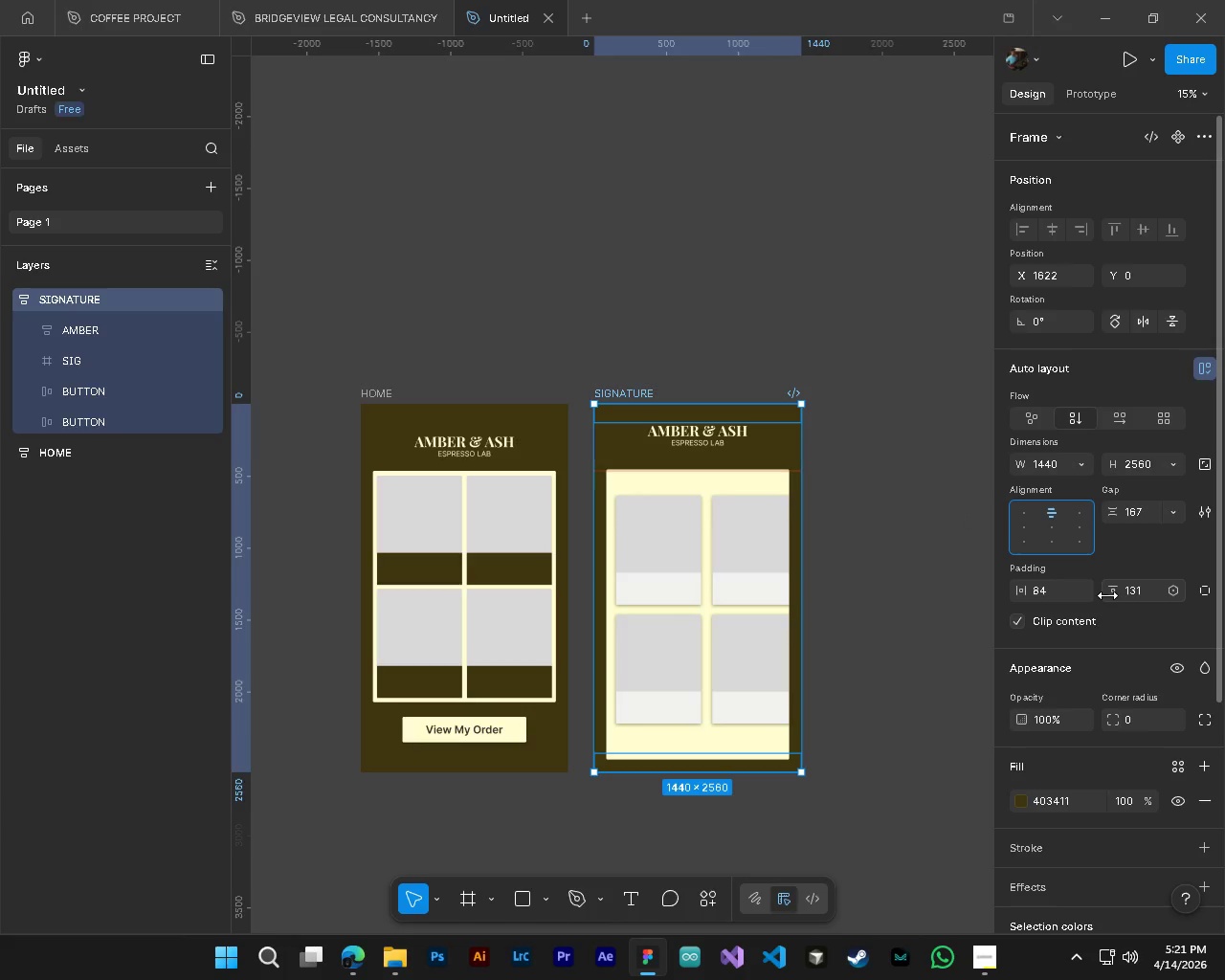 
left_click_drag(start_coordinate=[1112, 599], to_coordinate=[635, 482])
 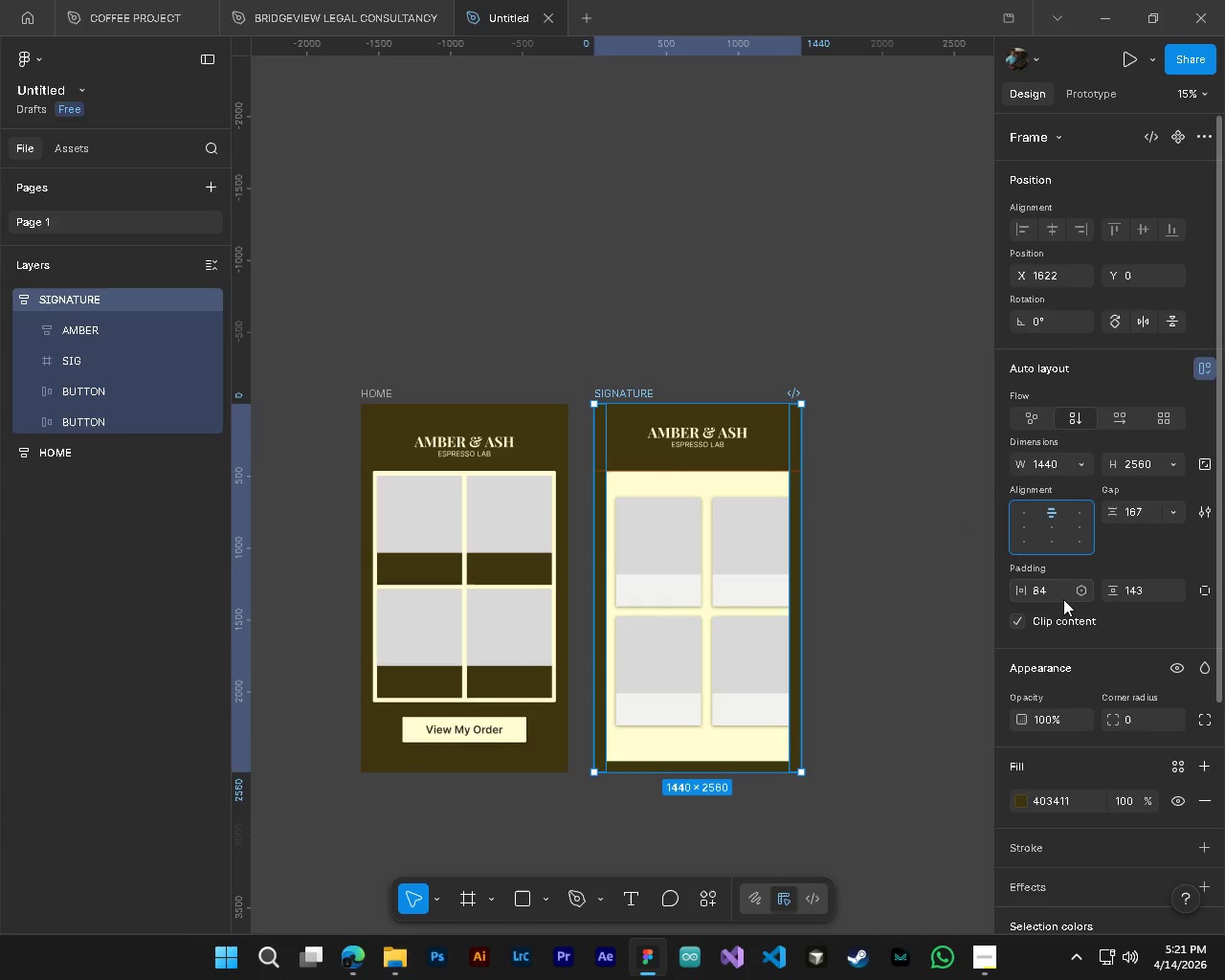 
key(Control+ControlLeft)
 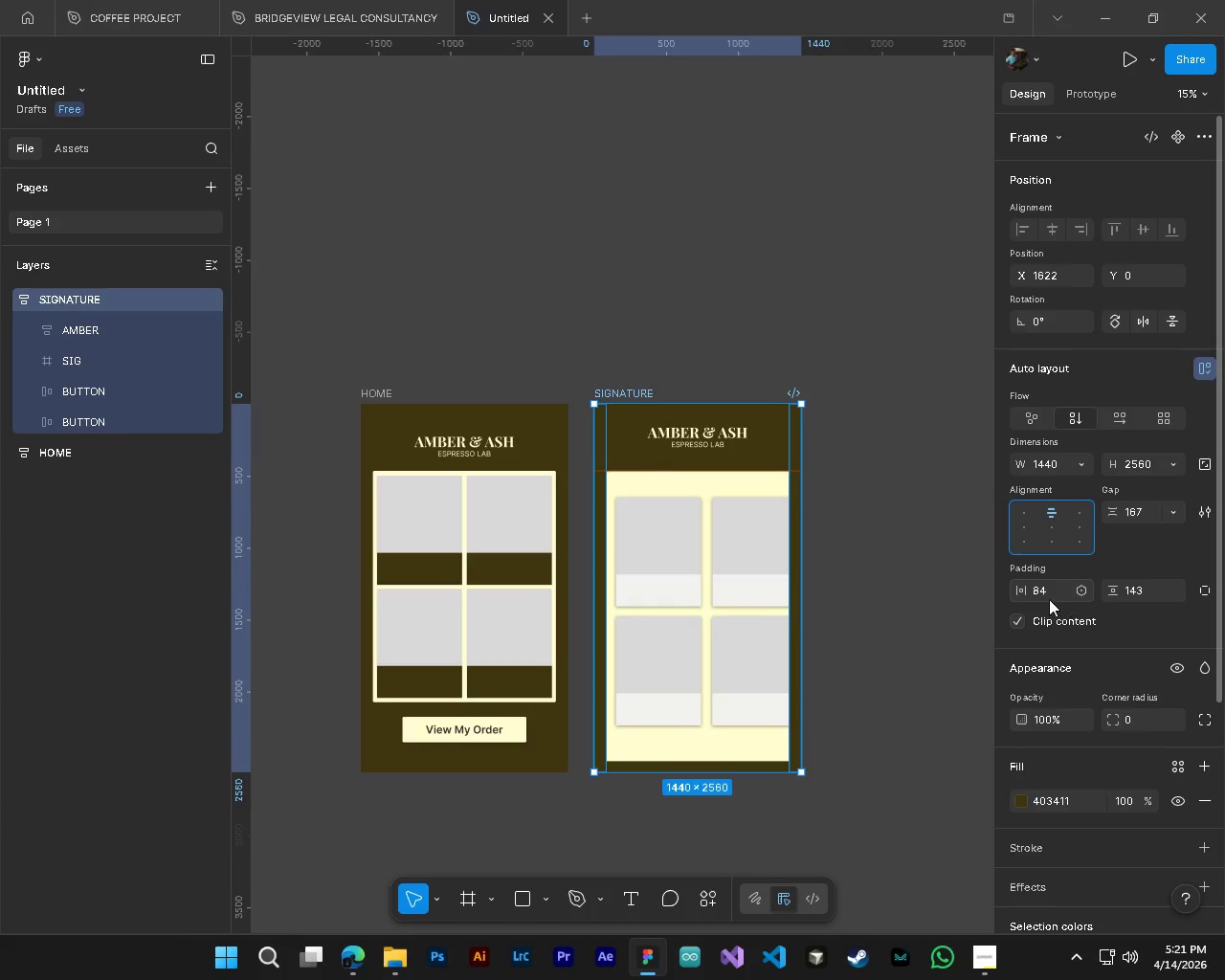 
key(Control+Z)
 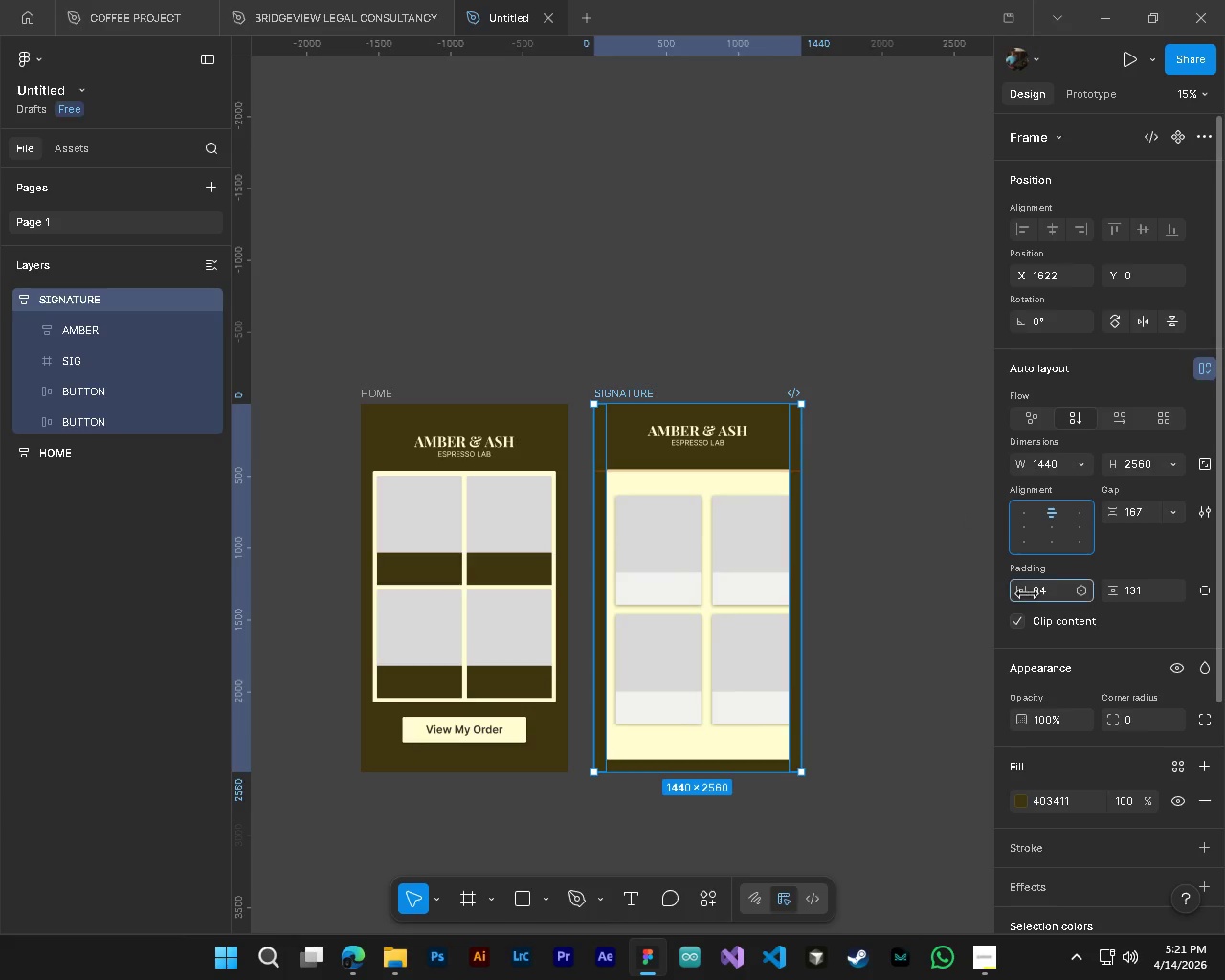 
left_click_drag(start_coordinate=[1025, 593], to_coordinate=[490, 494])
 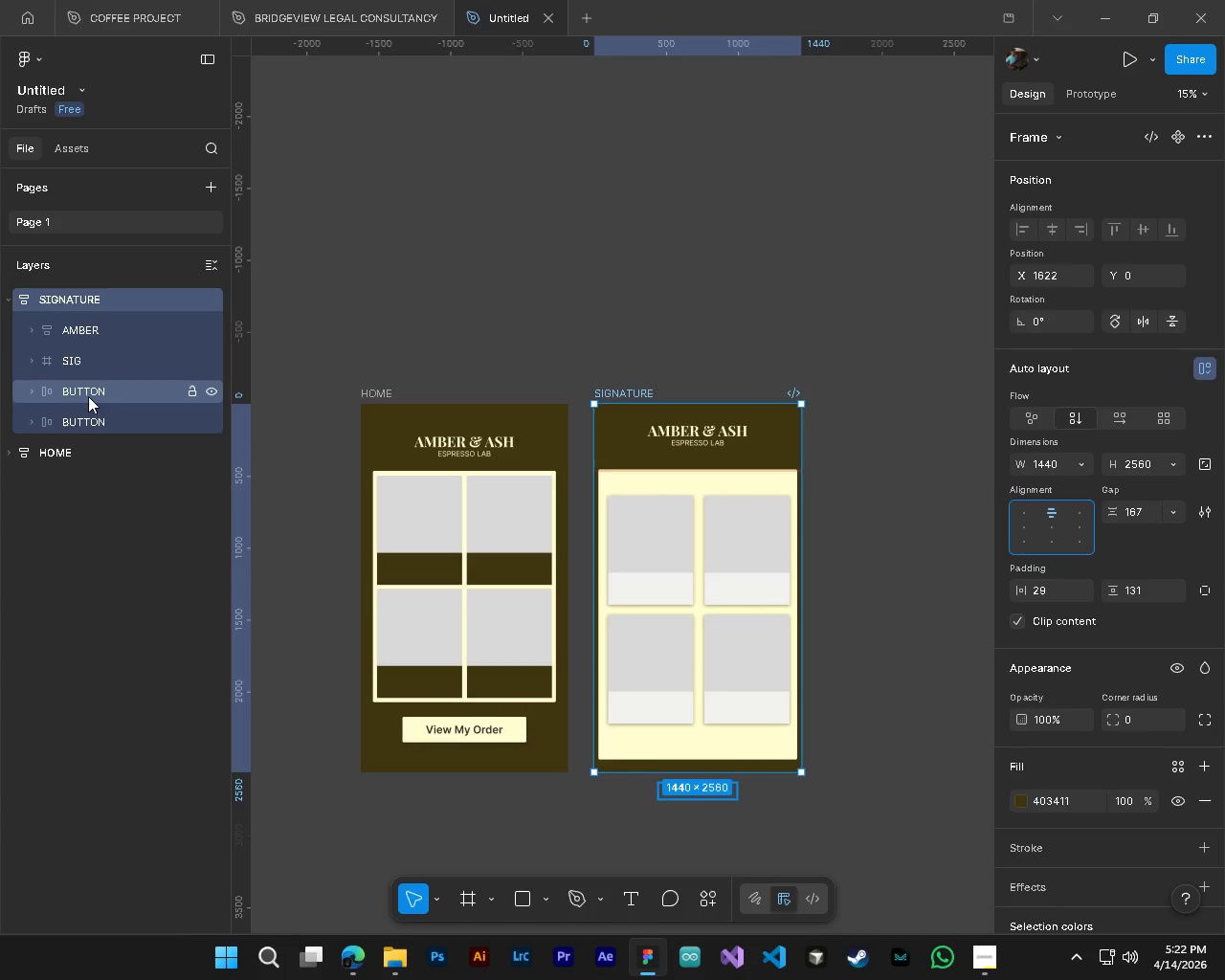 
left_click([87, 364])
 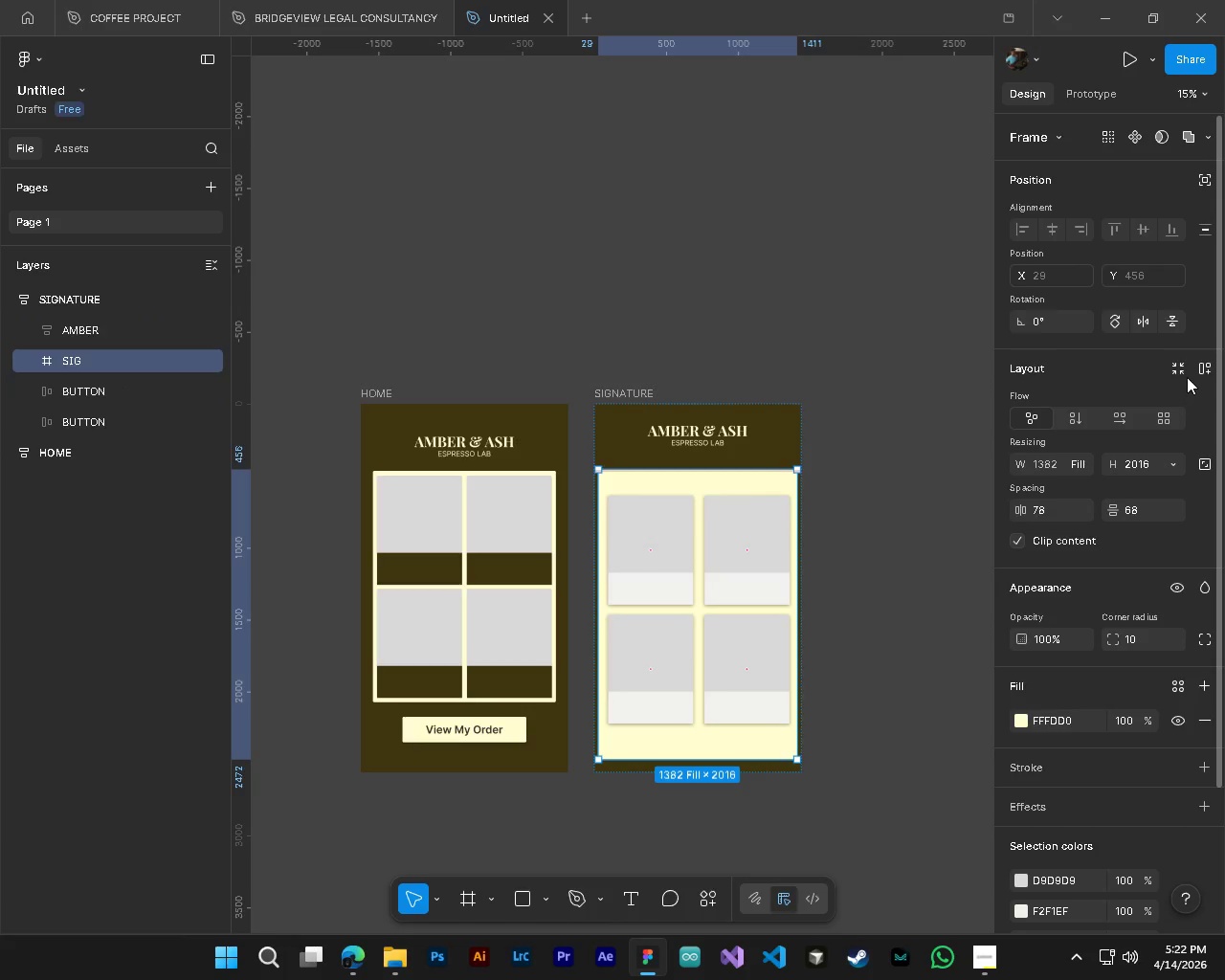 
left_click([1065, 426])
 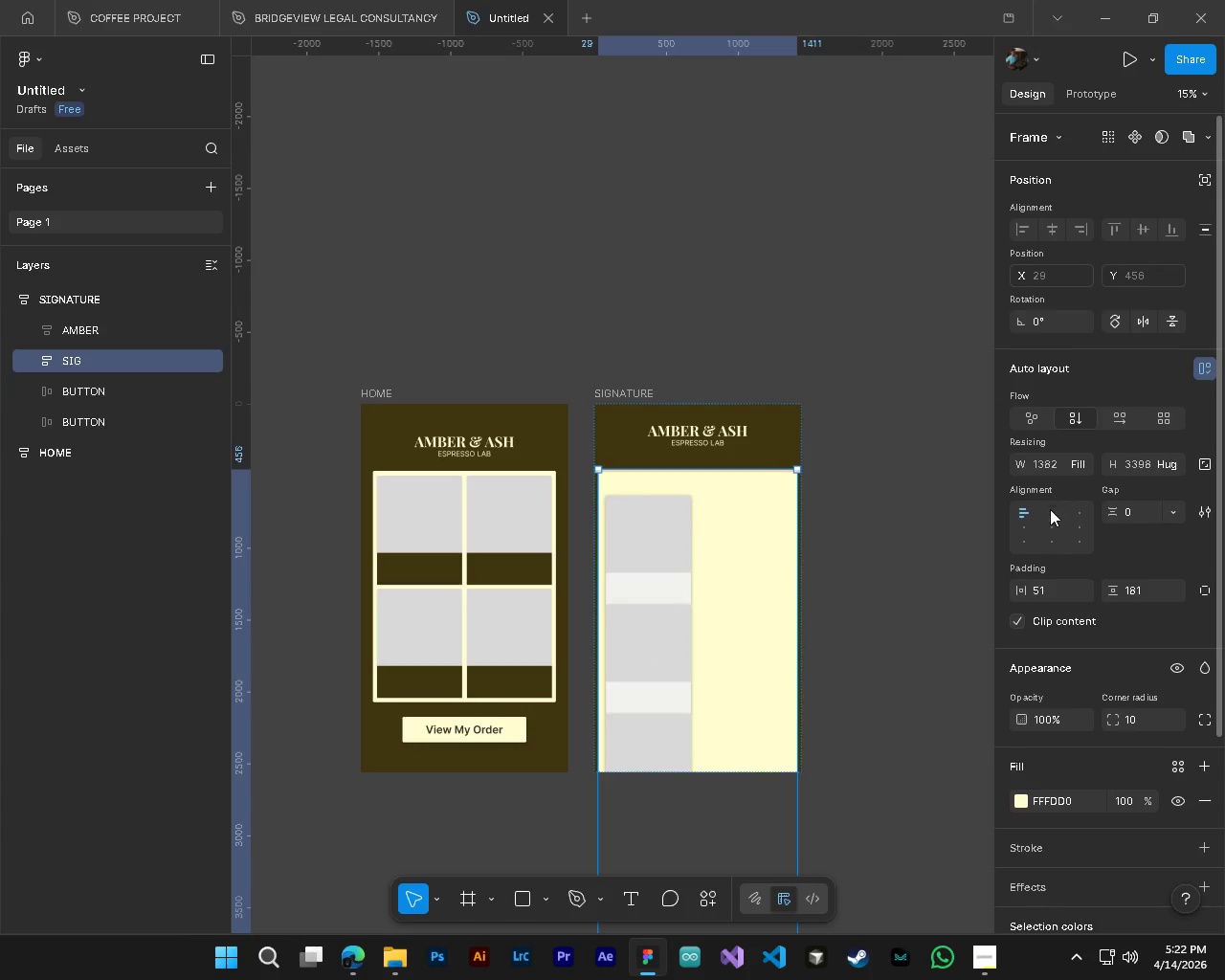 
left_click([1049, 523])
 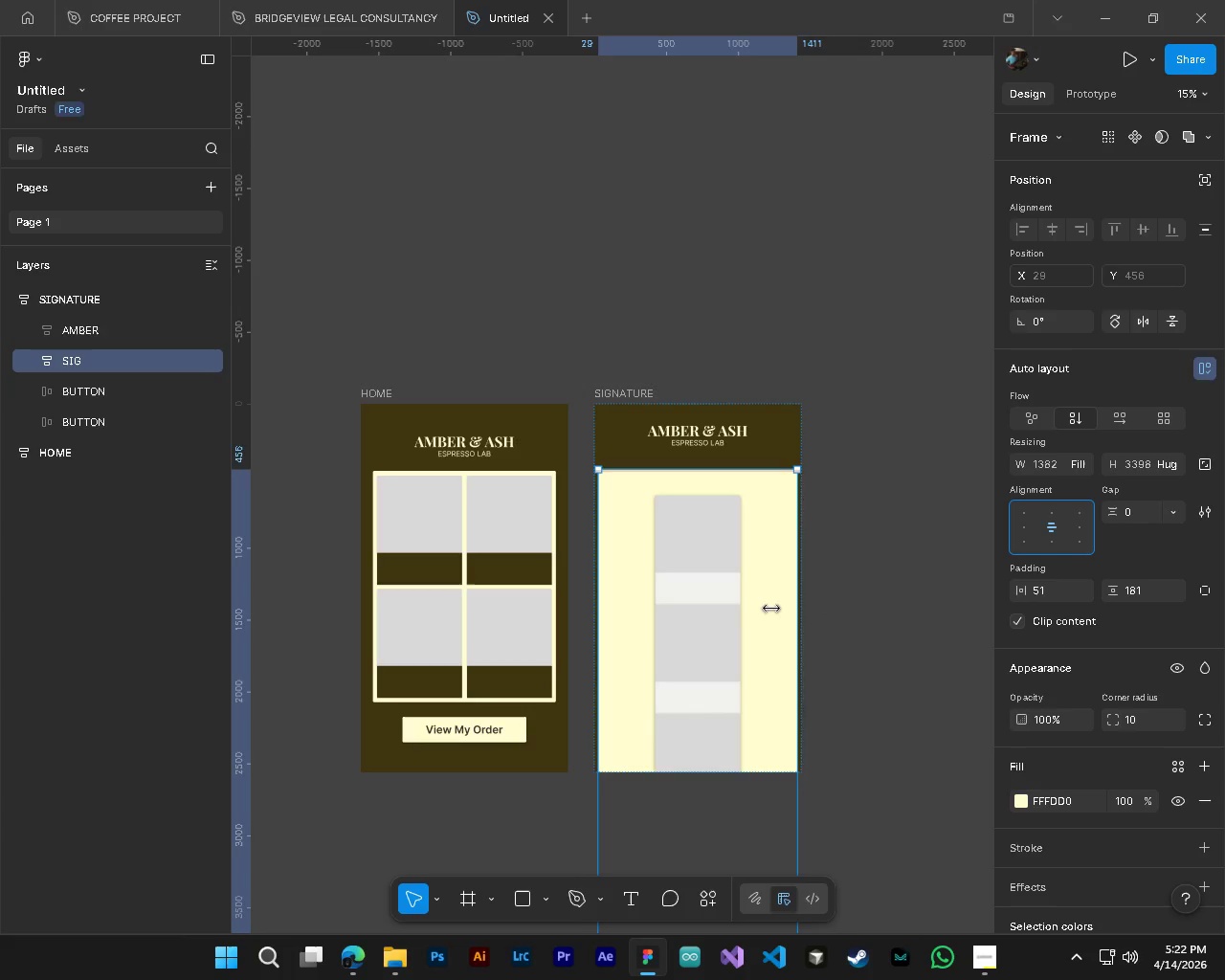 
key(Control+Z)
 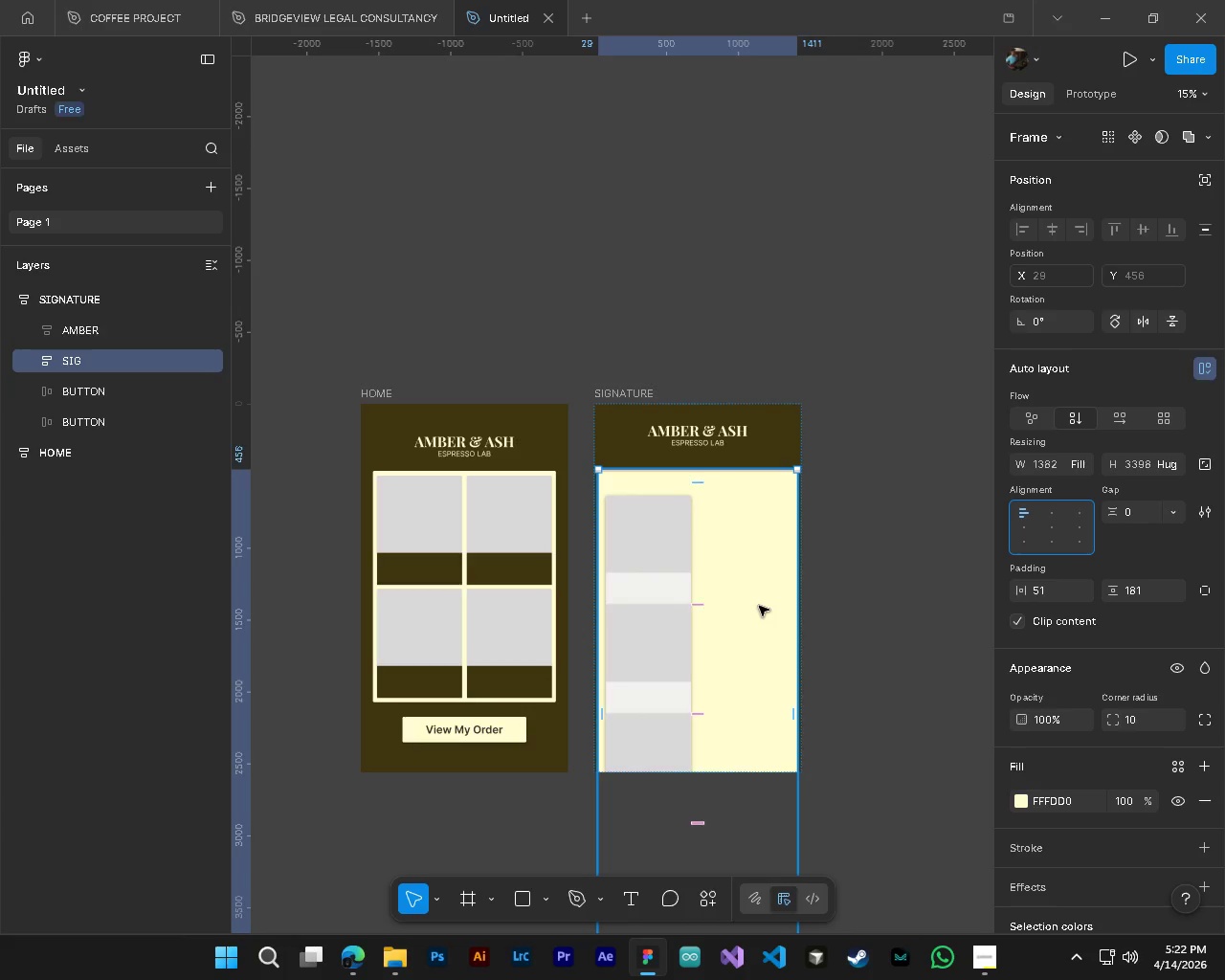 
key(Control+Z)
 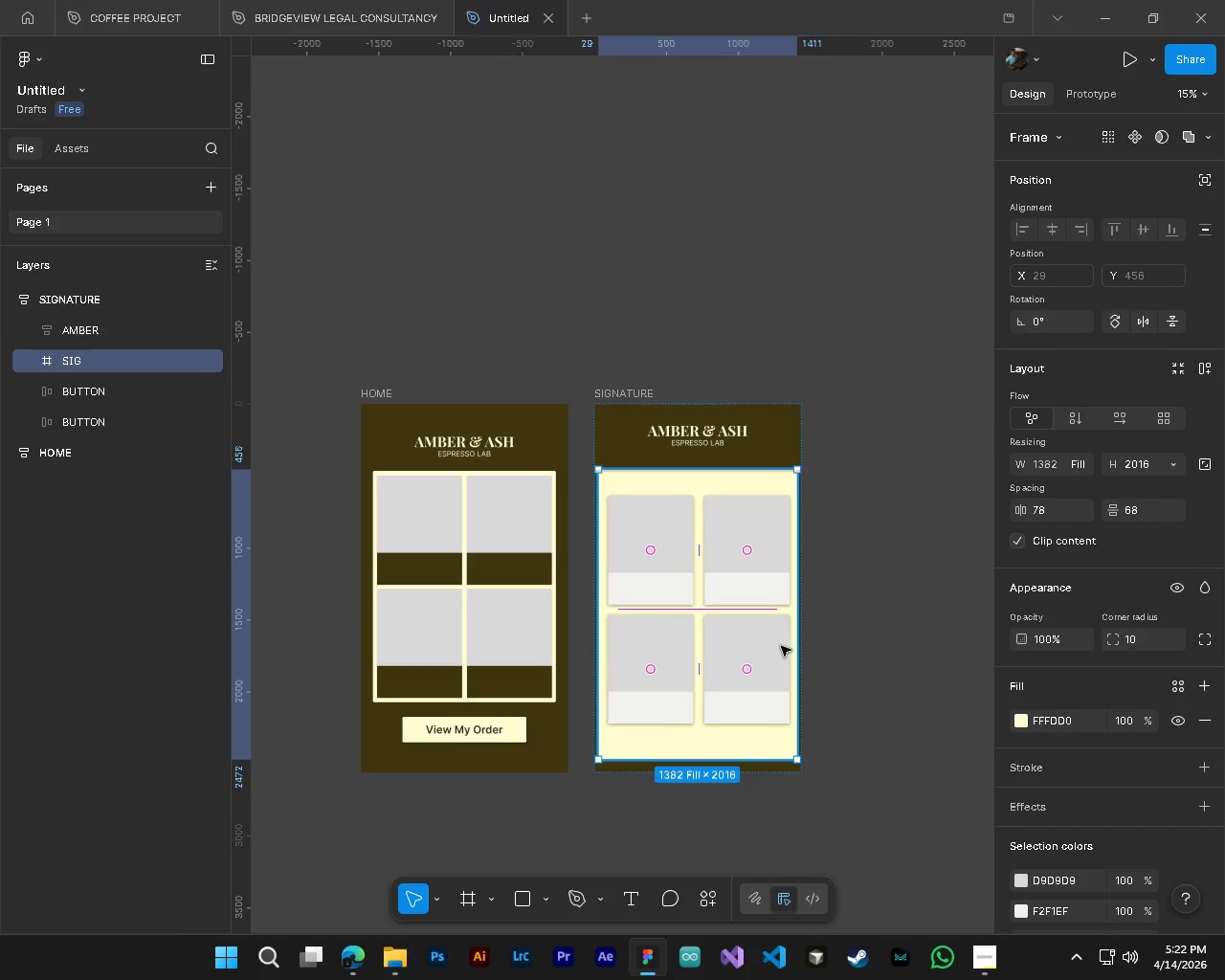 
hold_key(key=ControlLeft, duration=0.62)
hold_key(key=AltLeft, duration=0.47)
scroll: coordinate [783, 645], scroll_direction: up, amount: 3.0
 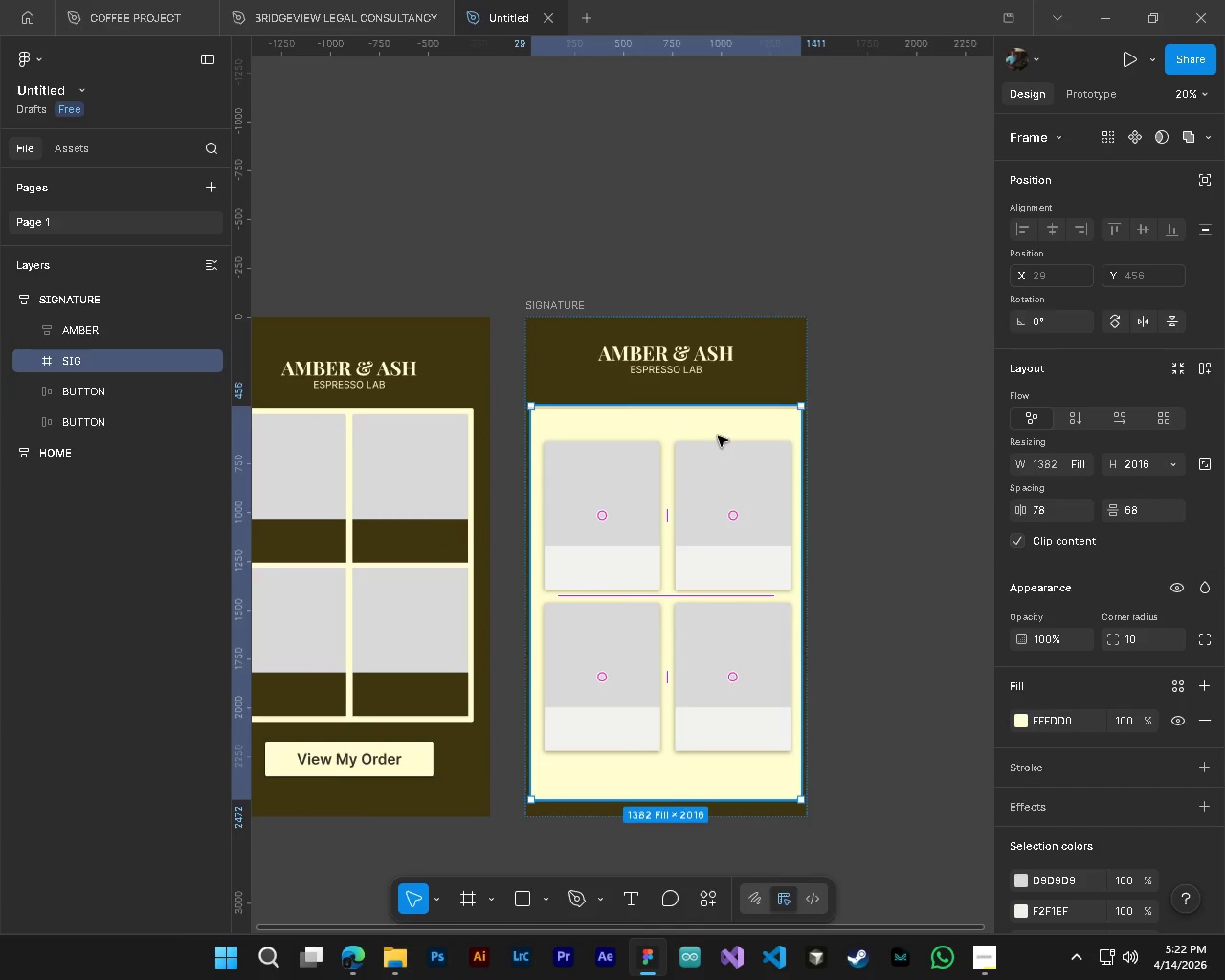 
hold_key(key=AltLeft, duration=0.59)
 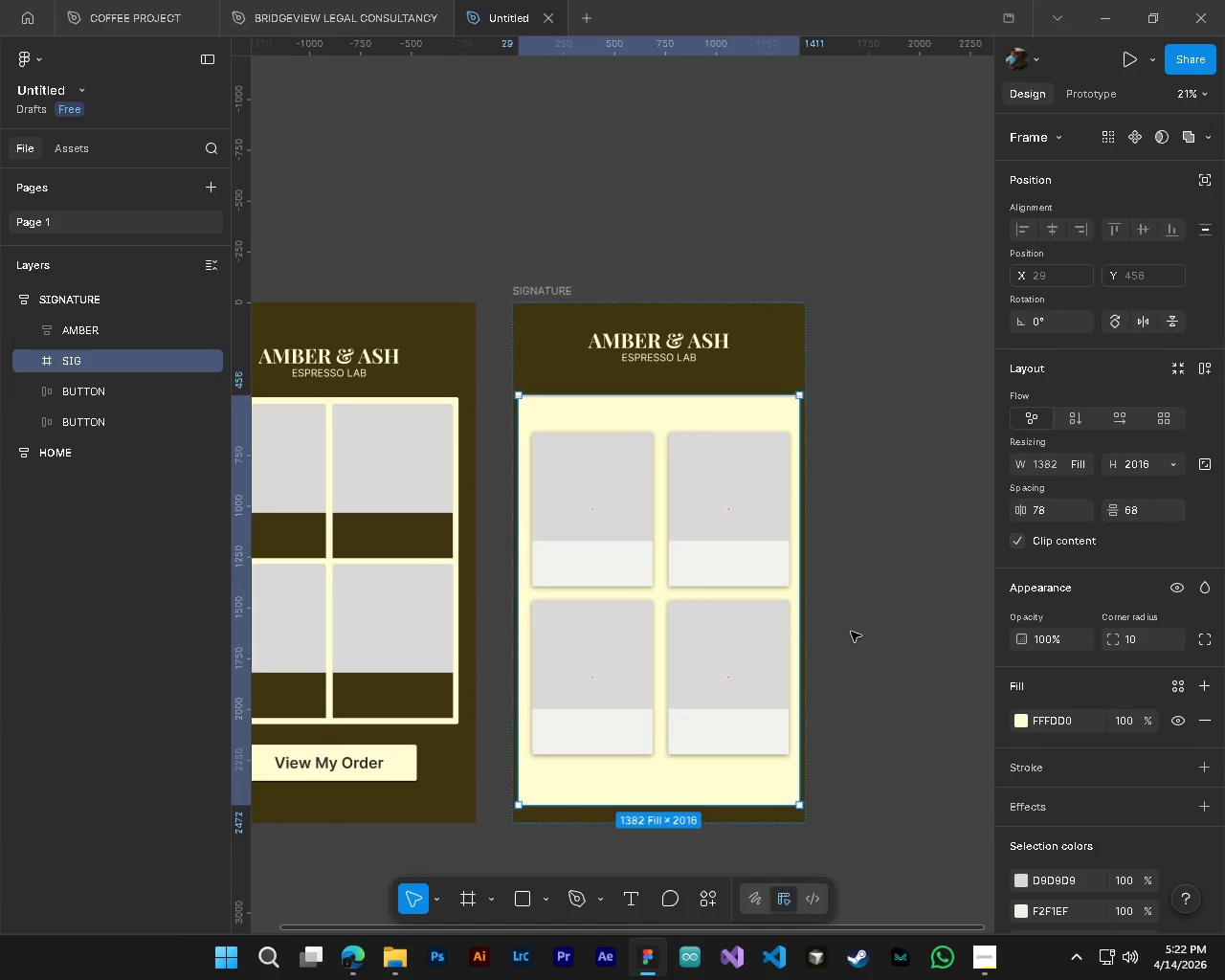 
hold_key(key=ControlLeft, duration=0.56)
 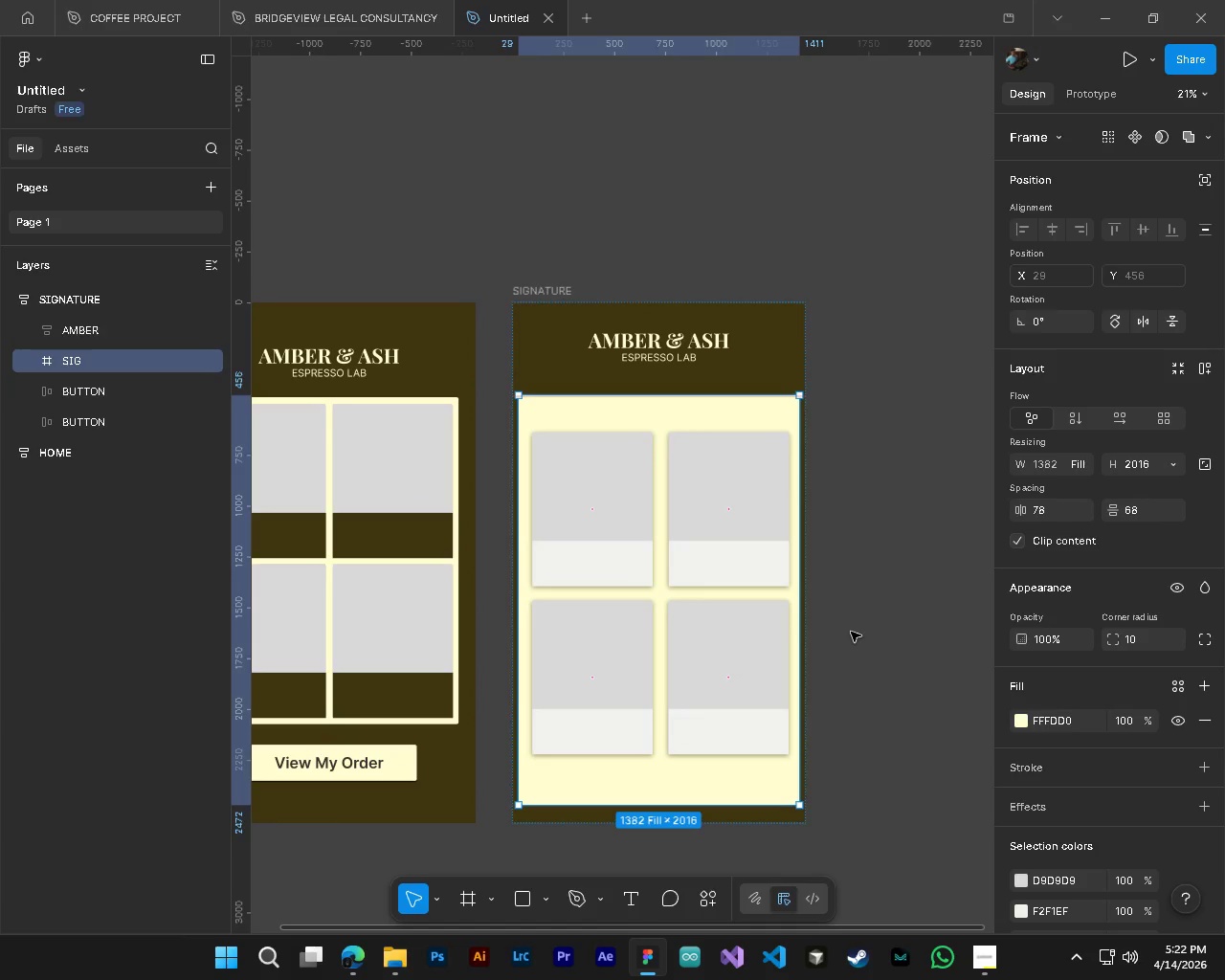 
hold_key(key=AltLeft, duration=0.78)
 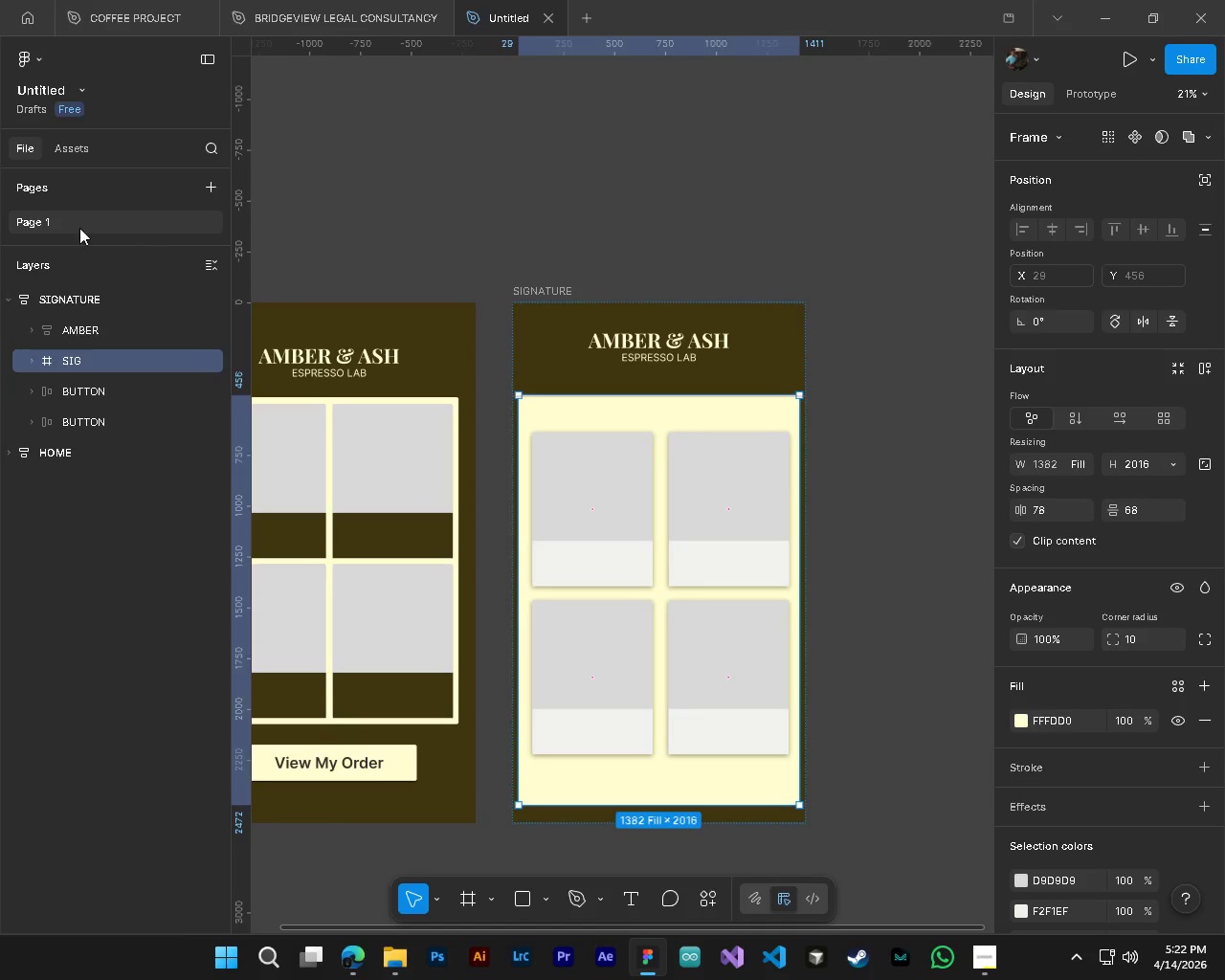 
hold_key(key=ControlLeft, duration=0.78)
 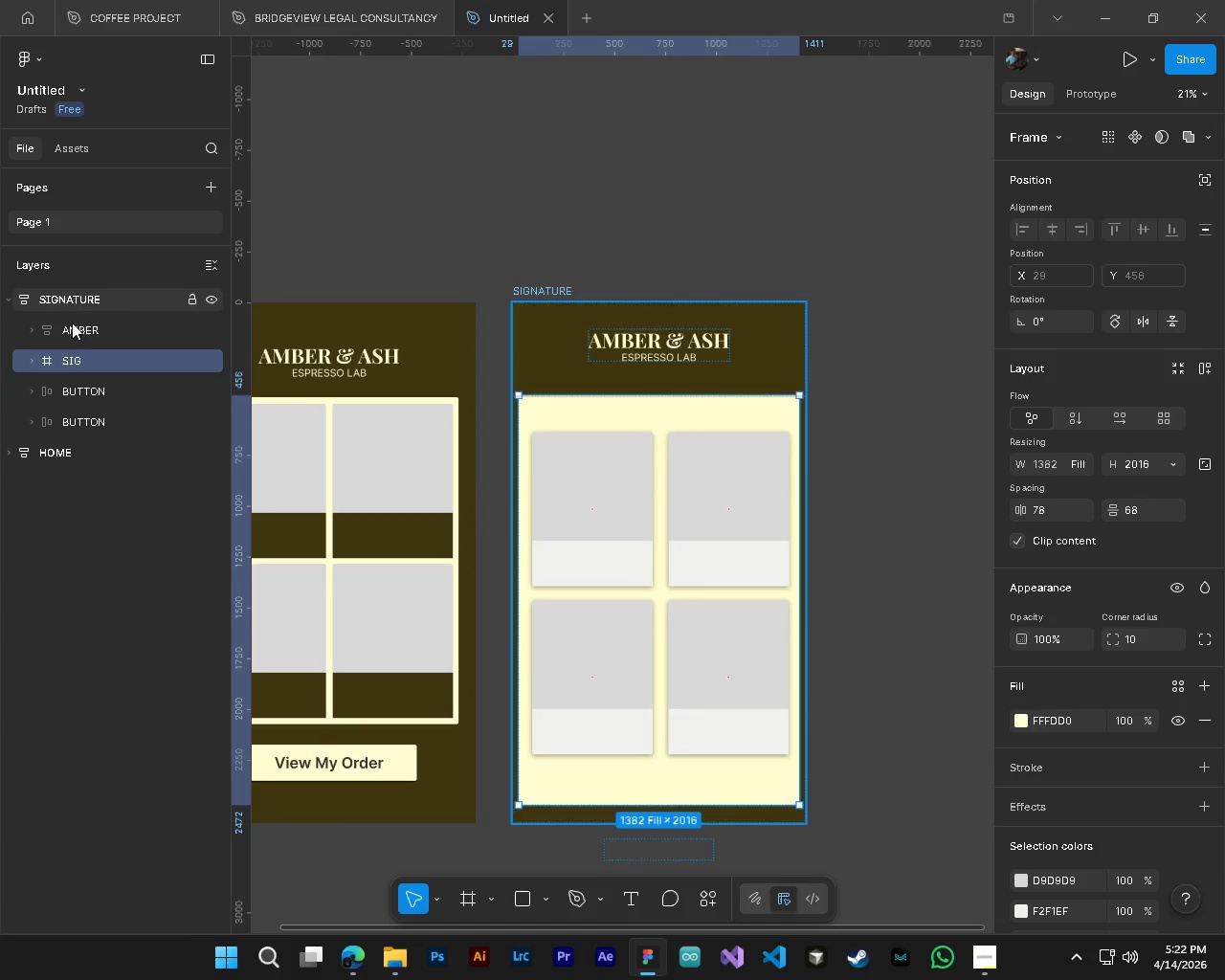 
scroll: coordinate [837, 653], scroll_direction: up, amount: 1.0
 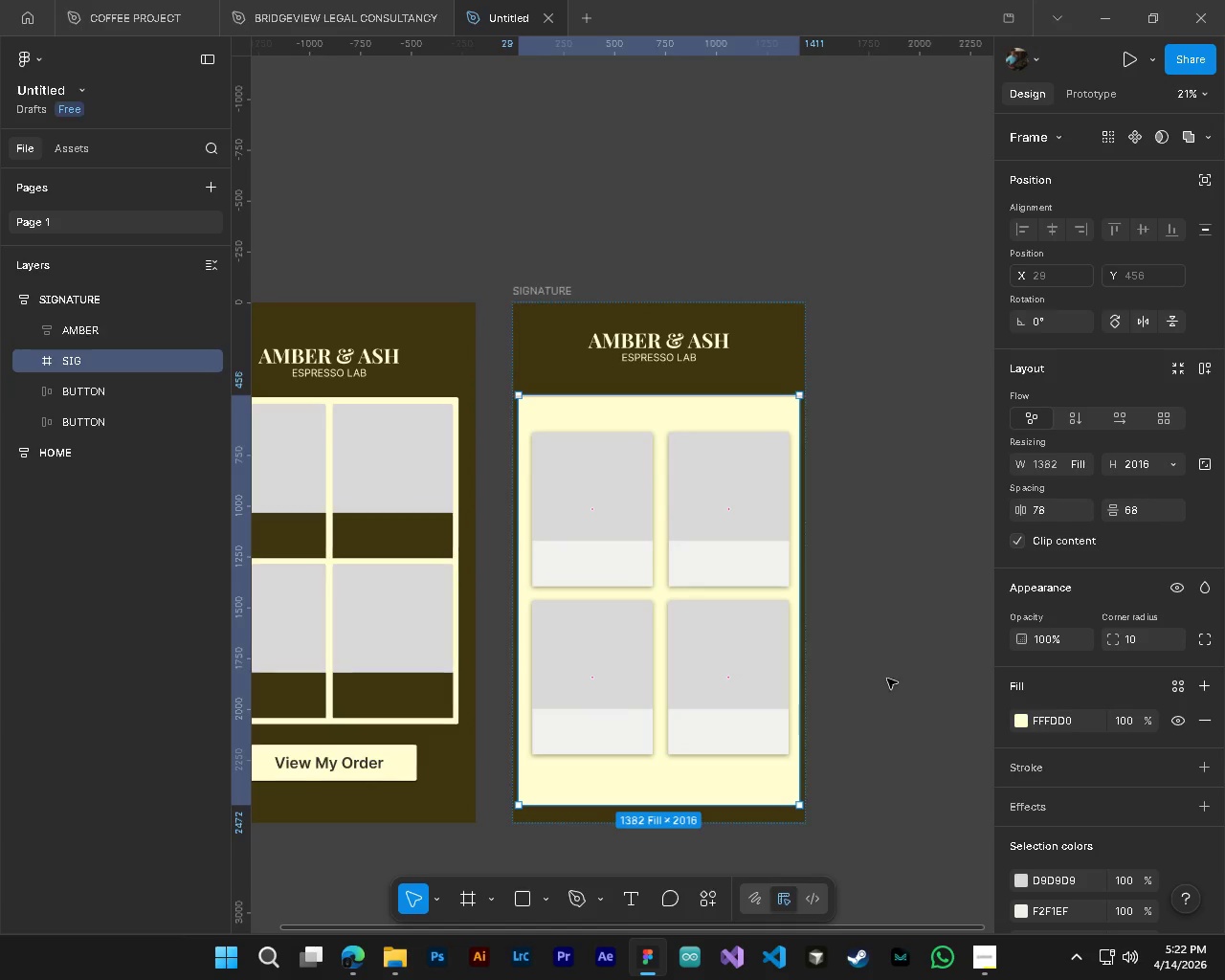 
left_click([69, 333])
 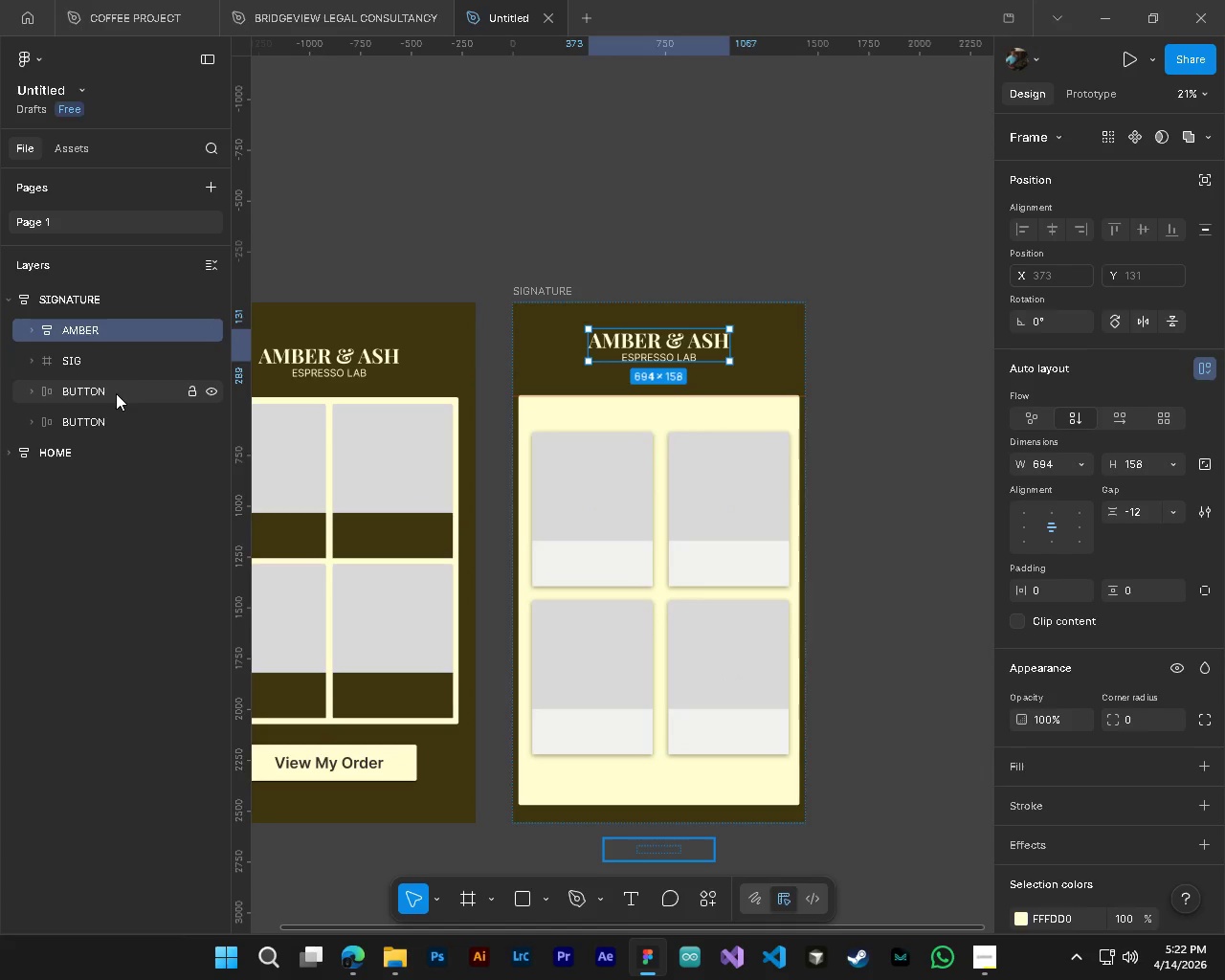 
left_click([116, 393])
 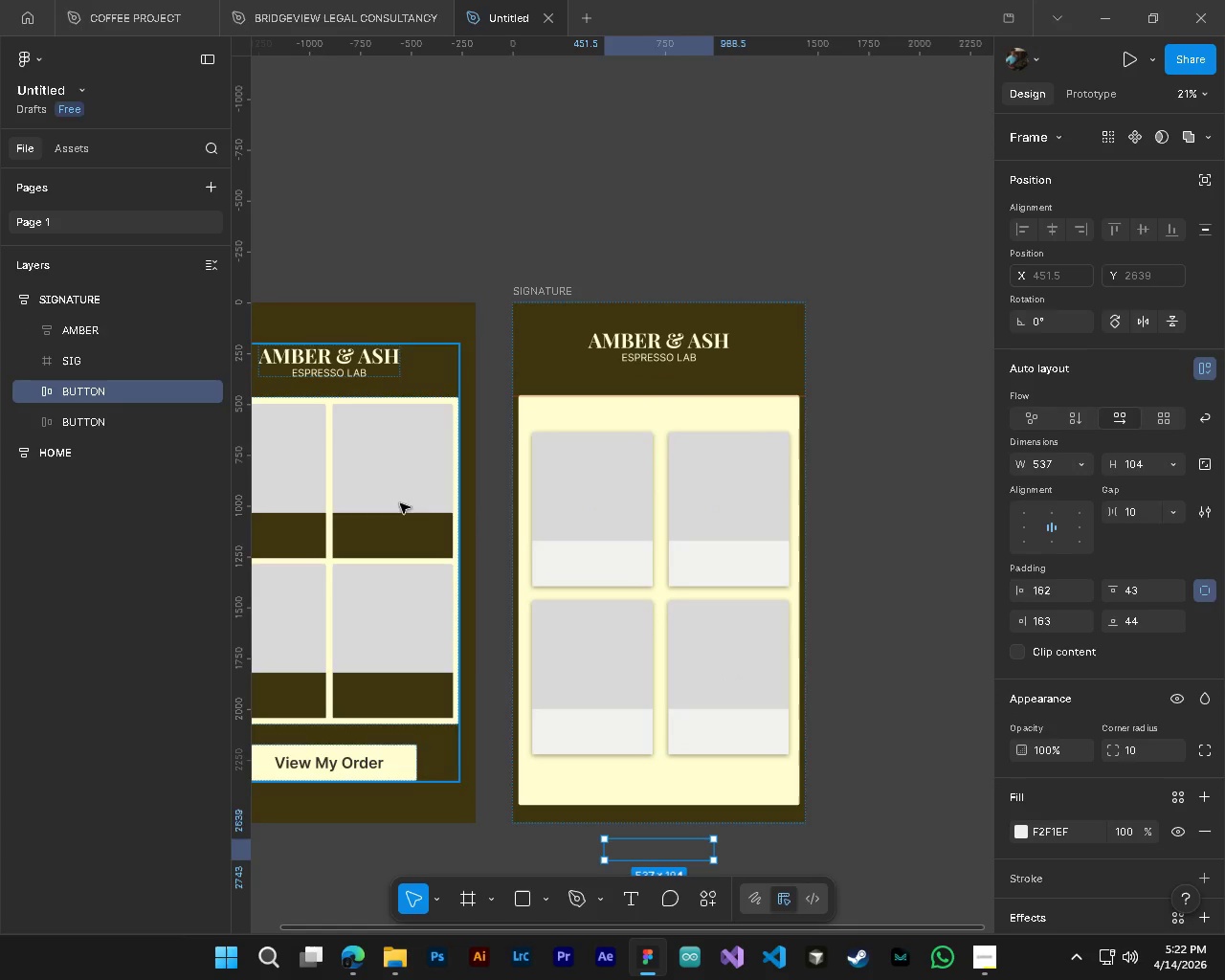 
hold_key(key=ShiftLeft, duration=0.89)
left_click([101, 421])
 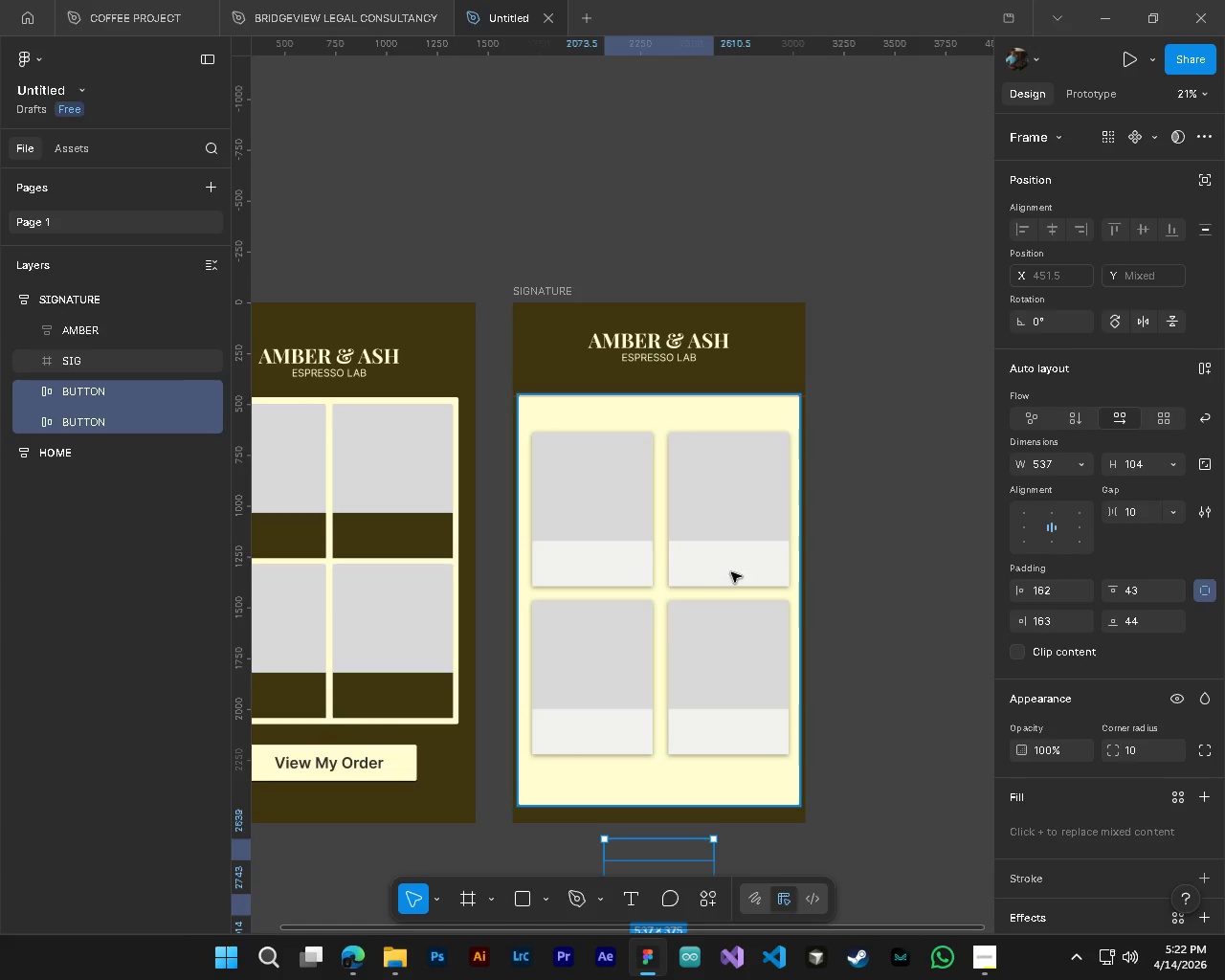 
hold_key(key=ControlLeft, duration=0.33)
 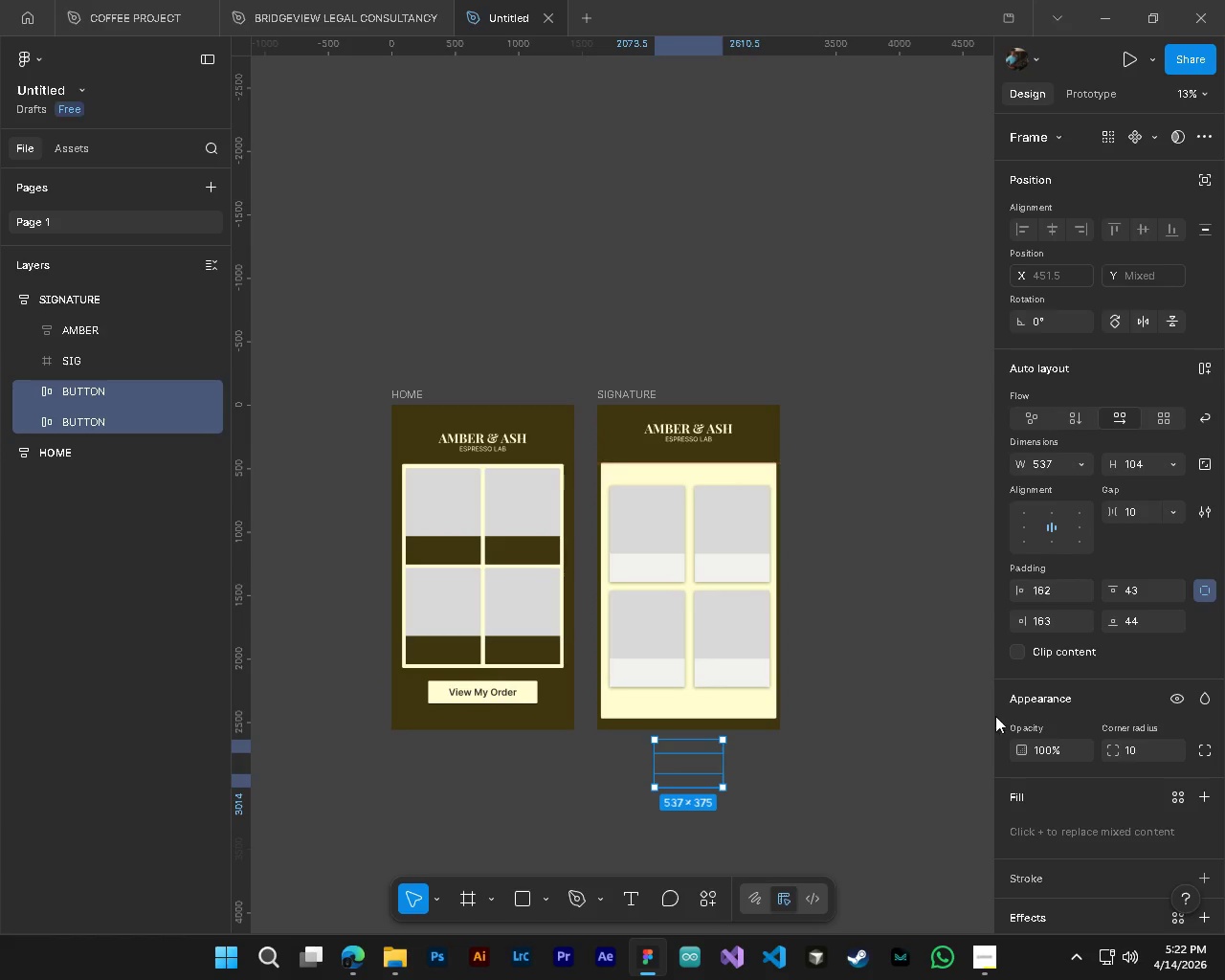 
key(Alt+Control+AltLeft)
 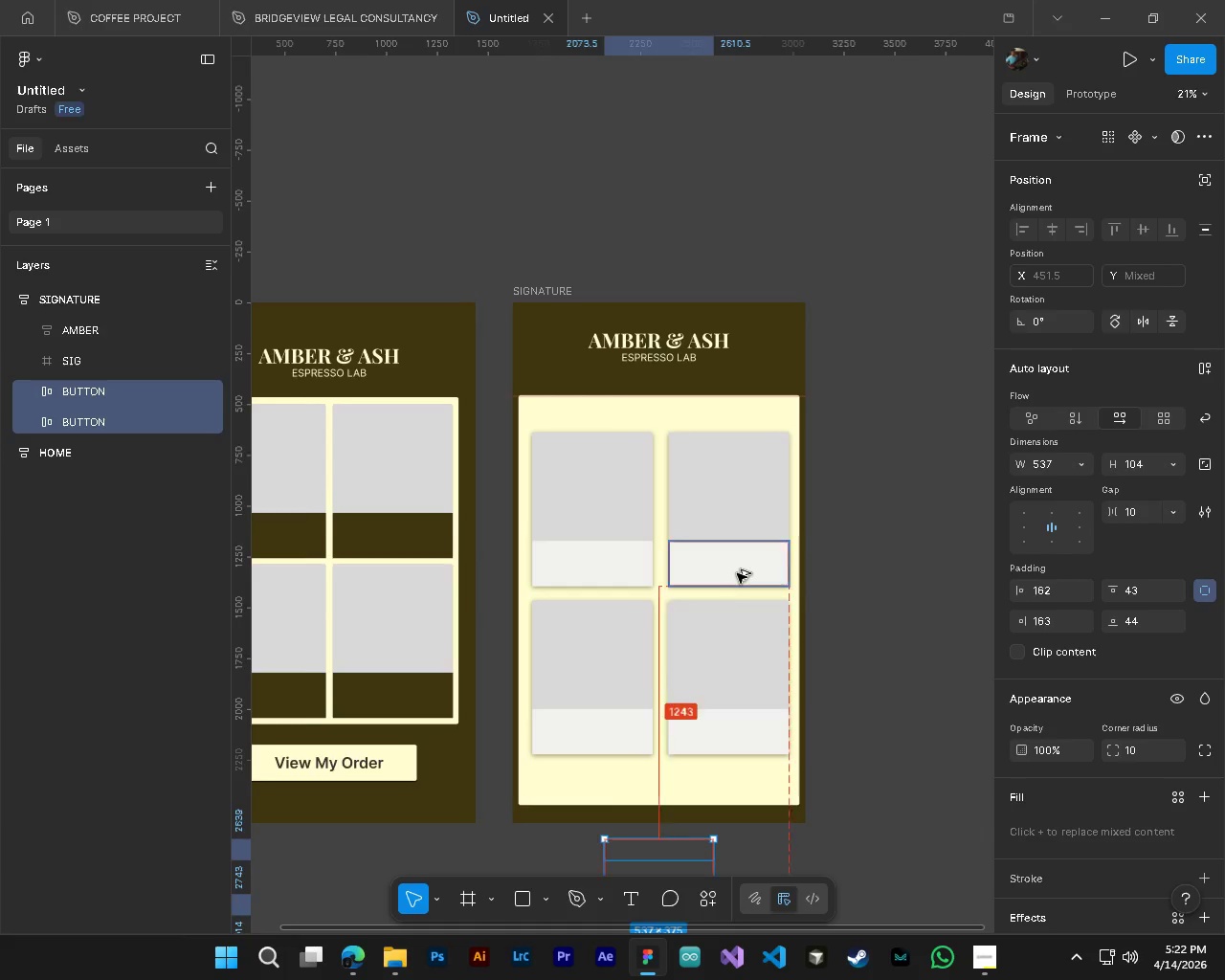 
scroll: coordinate [738, 573], scroll_direction: down, amount: 4.0
 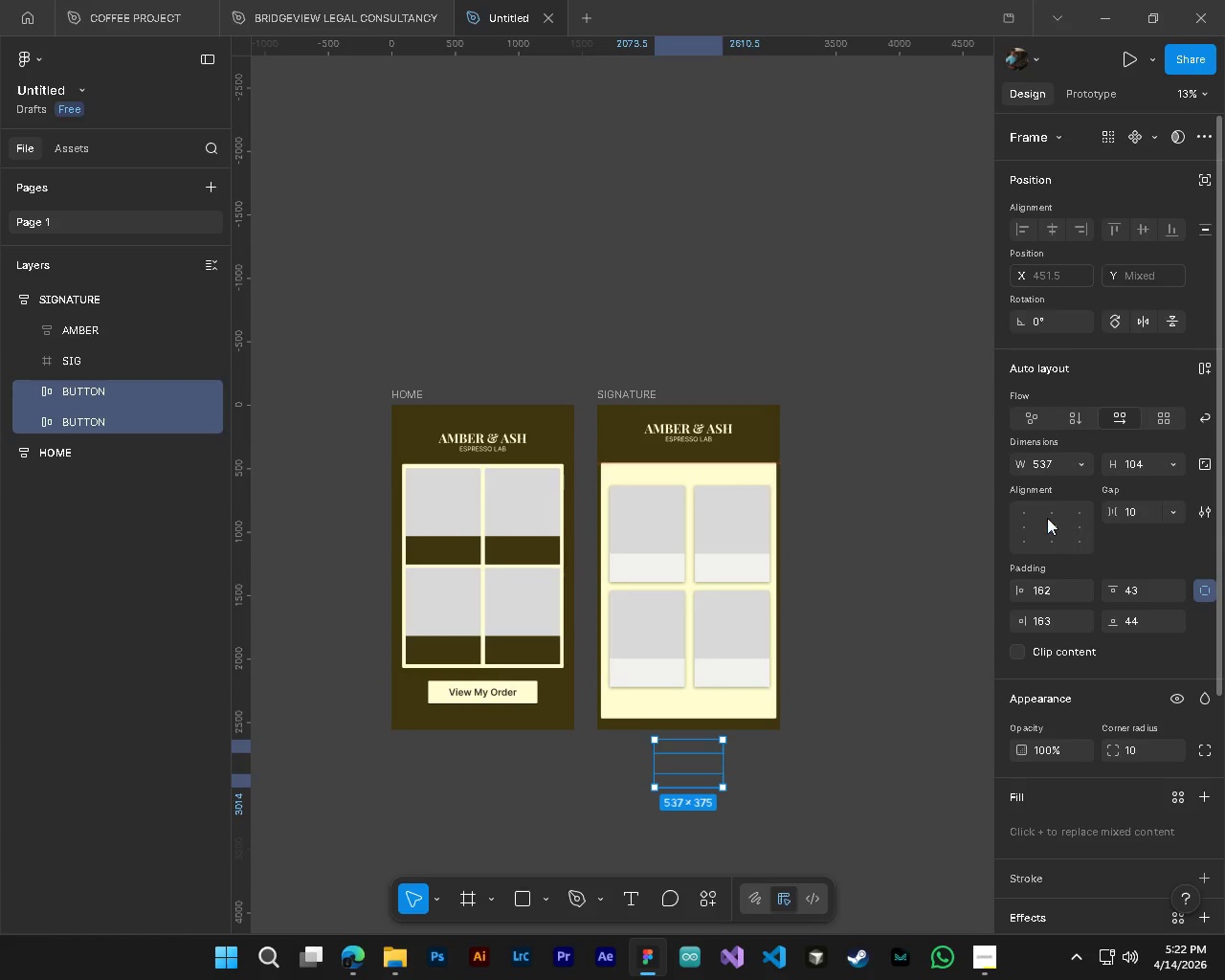 
wait(7.58)
 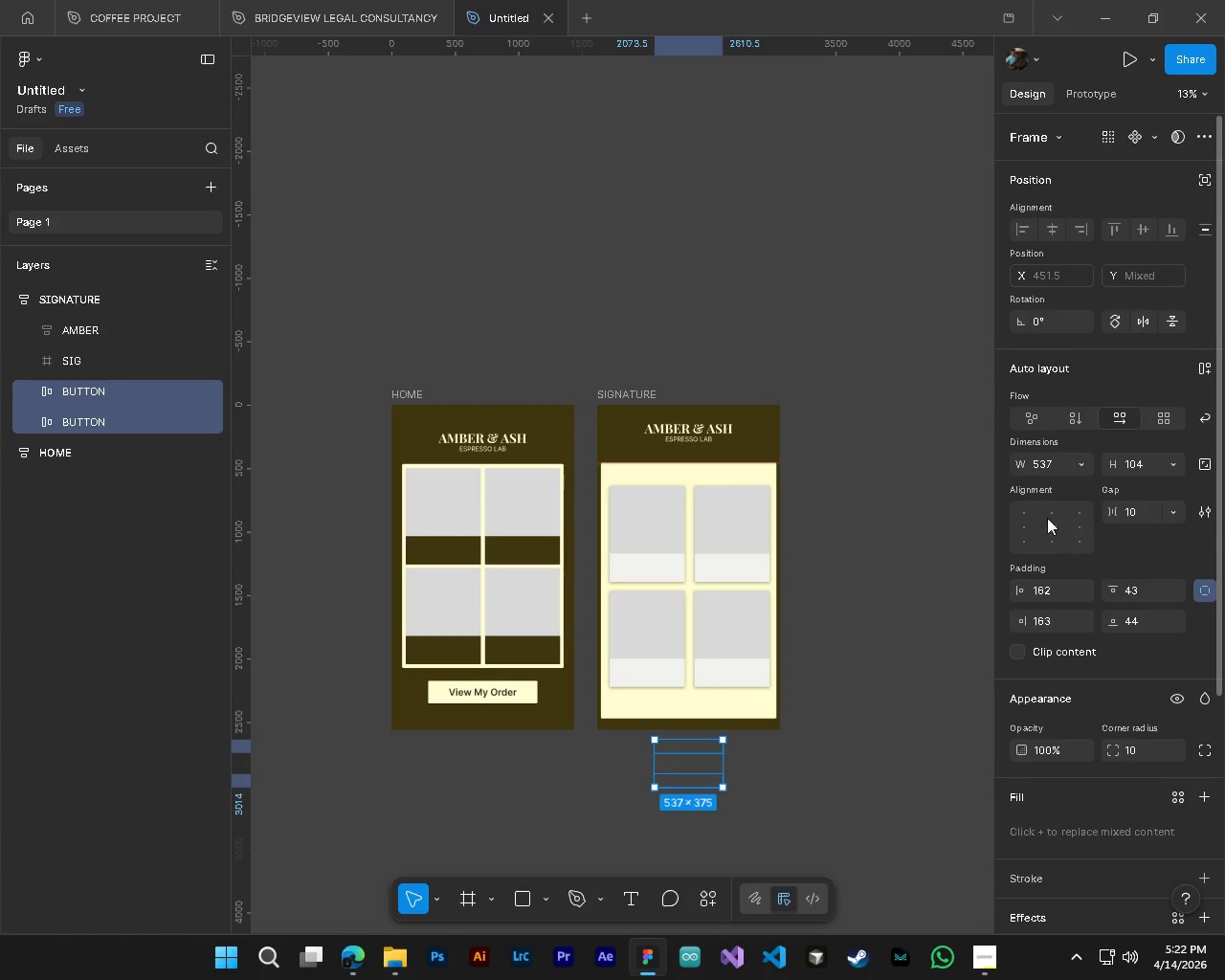 
left_click([1079, 418])
 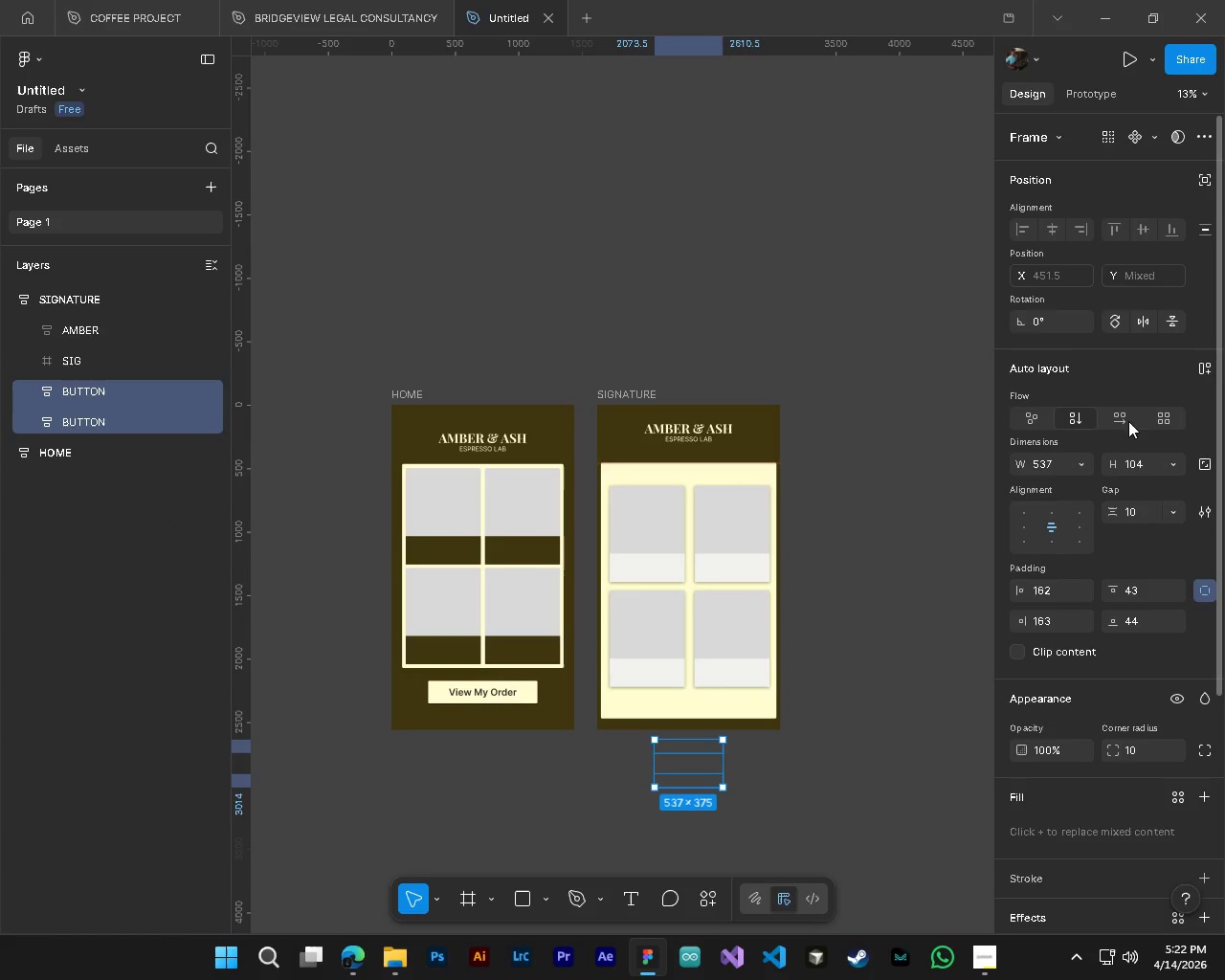 
left_click([1115, 419])
 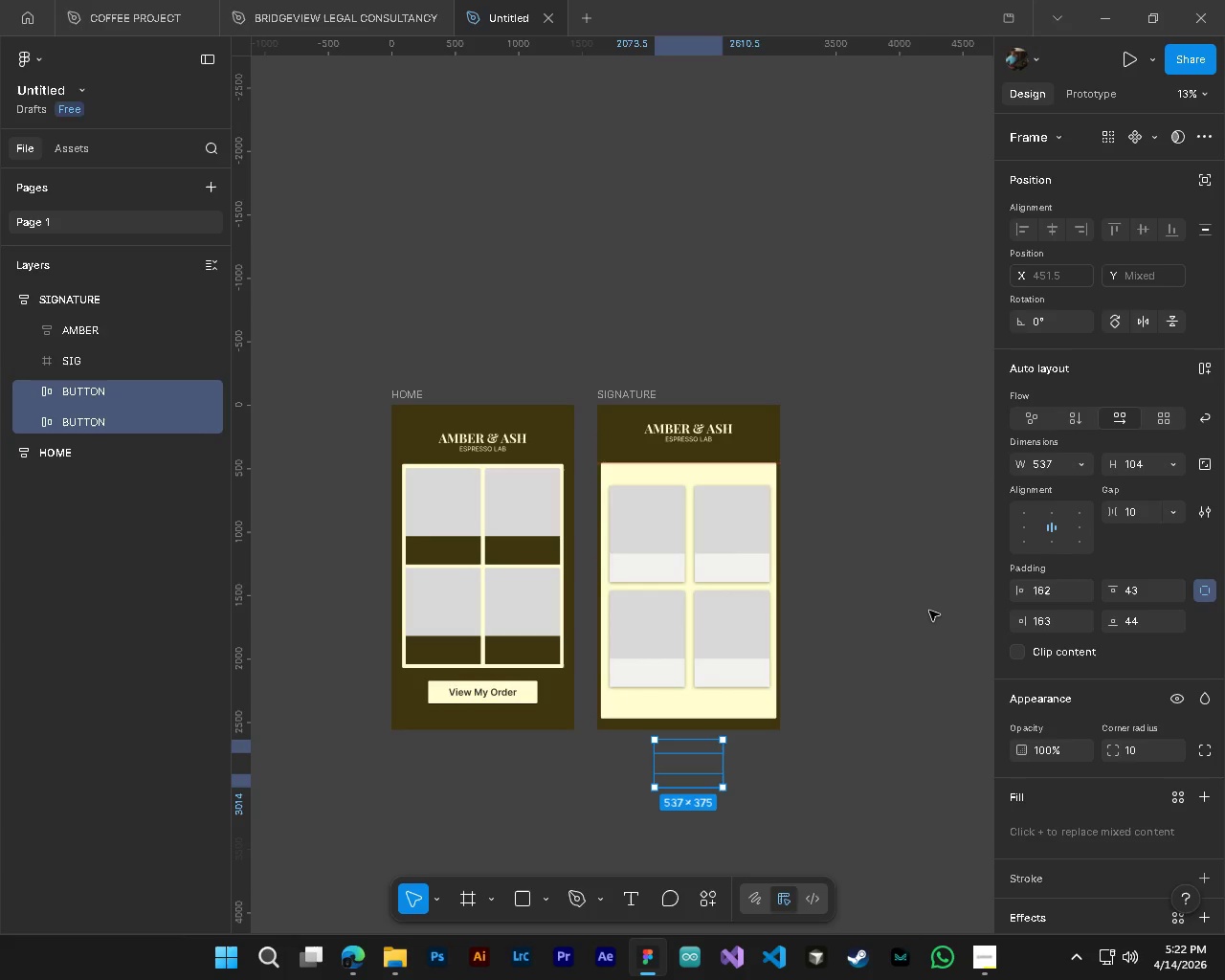 
key(Control+Z)
 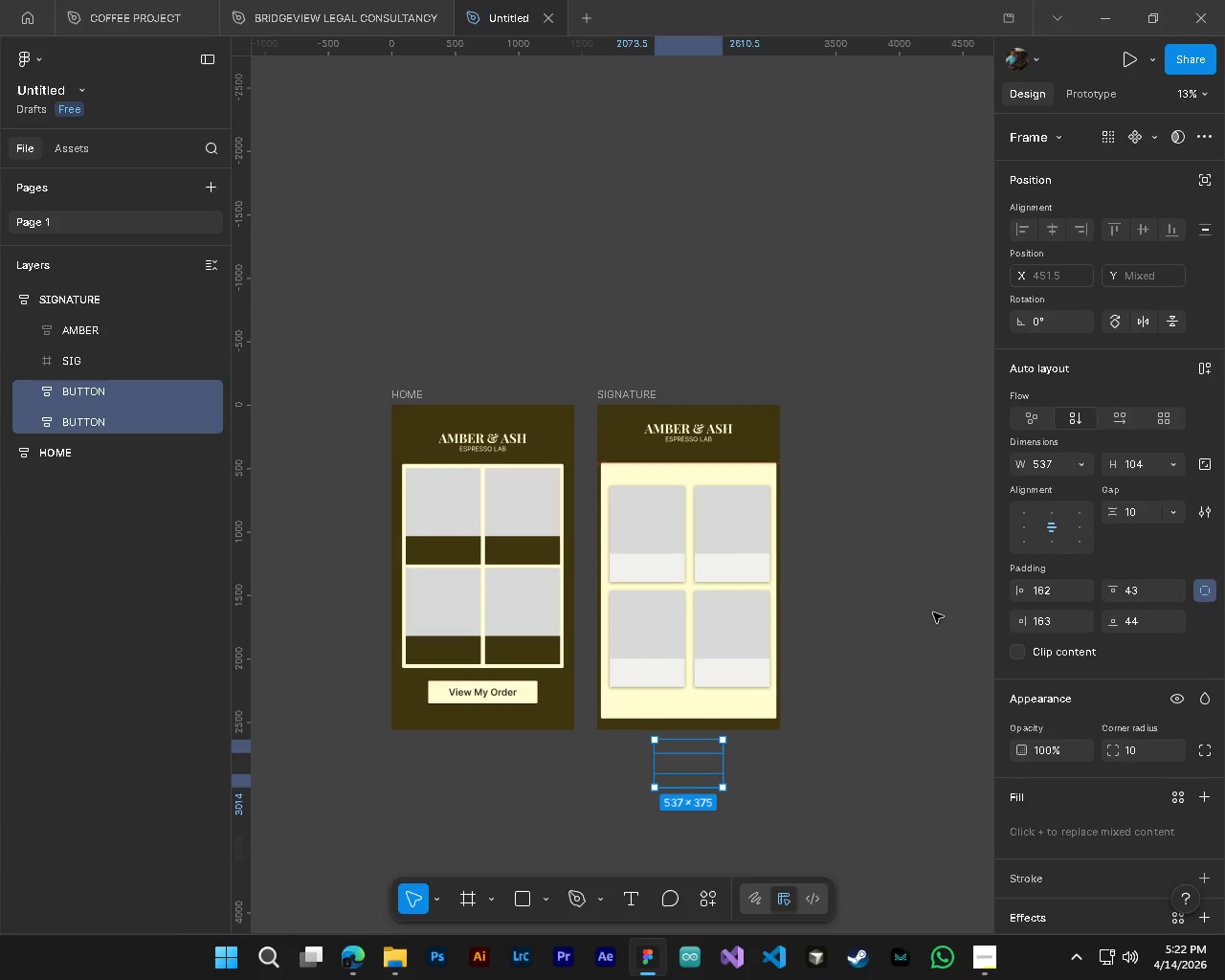 
key(Control+Z)
 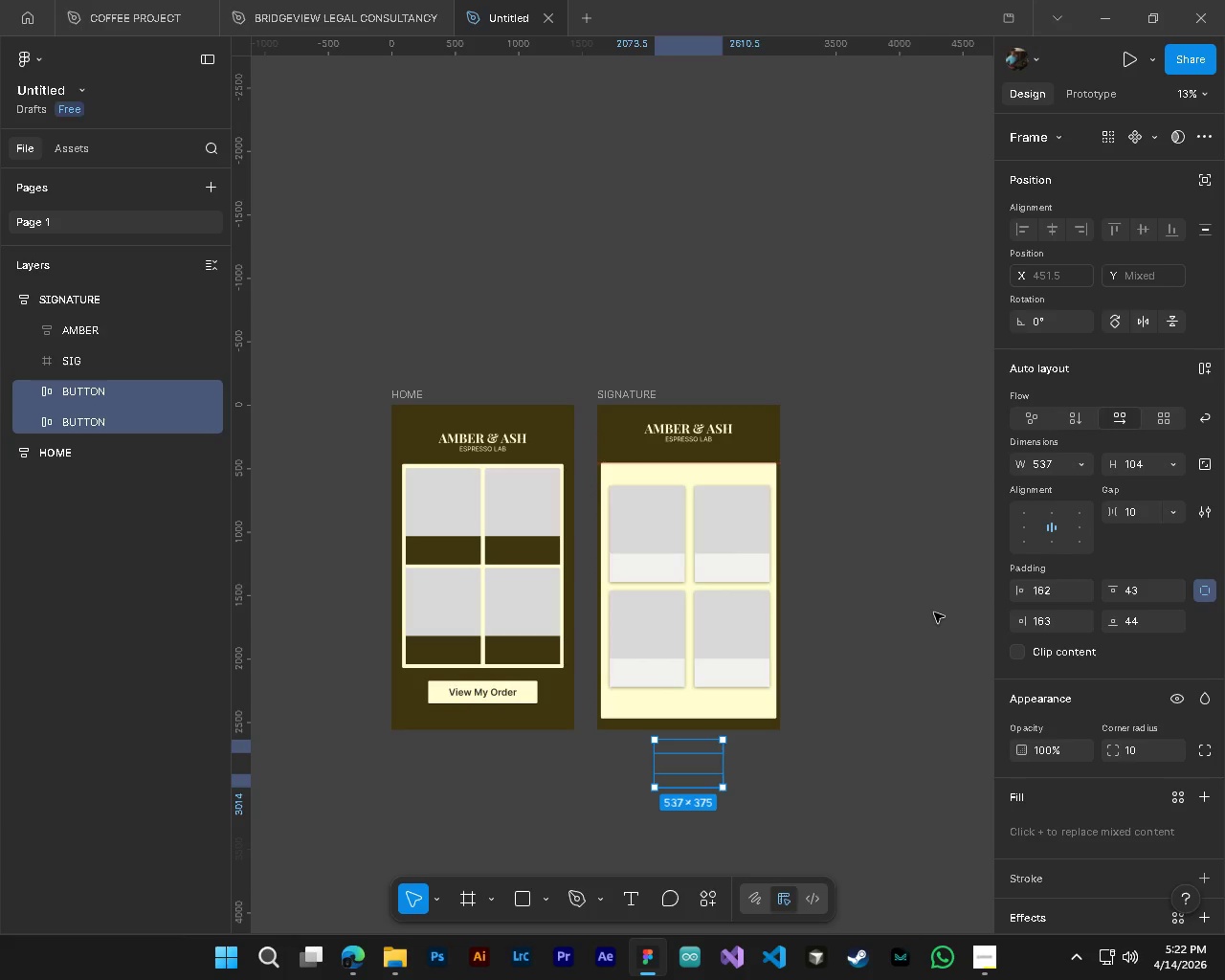 
key(Control+Z)
 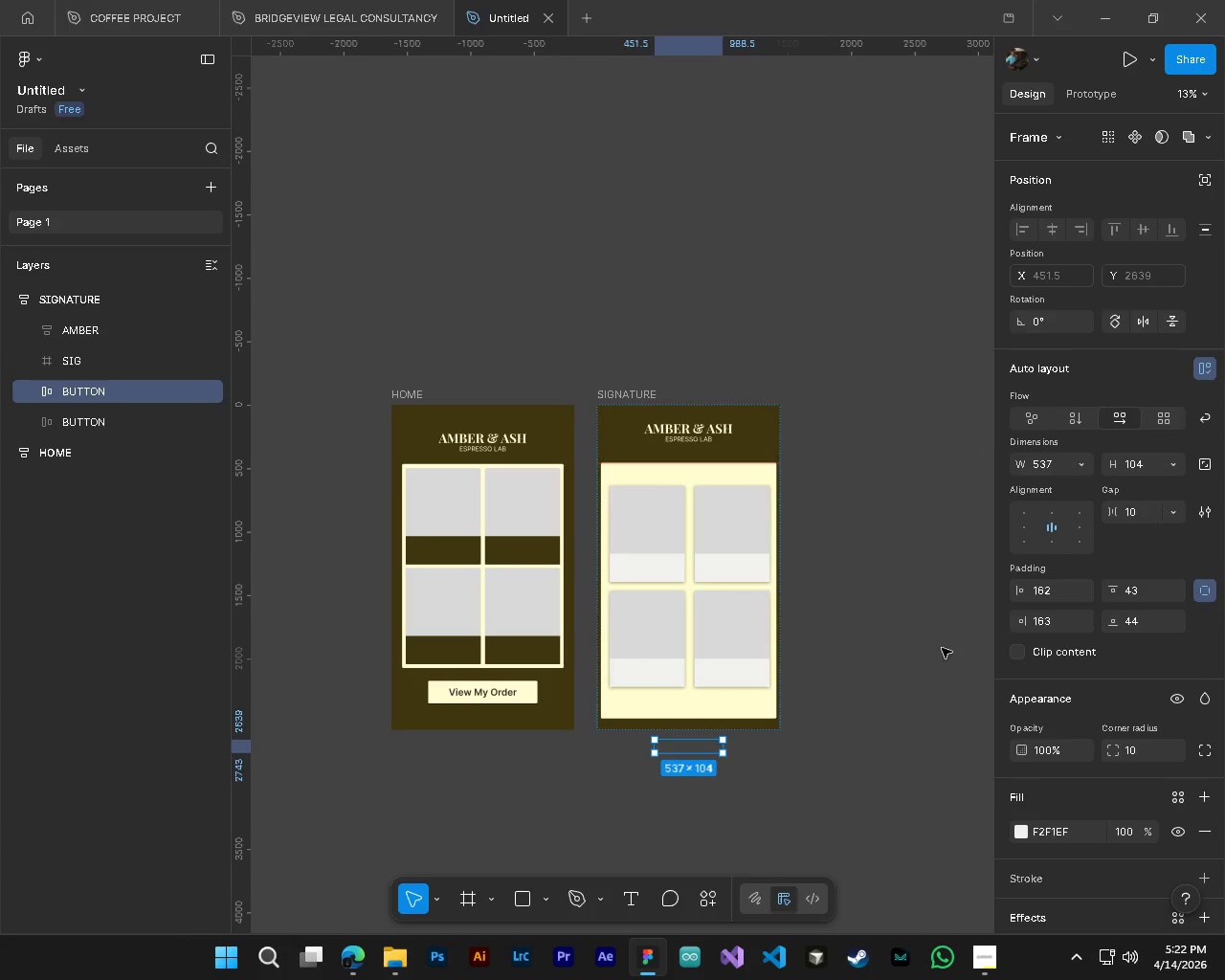 
key(Control+Z)
 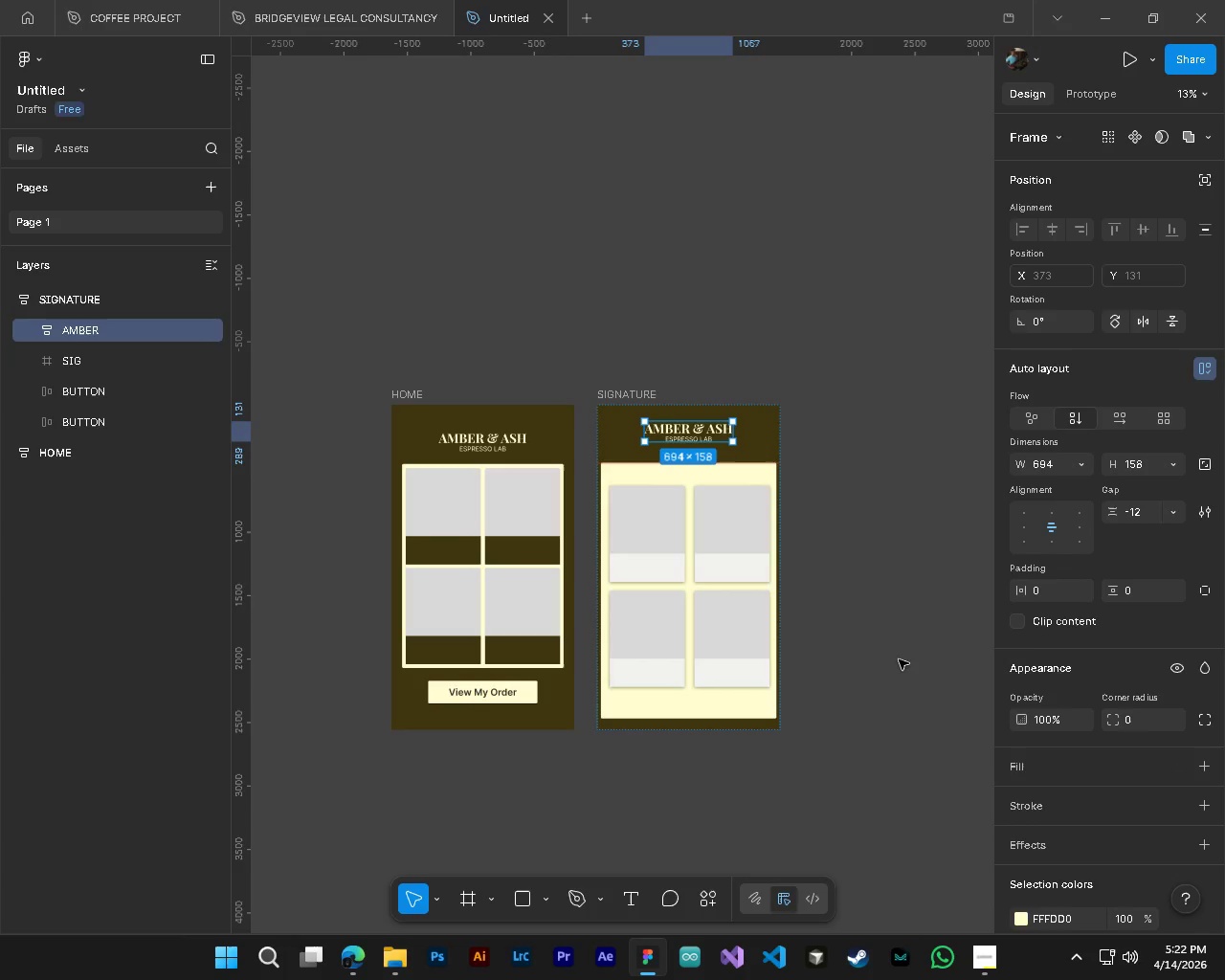 
key(Control+Z)
 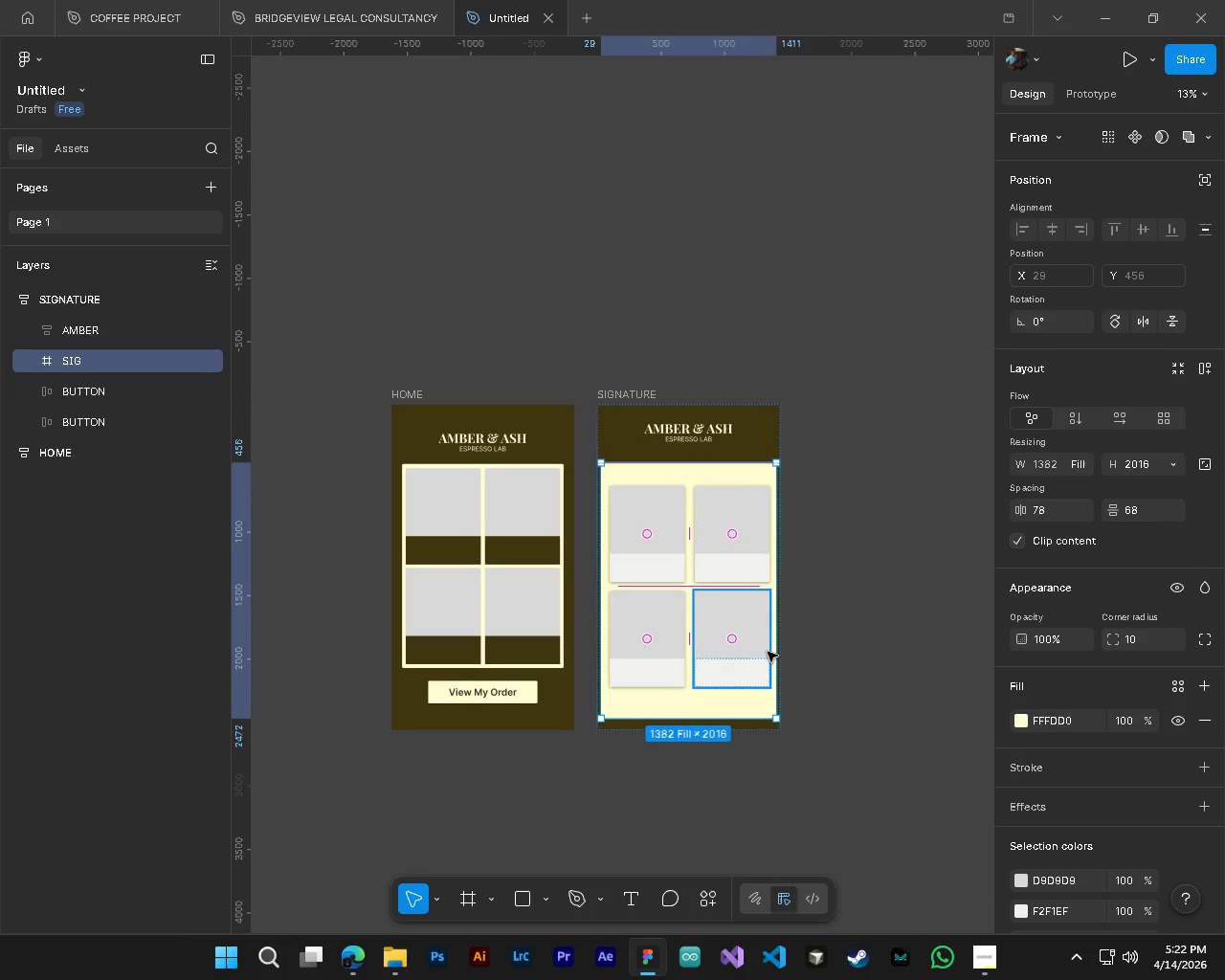 
key(Control+Z)
 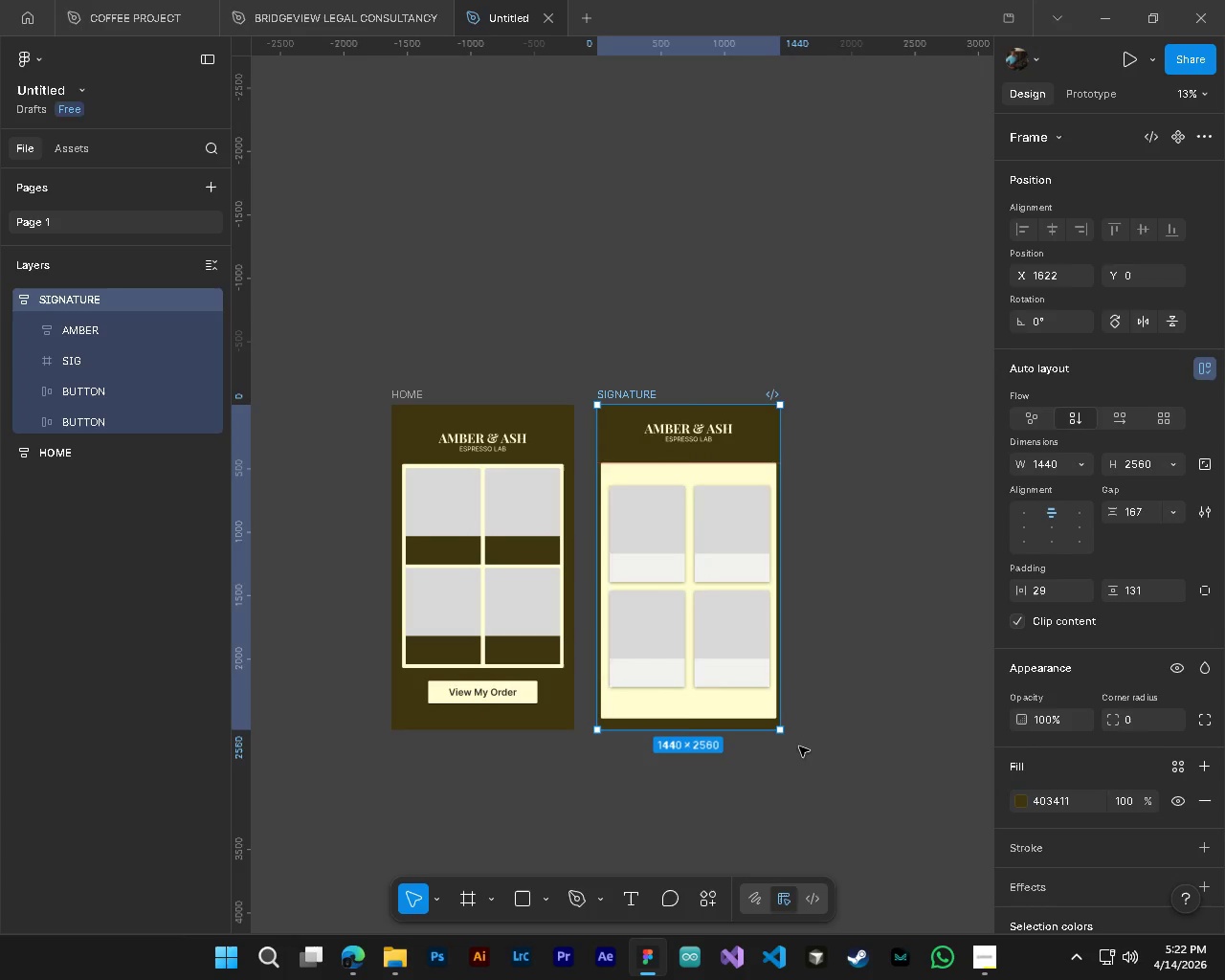 
hold_key(key=AltLeft, duration=0.78)
 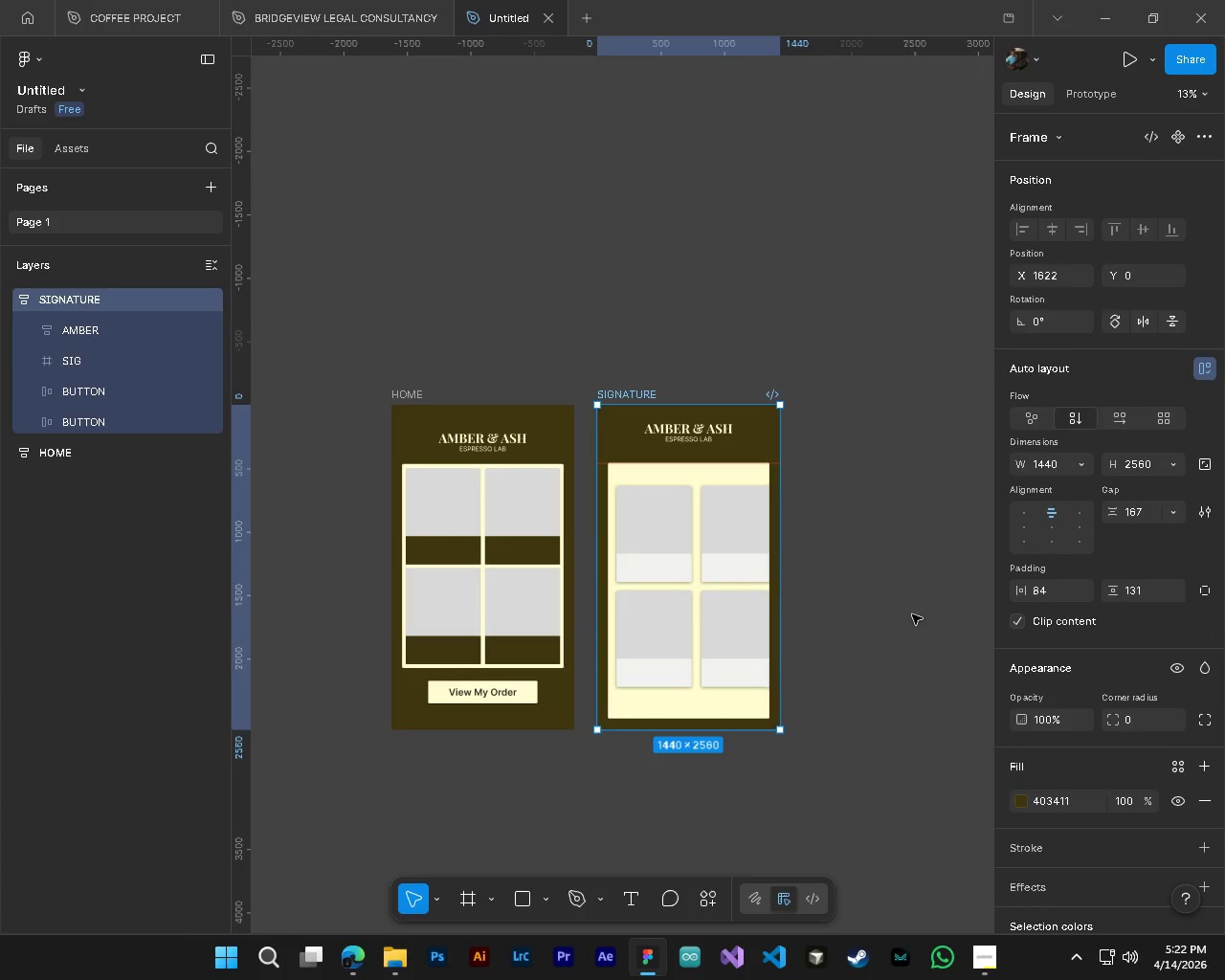 
hold_key(key=AltLeft, duration=0.78)
 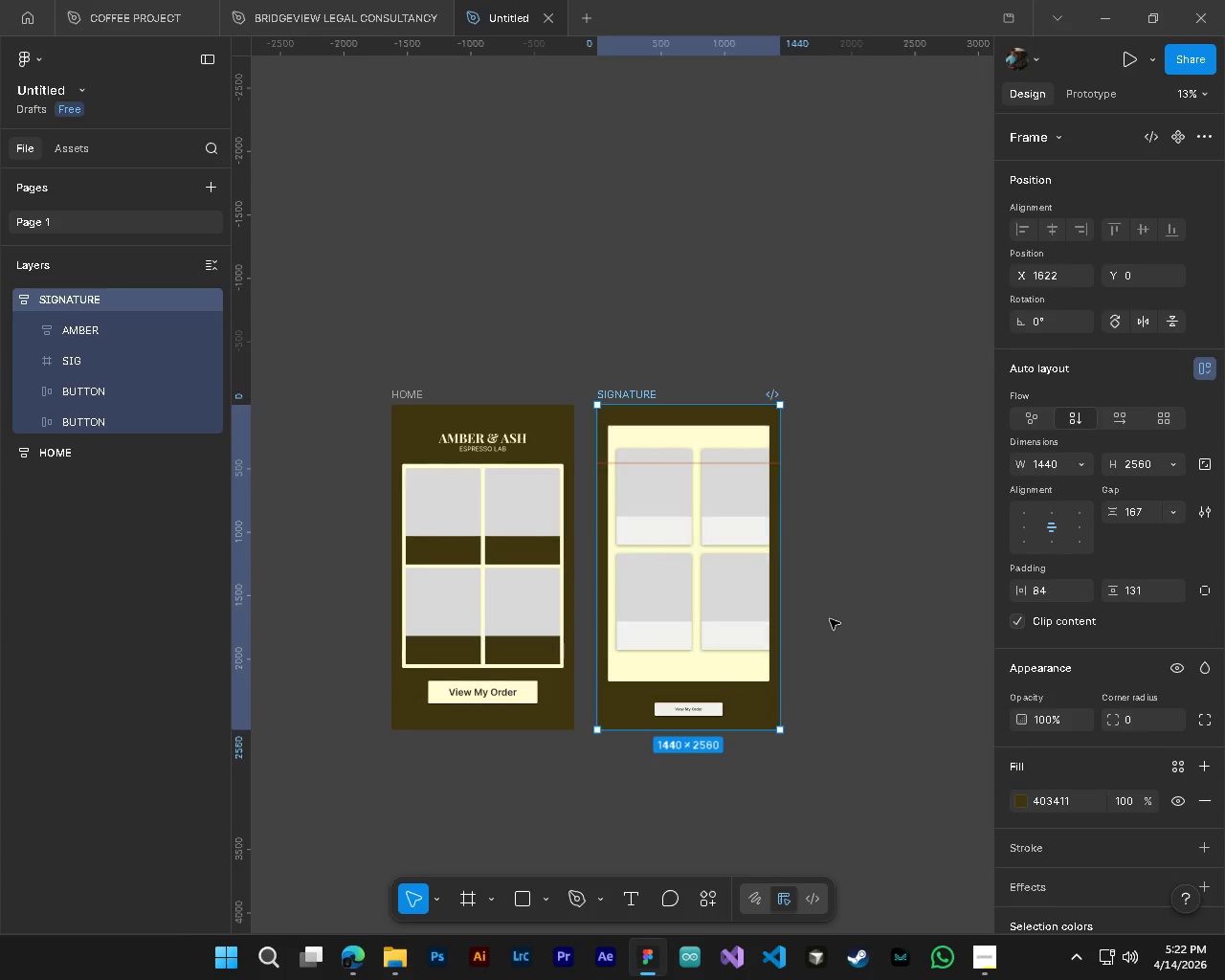 
key(Control+Z)
 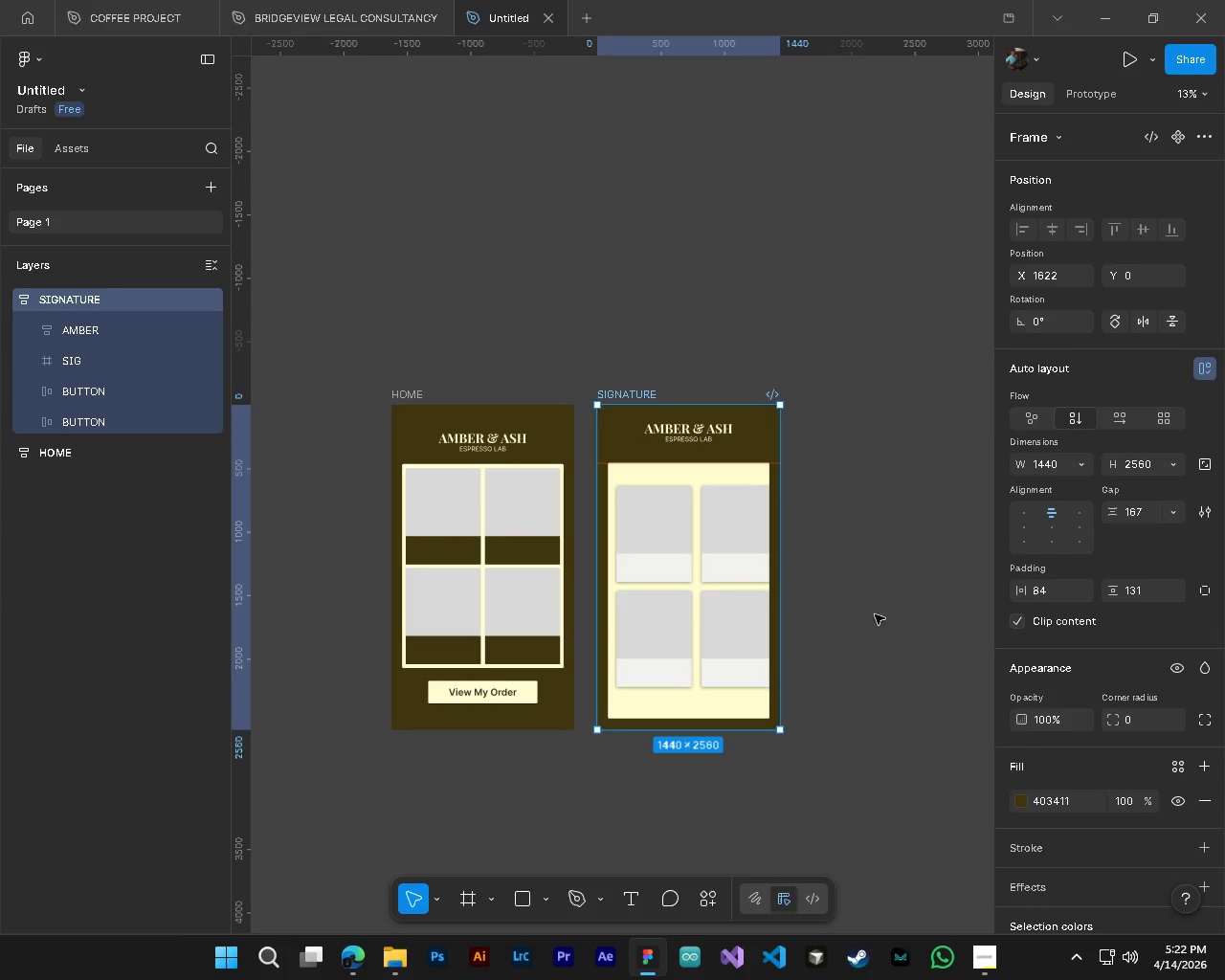 
key(Alt+Control+AltLeft)
 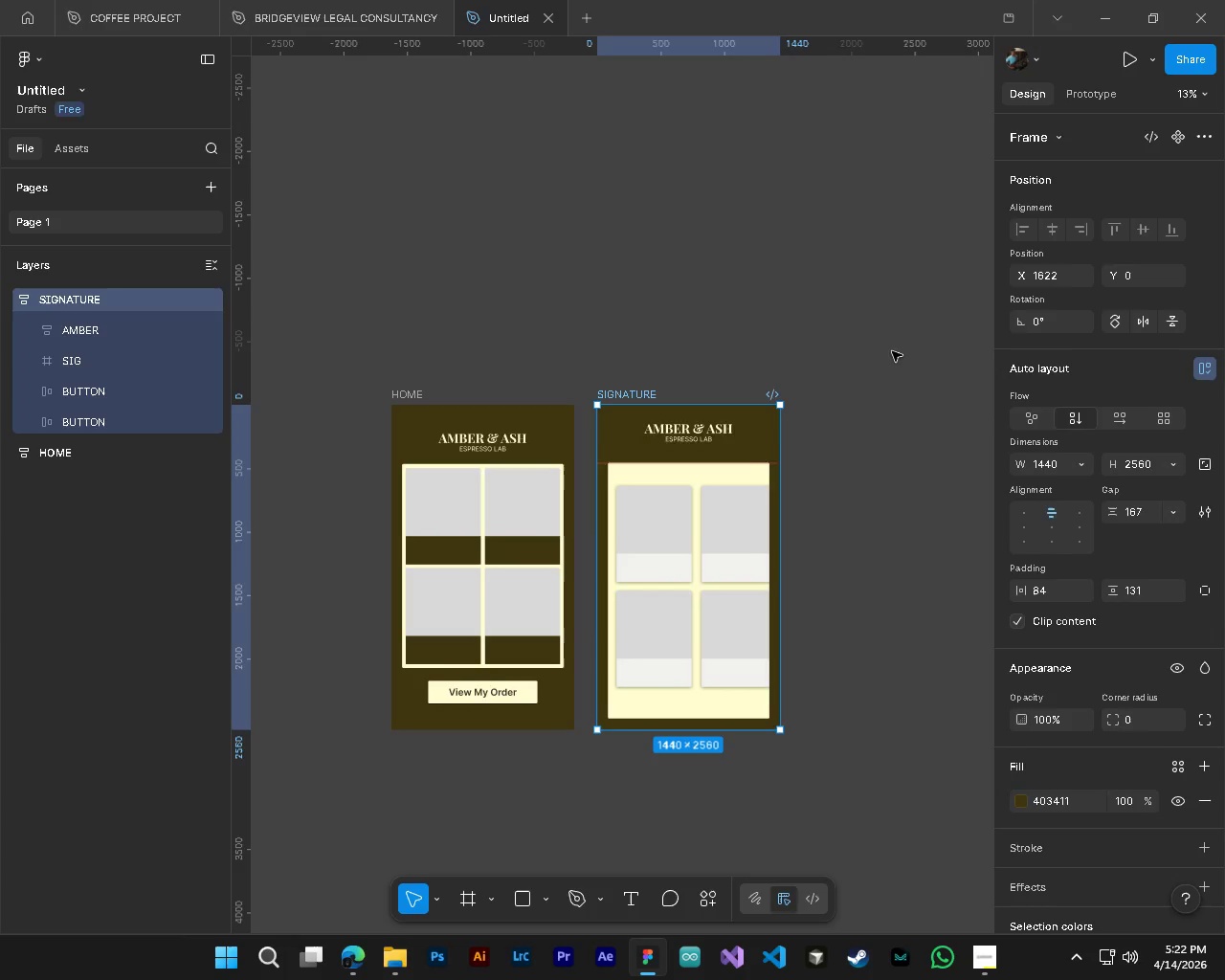 
key(Control+Z)
 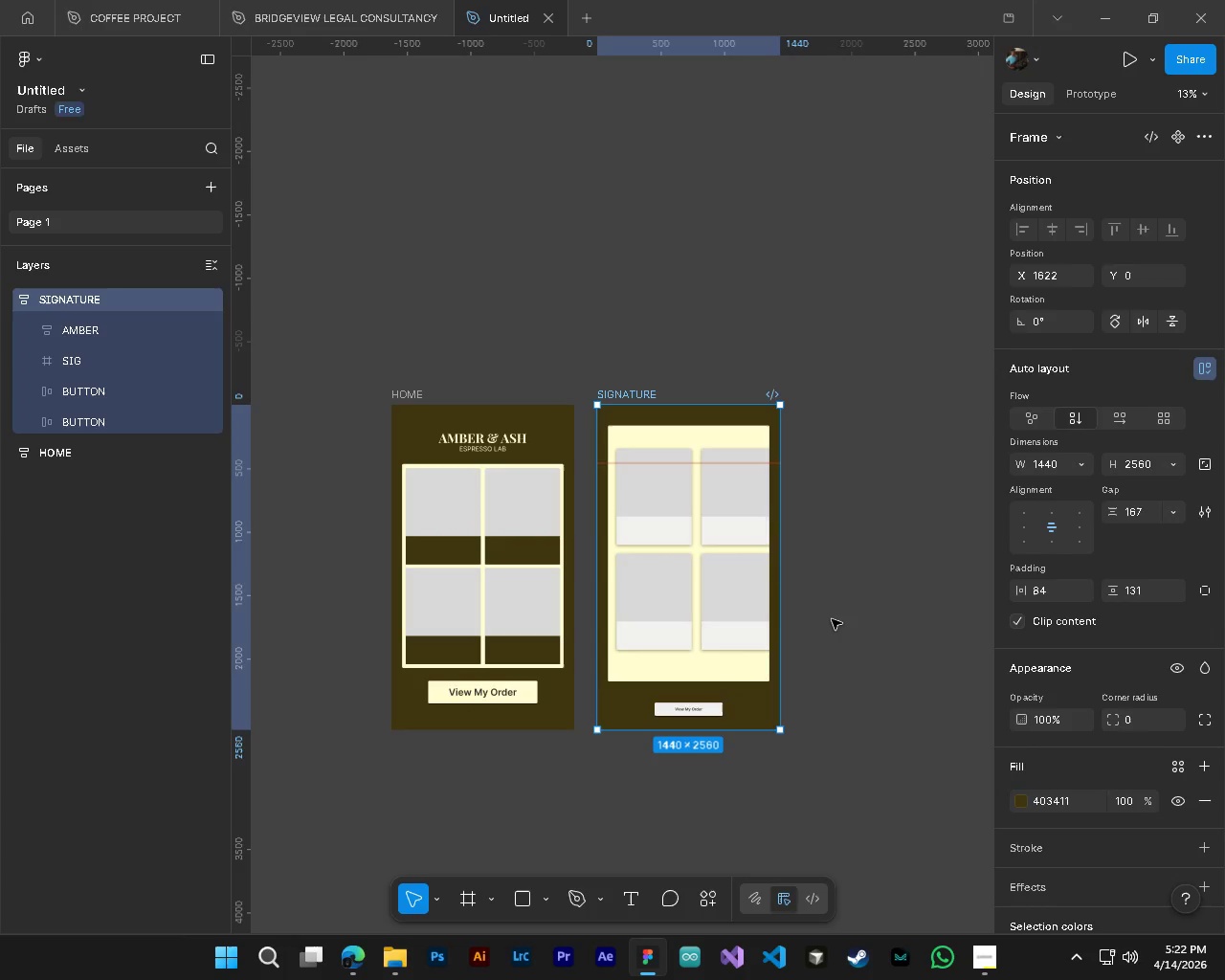 
key(Control+Z)
 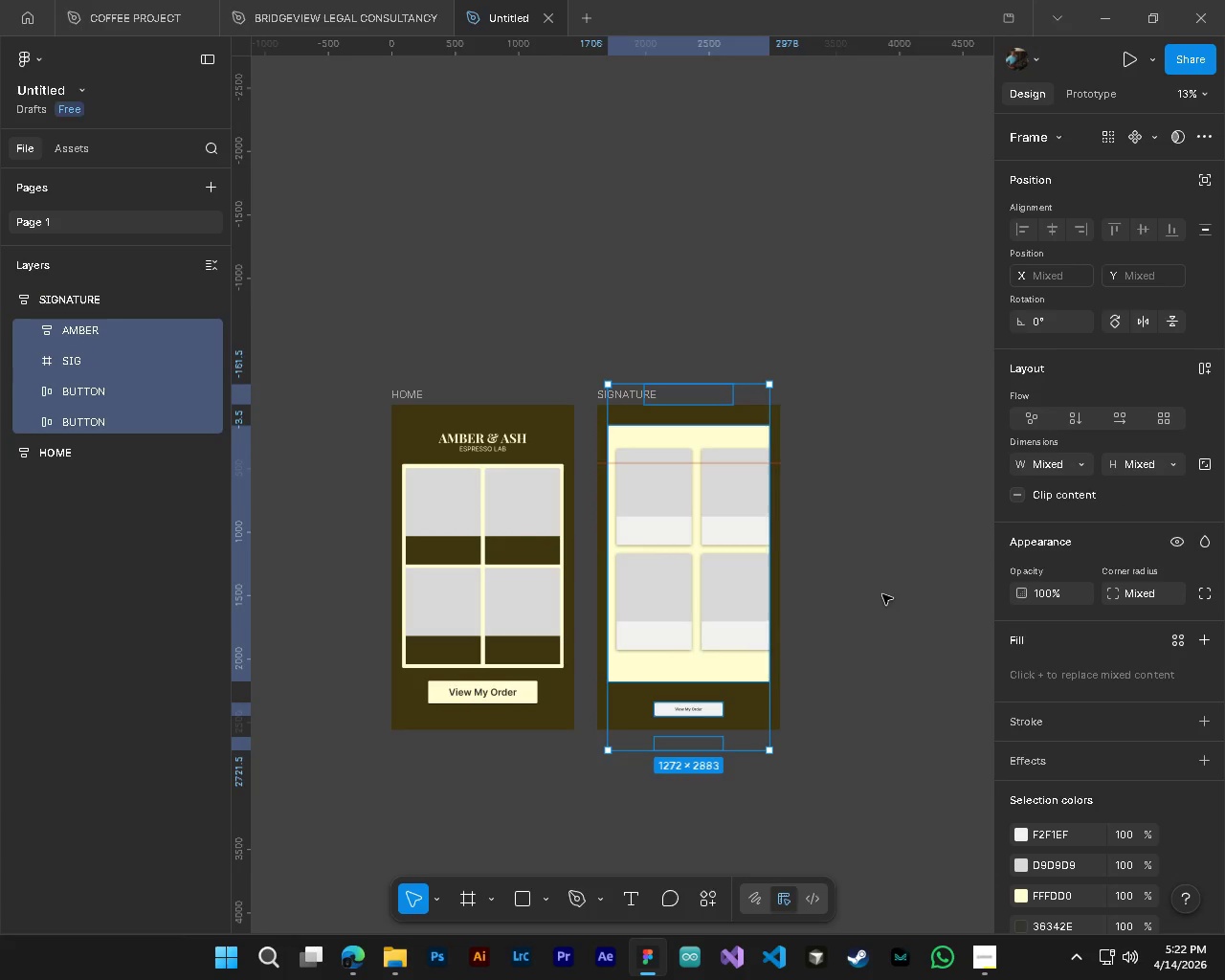 
key(Control+Z)
 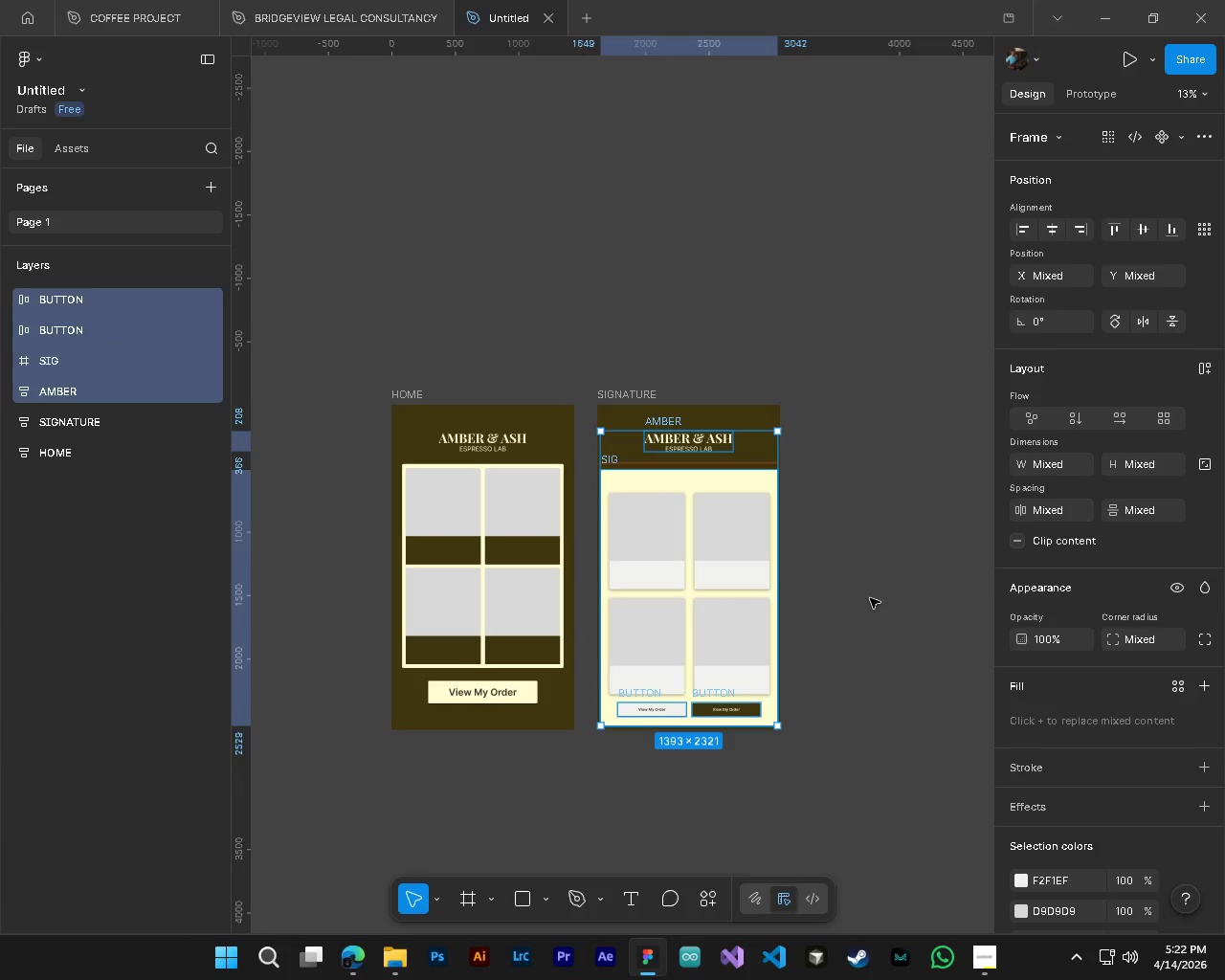 
hold_key(key=AltLeft, duration=0.55)
scroll: coordinate [748, 734], scroll_direction: up, amount: 3.0
 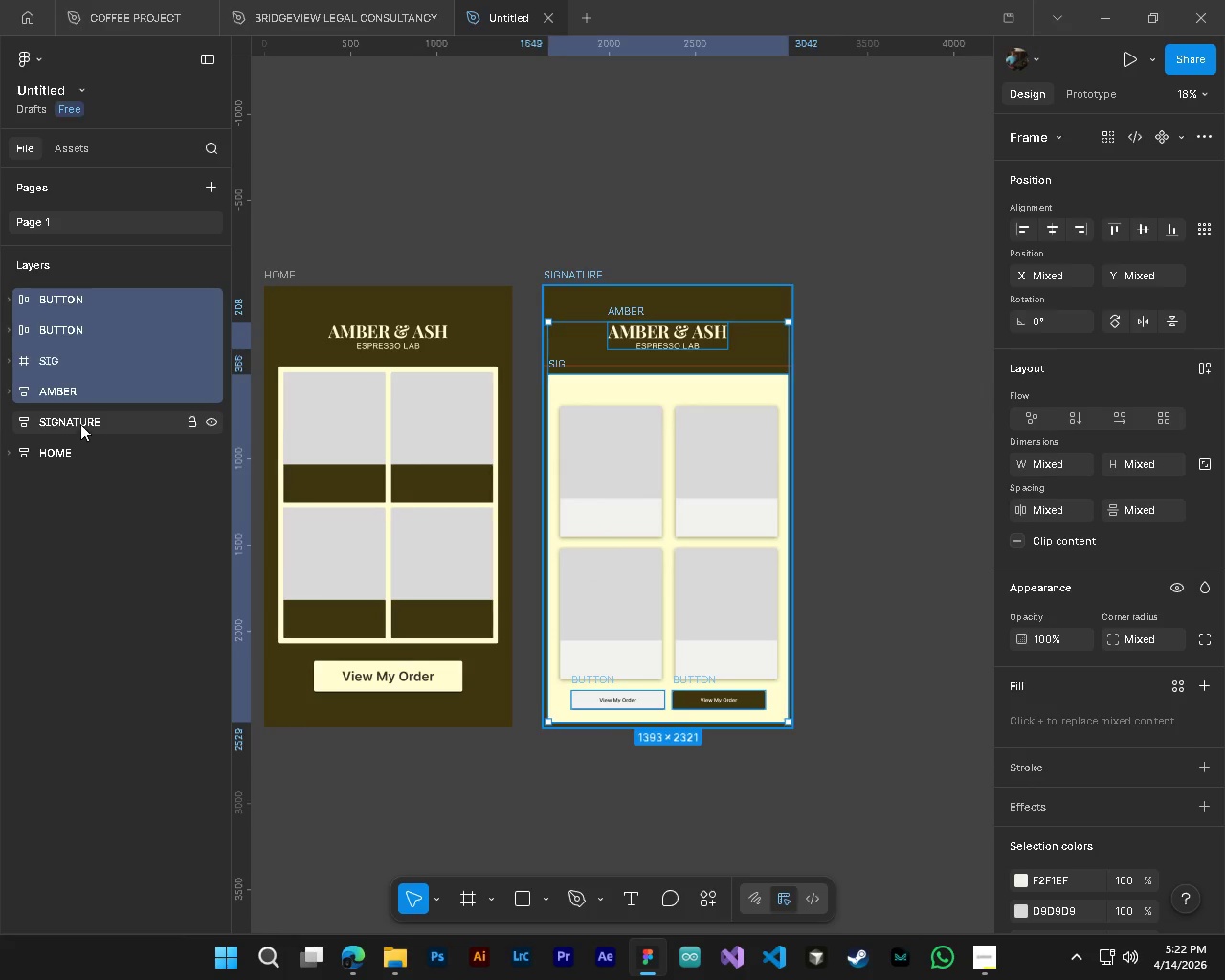 
left_click([46, 390])
 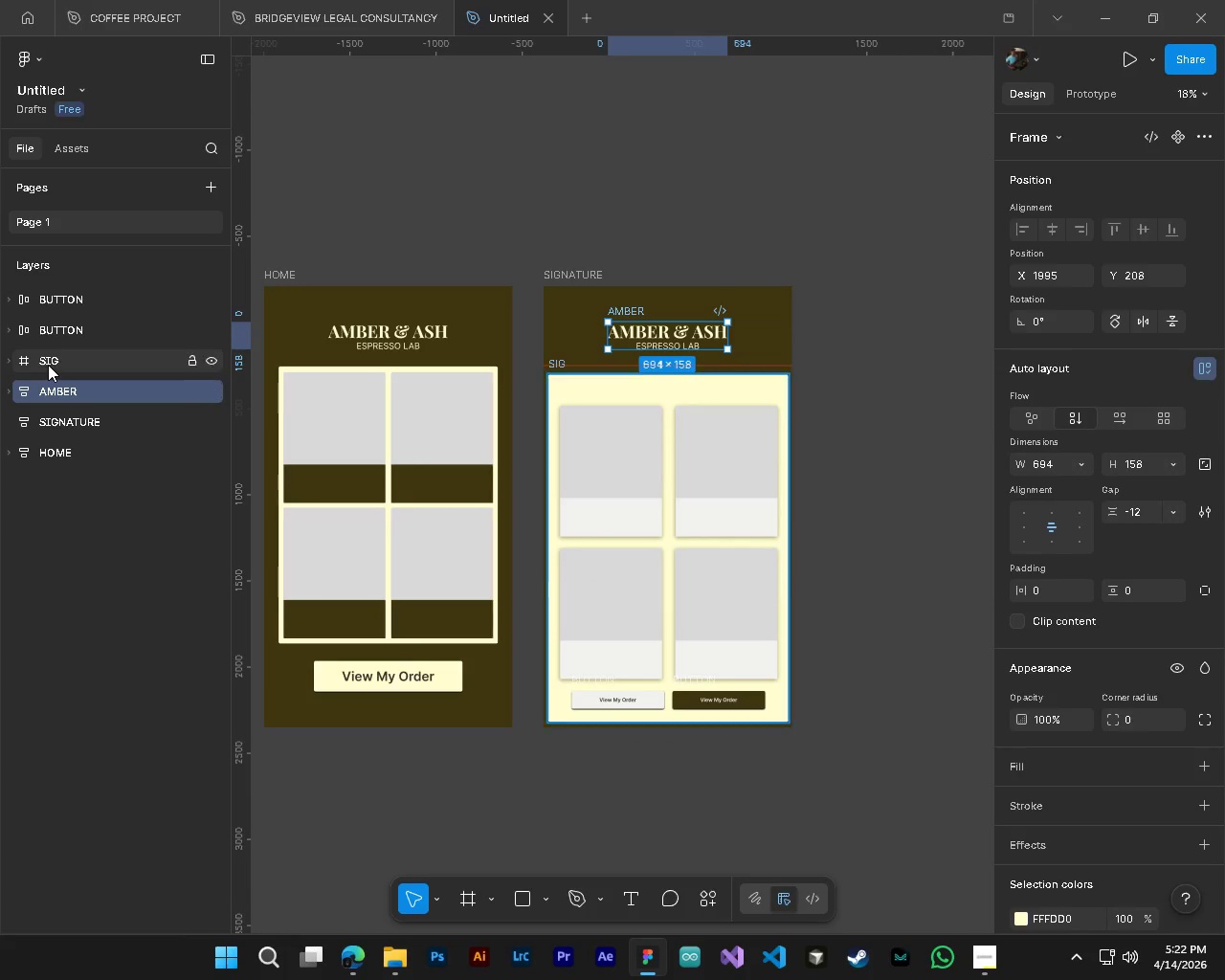 
left_click([48, 365])
 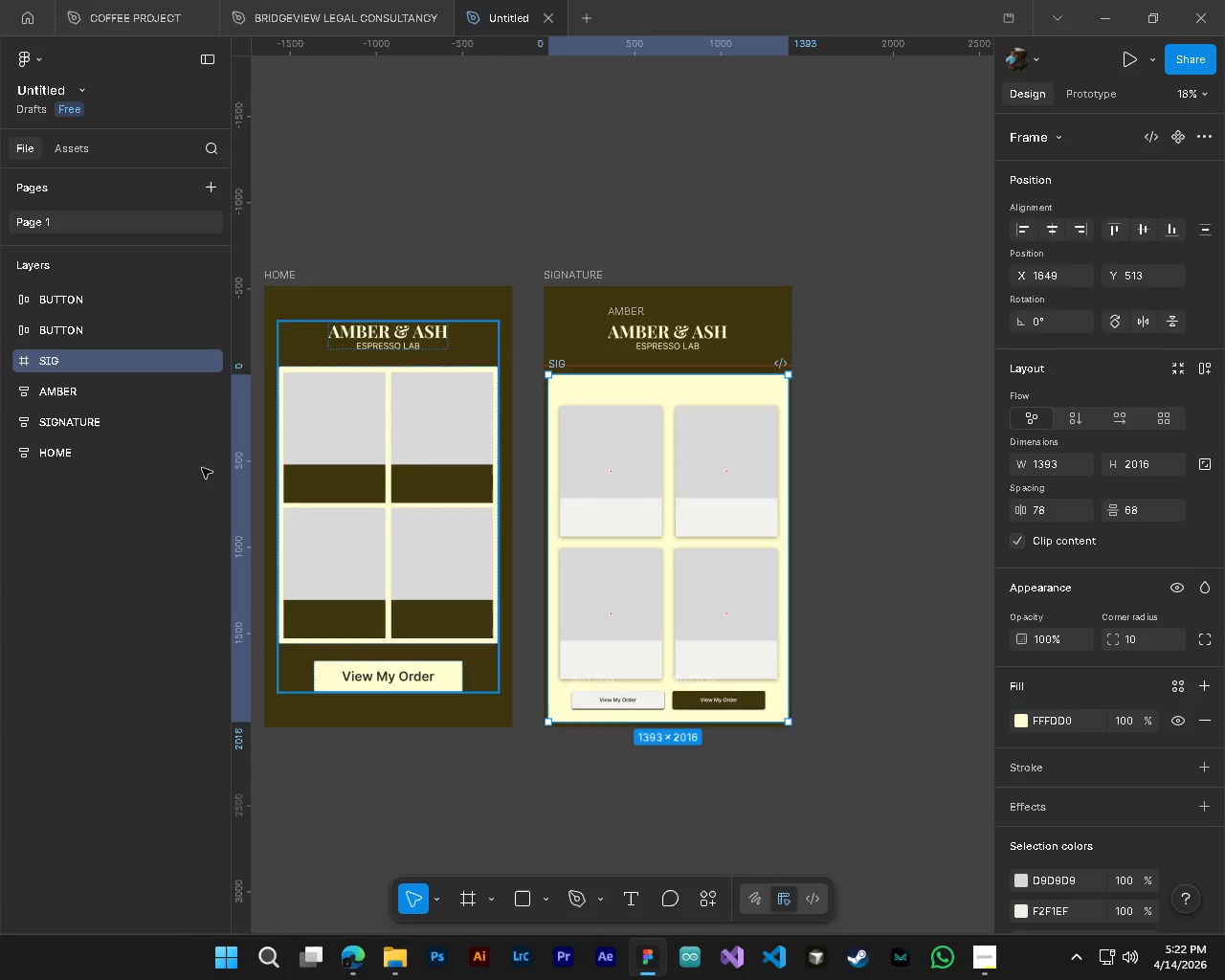 
key(Shift+ShiftLeft)
 